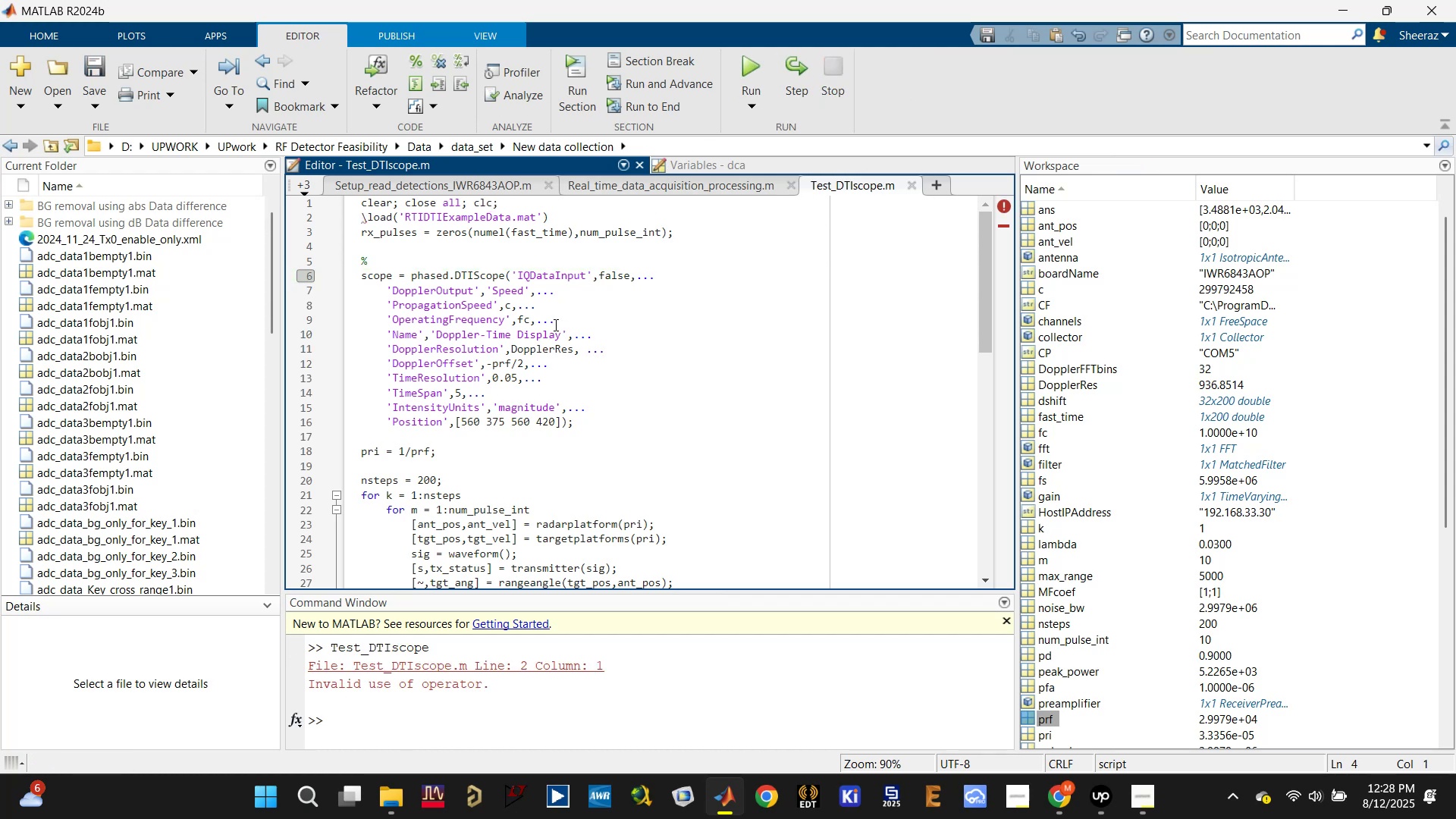 
left_click([393, 711])
 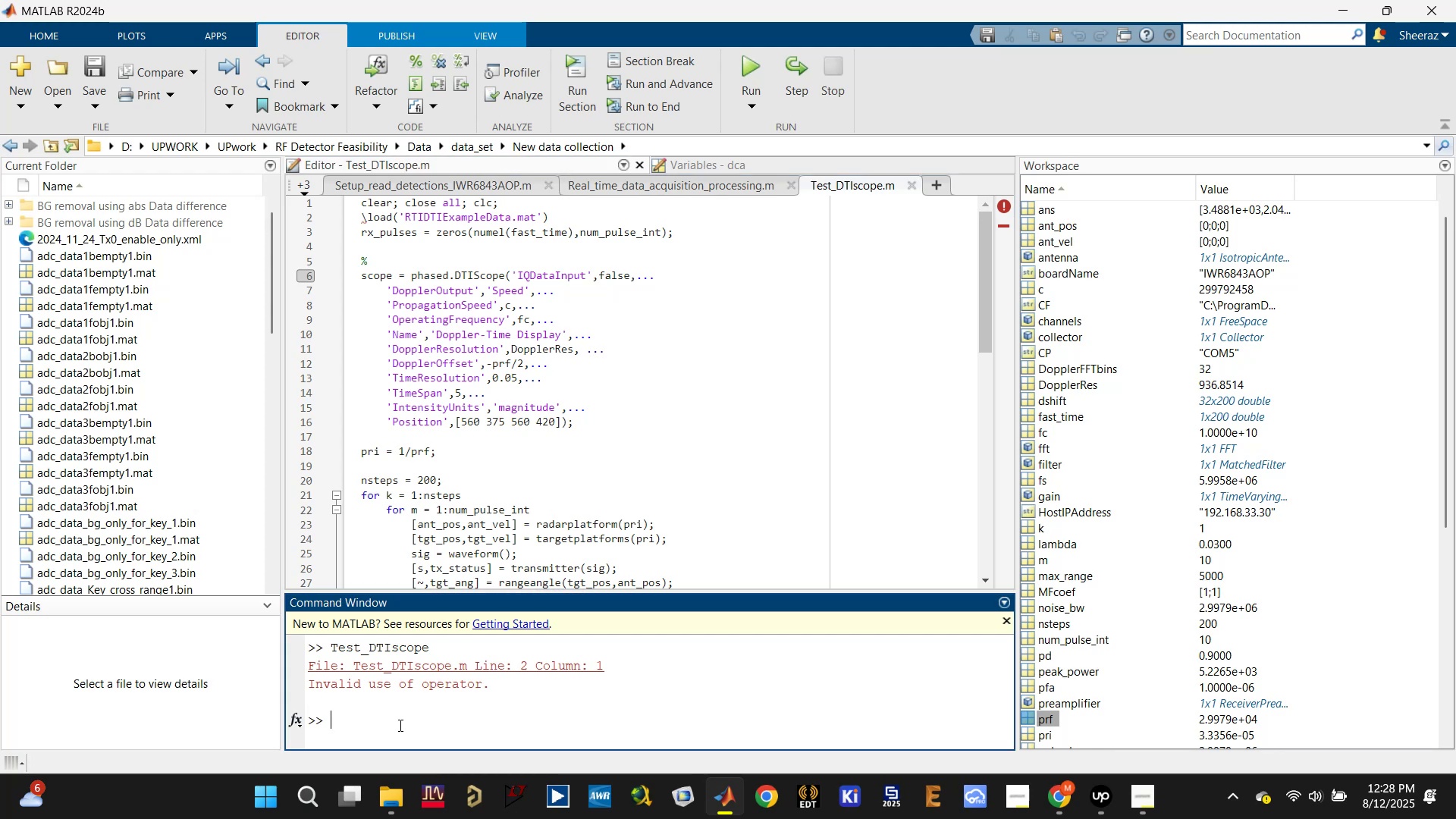 
type(clc)
 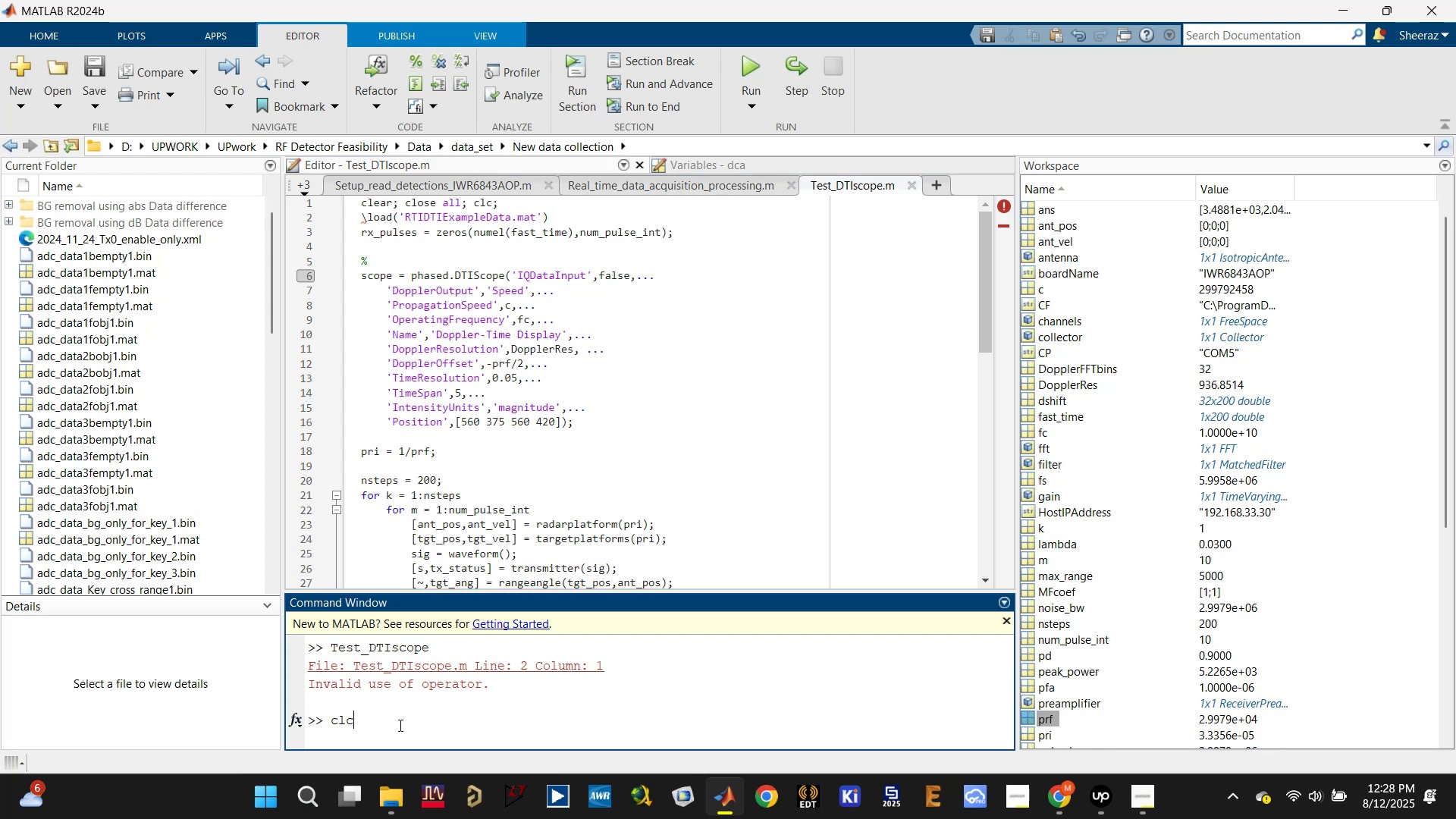 
key(Enter)
 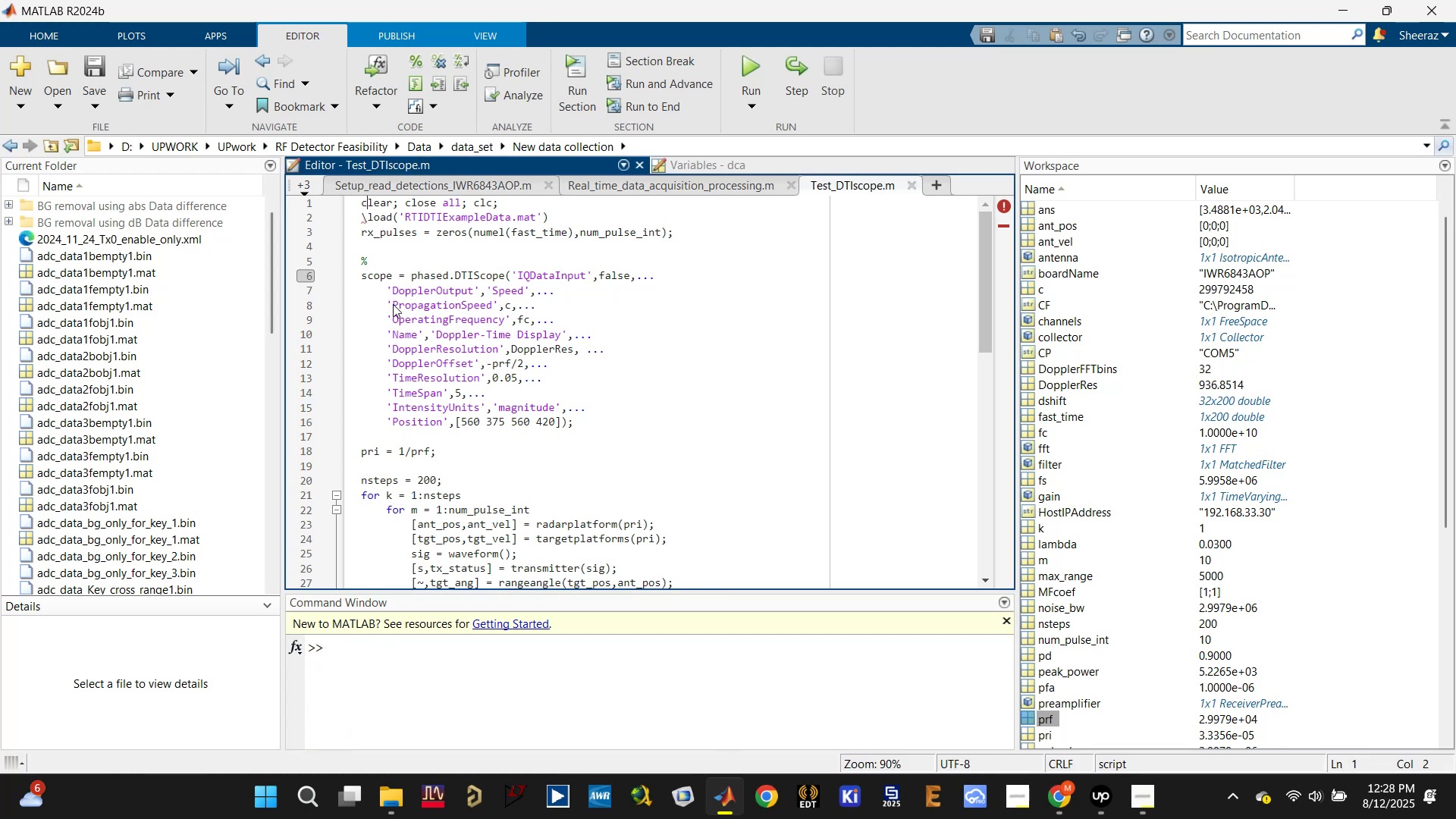 
key(ArrowDown)
 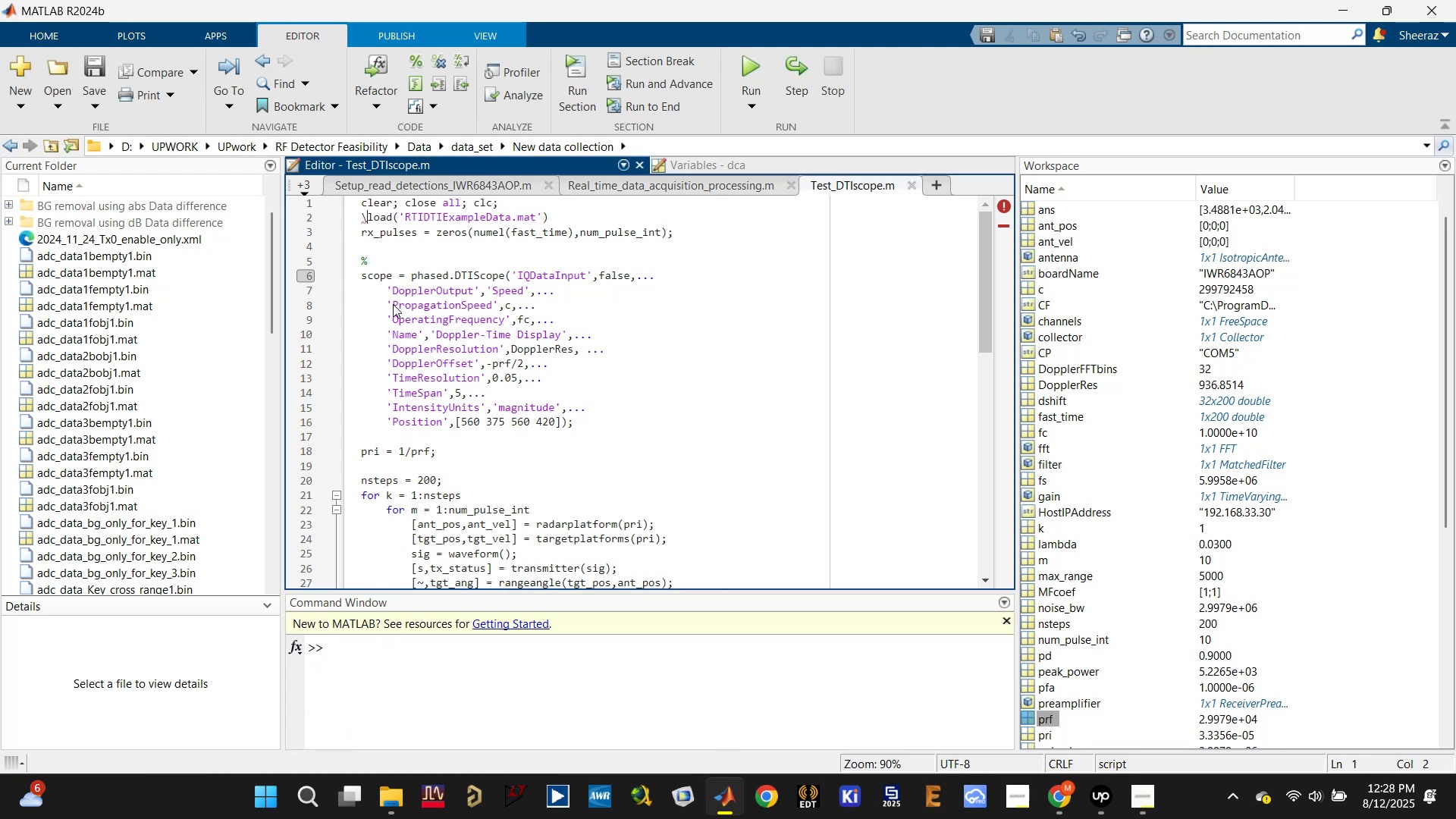 
key(Backspace)
 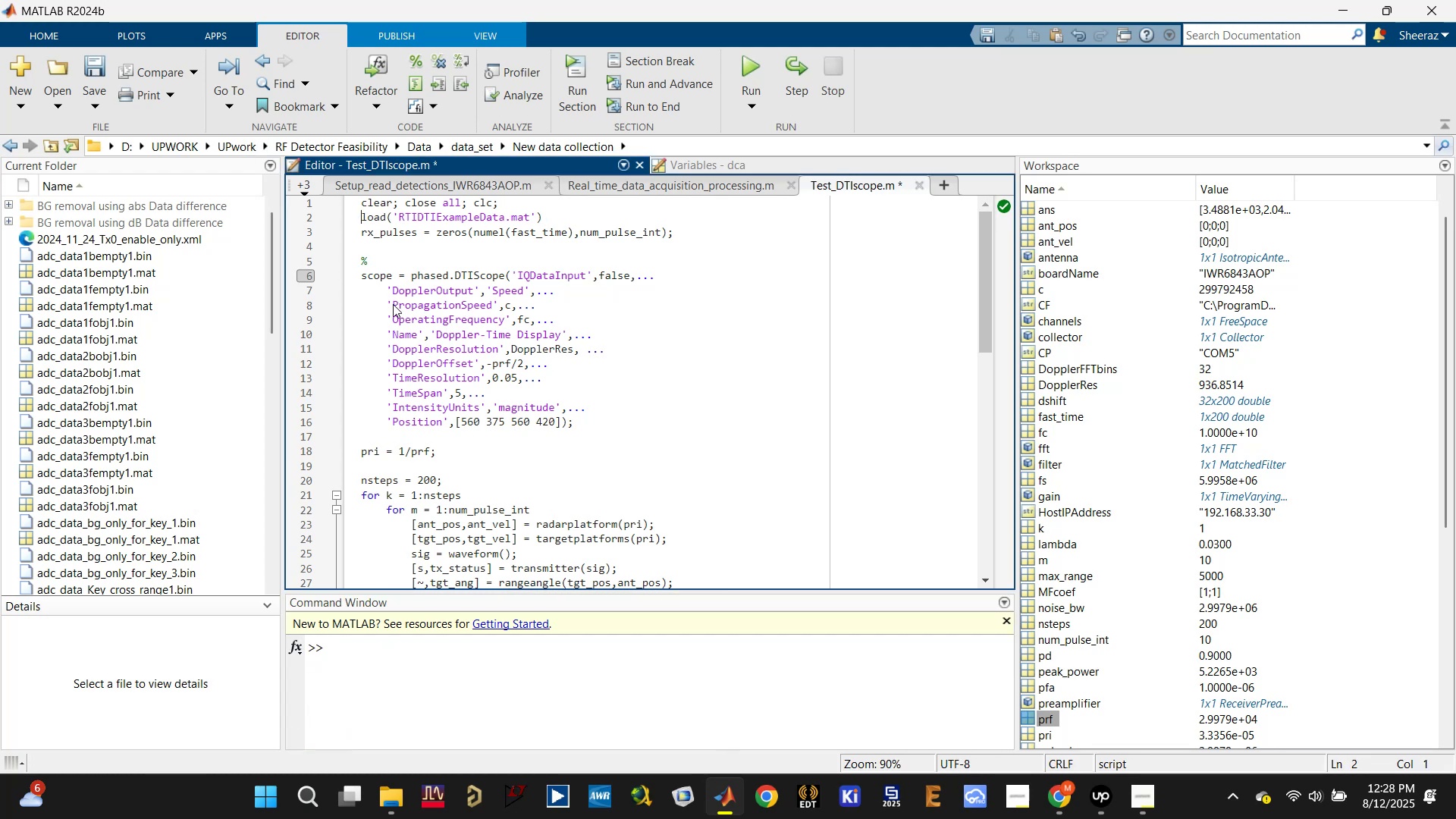 
key(Control+Enter)
 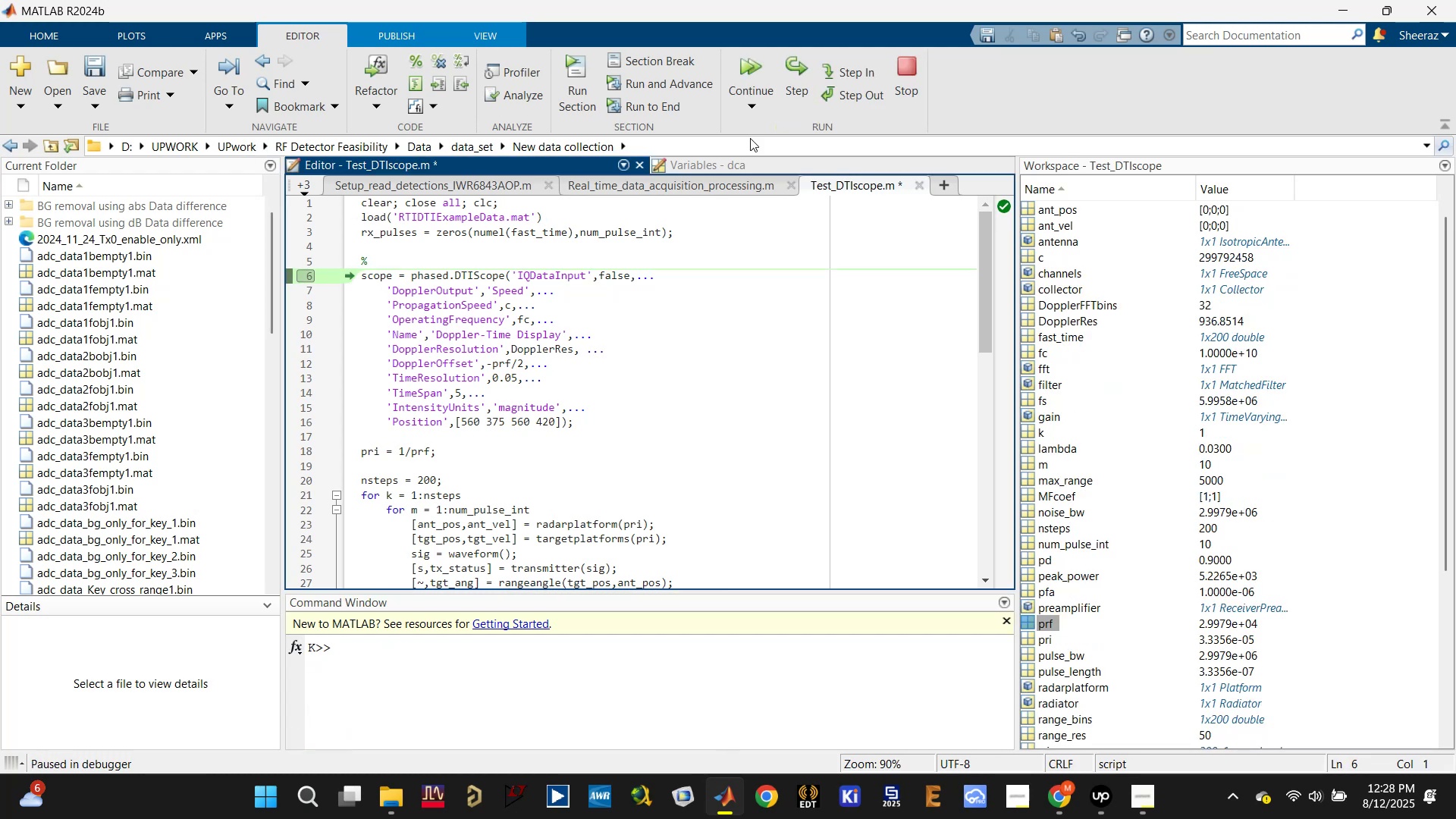 
mouse_move([795, 96])
 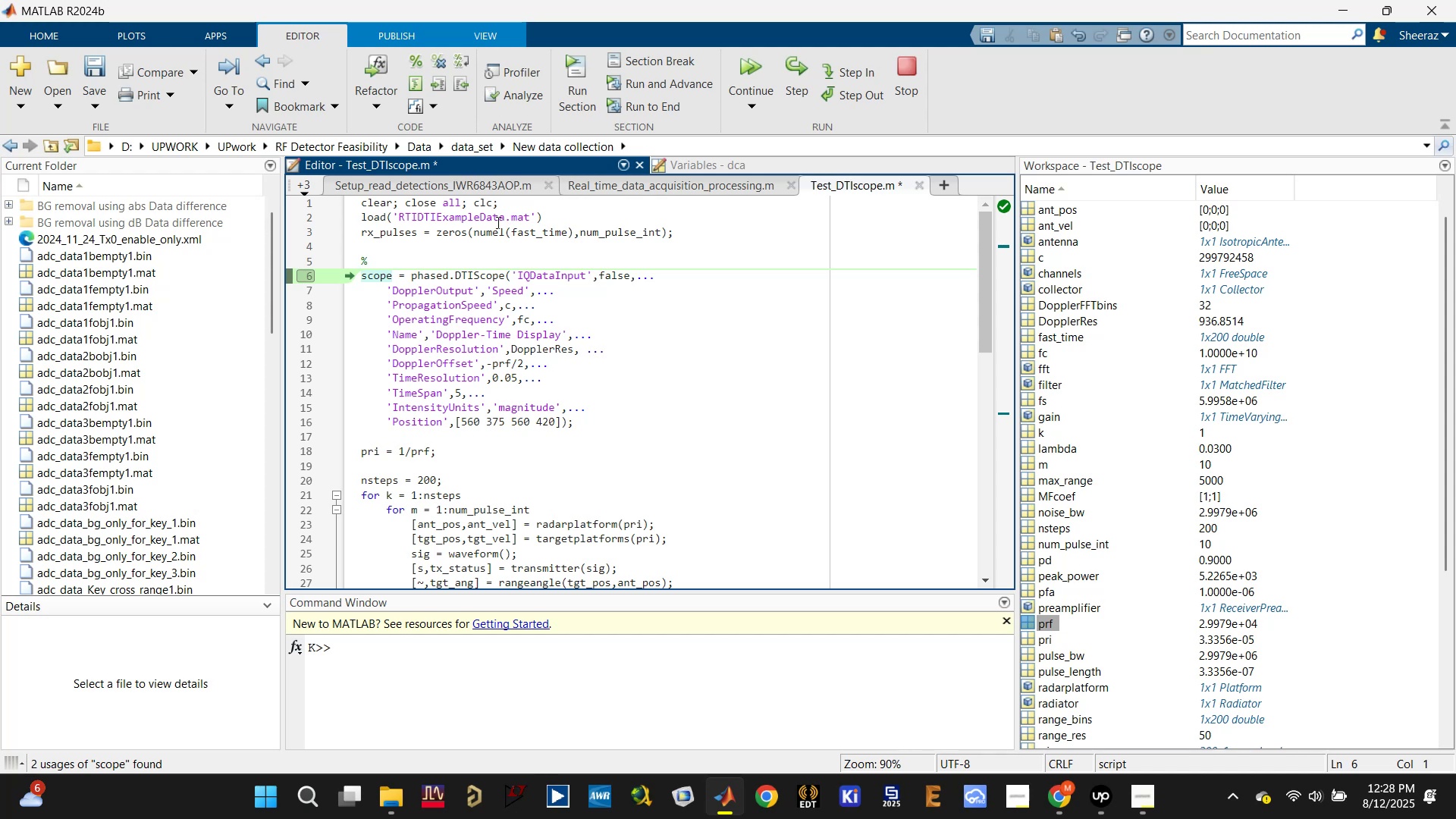 
left_click([511, 202])
 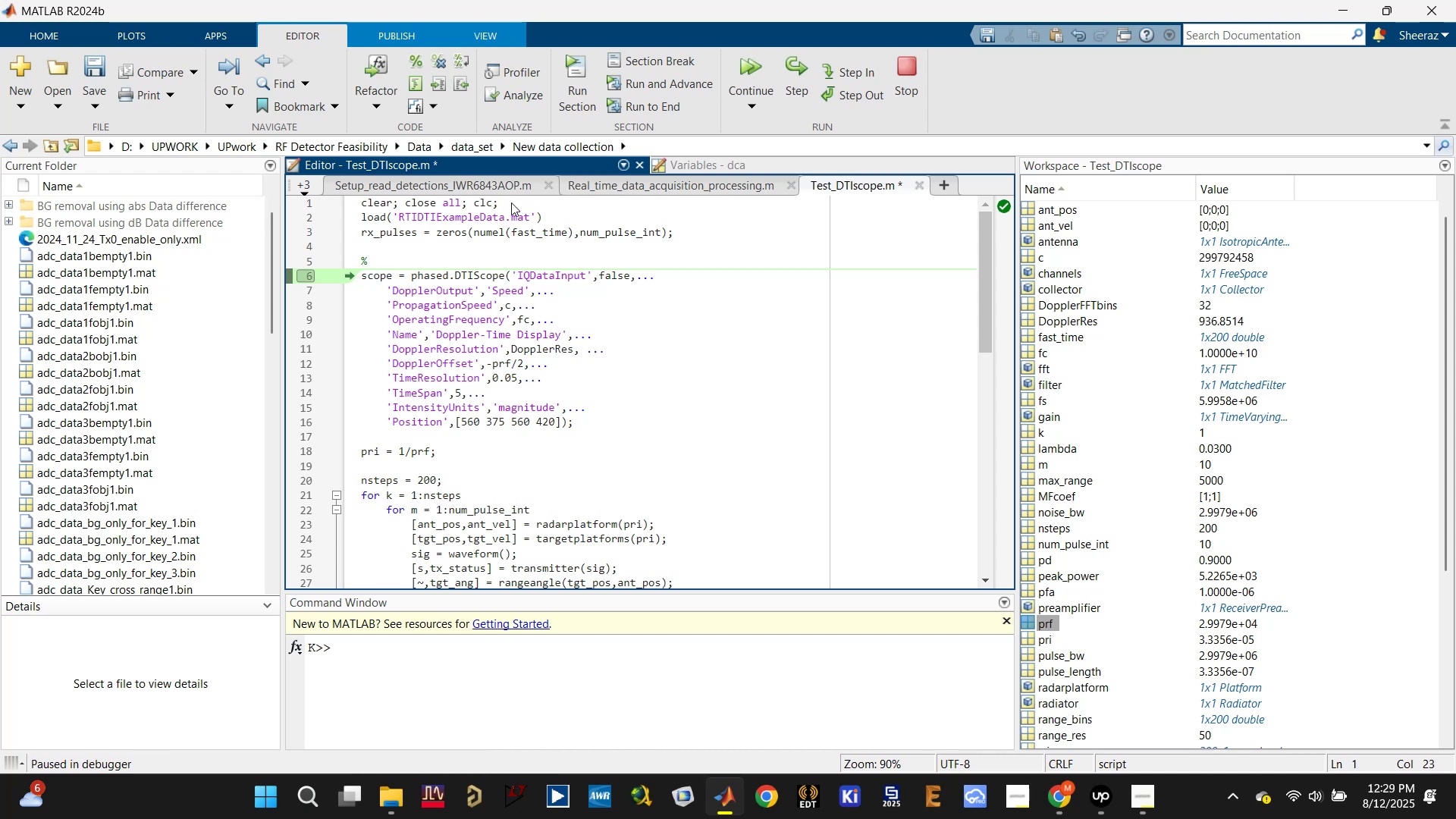 
key(Enter)
 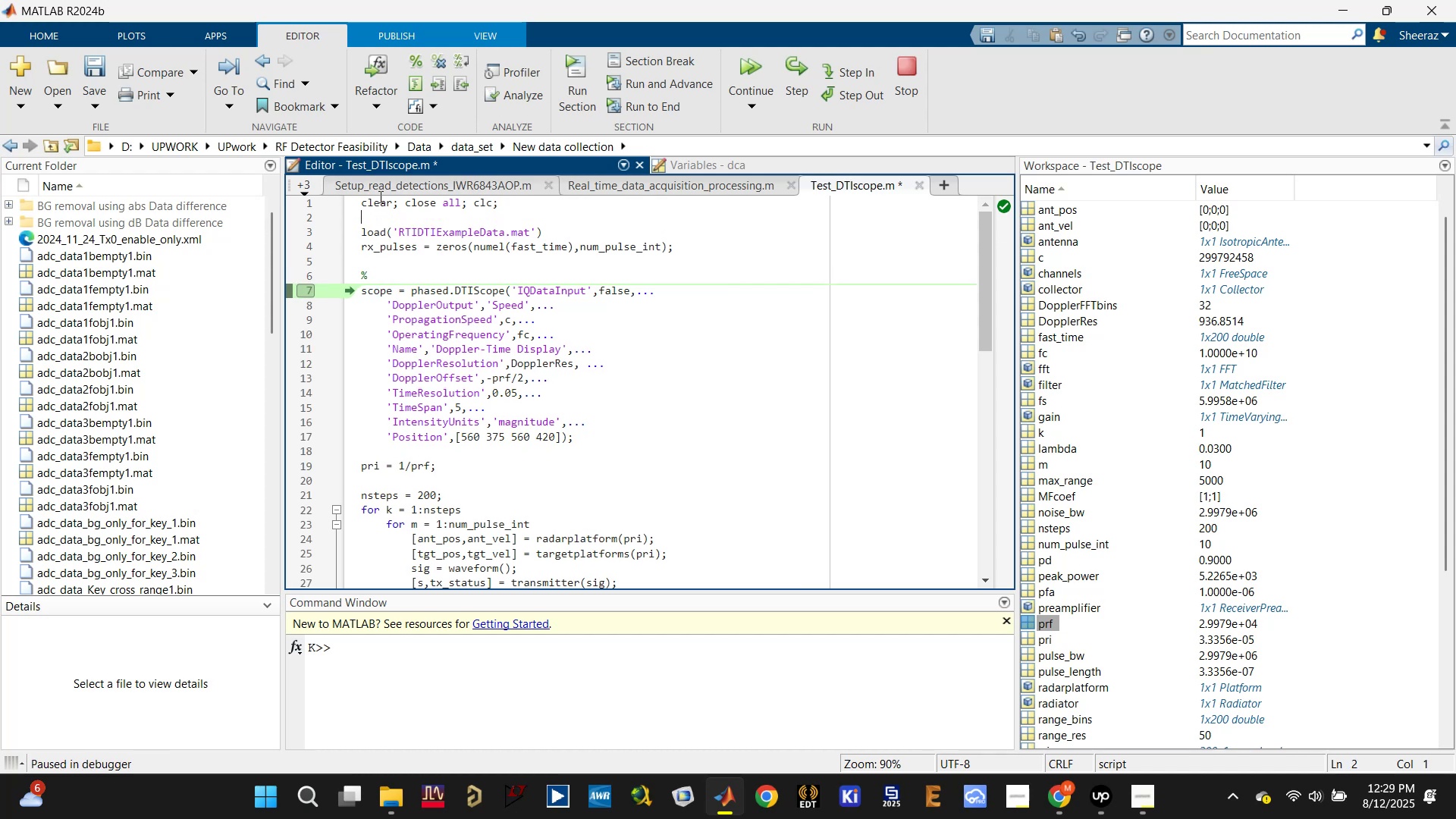 
left_click([391, 202])
 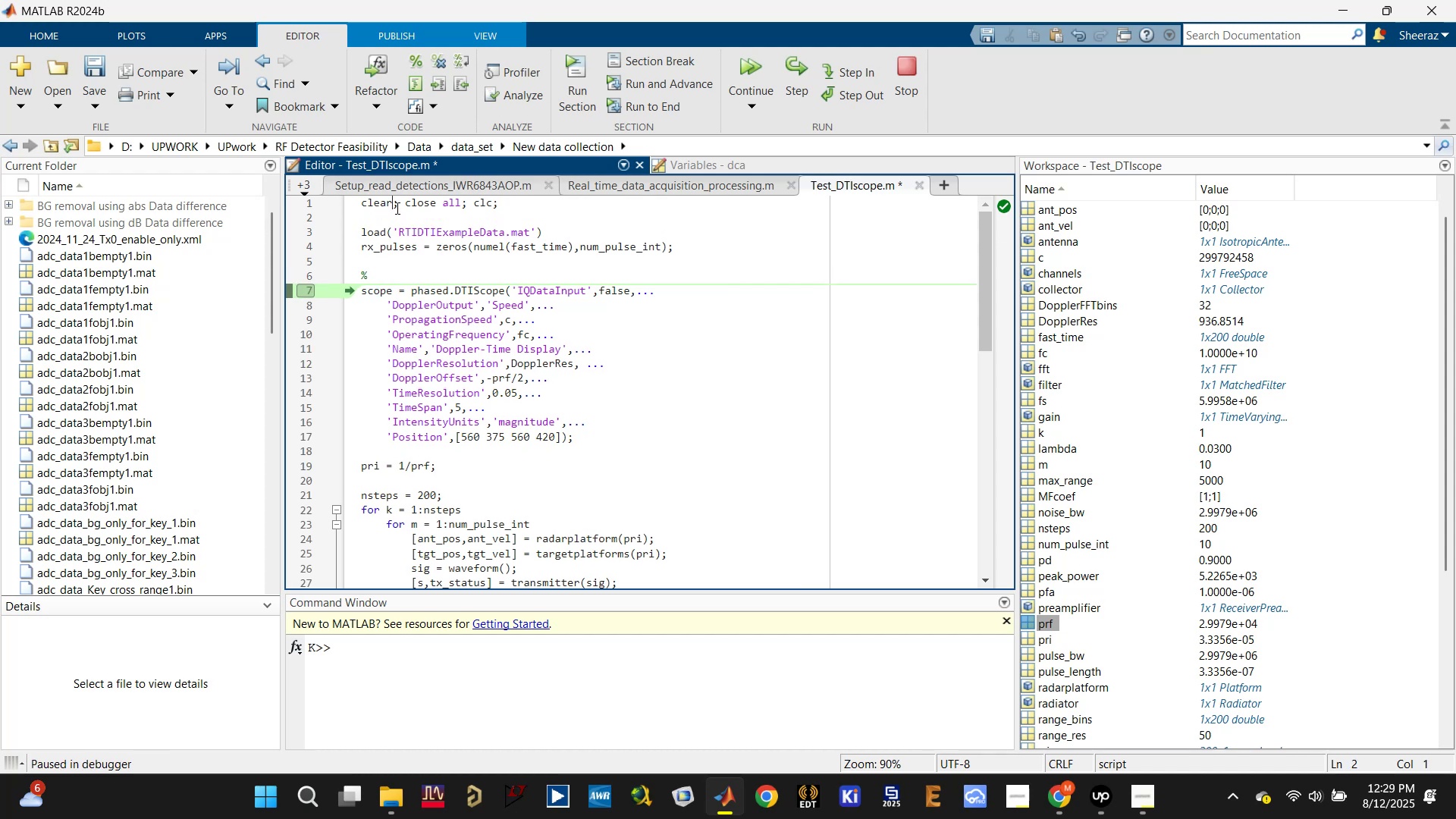 
type( all)
 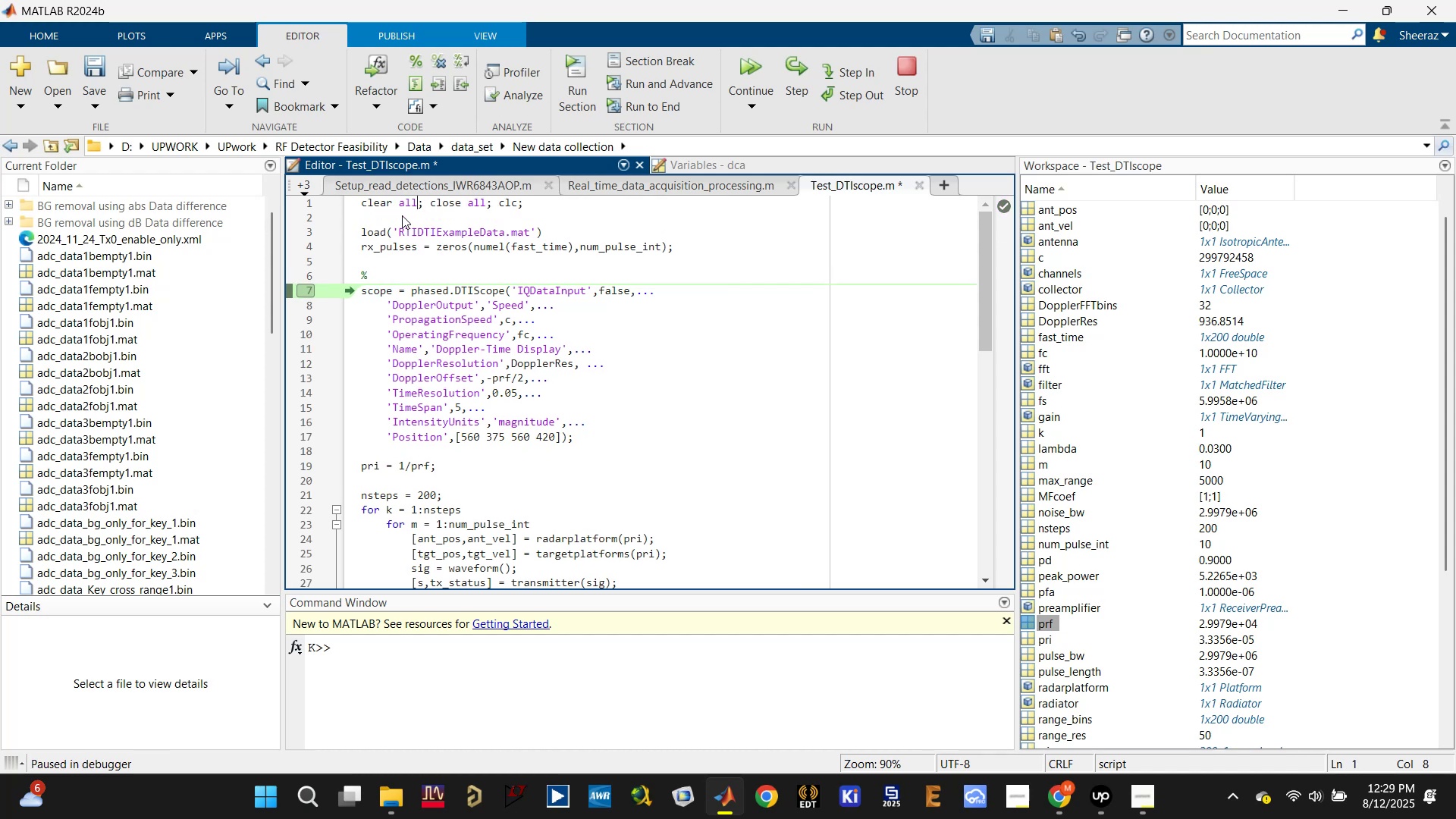 
key(Control+S)
 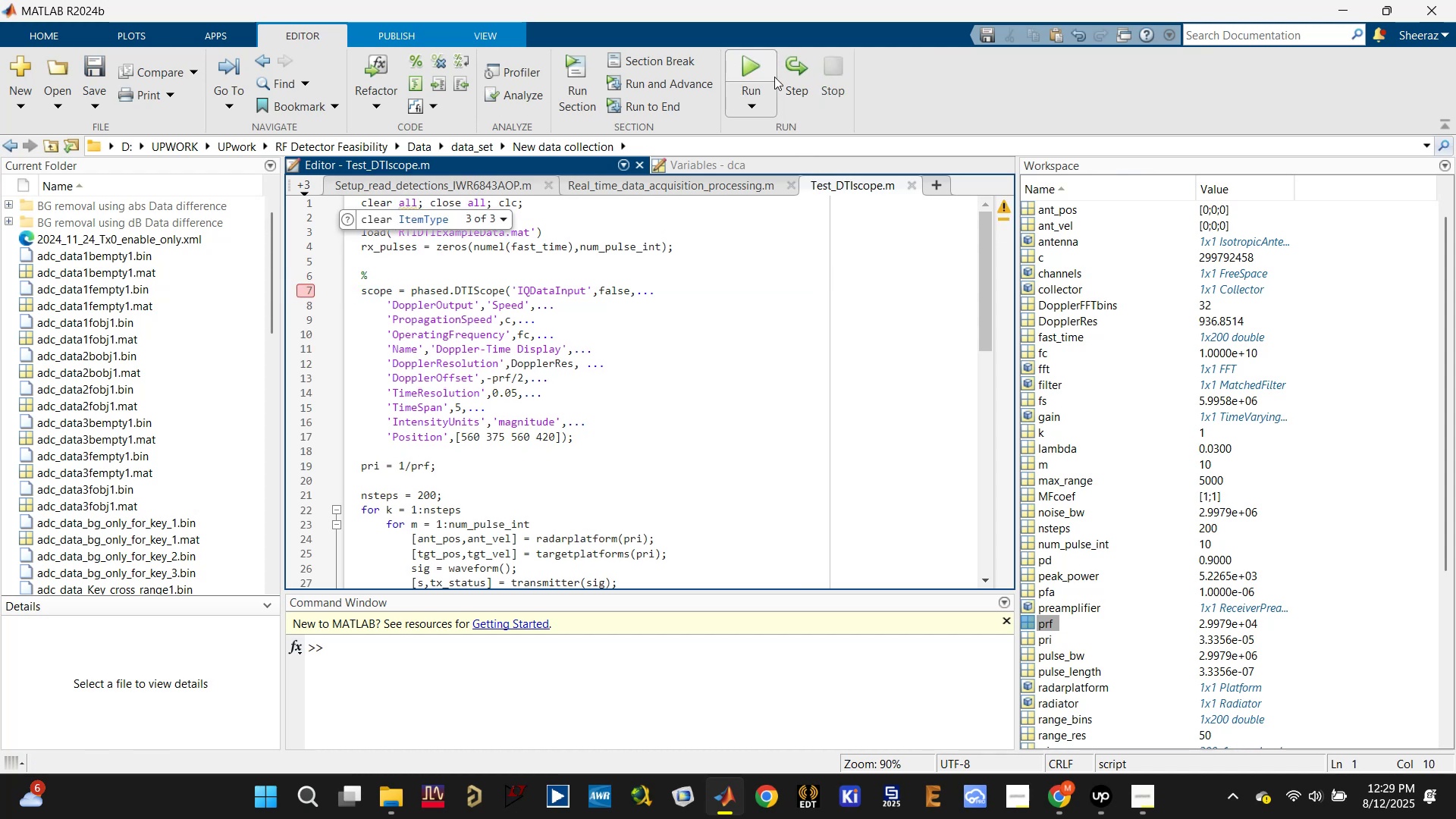 
left_click([619, 232])
 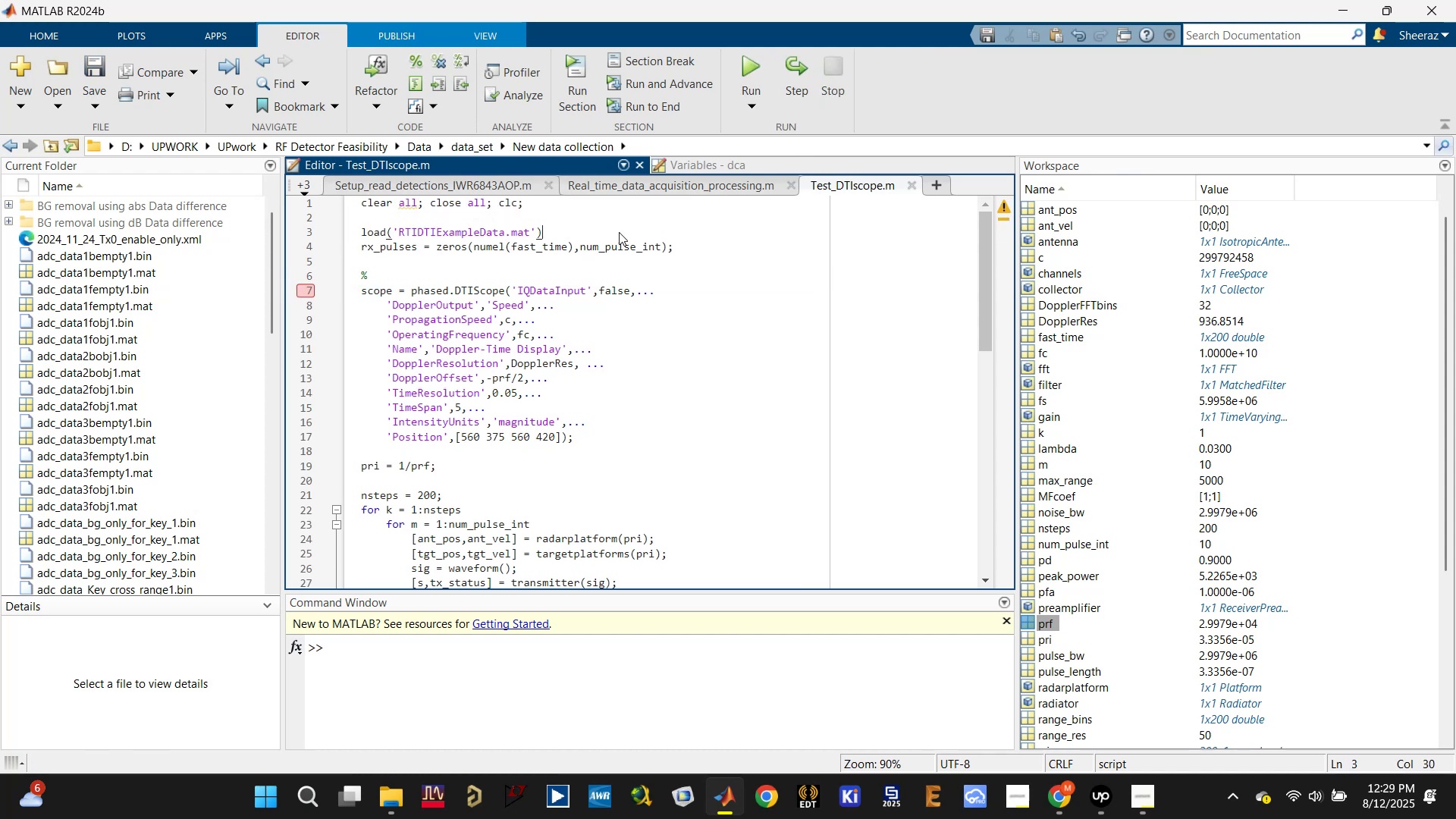 
key(Control+Enter)
 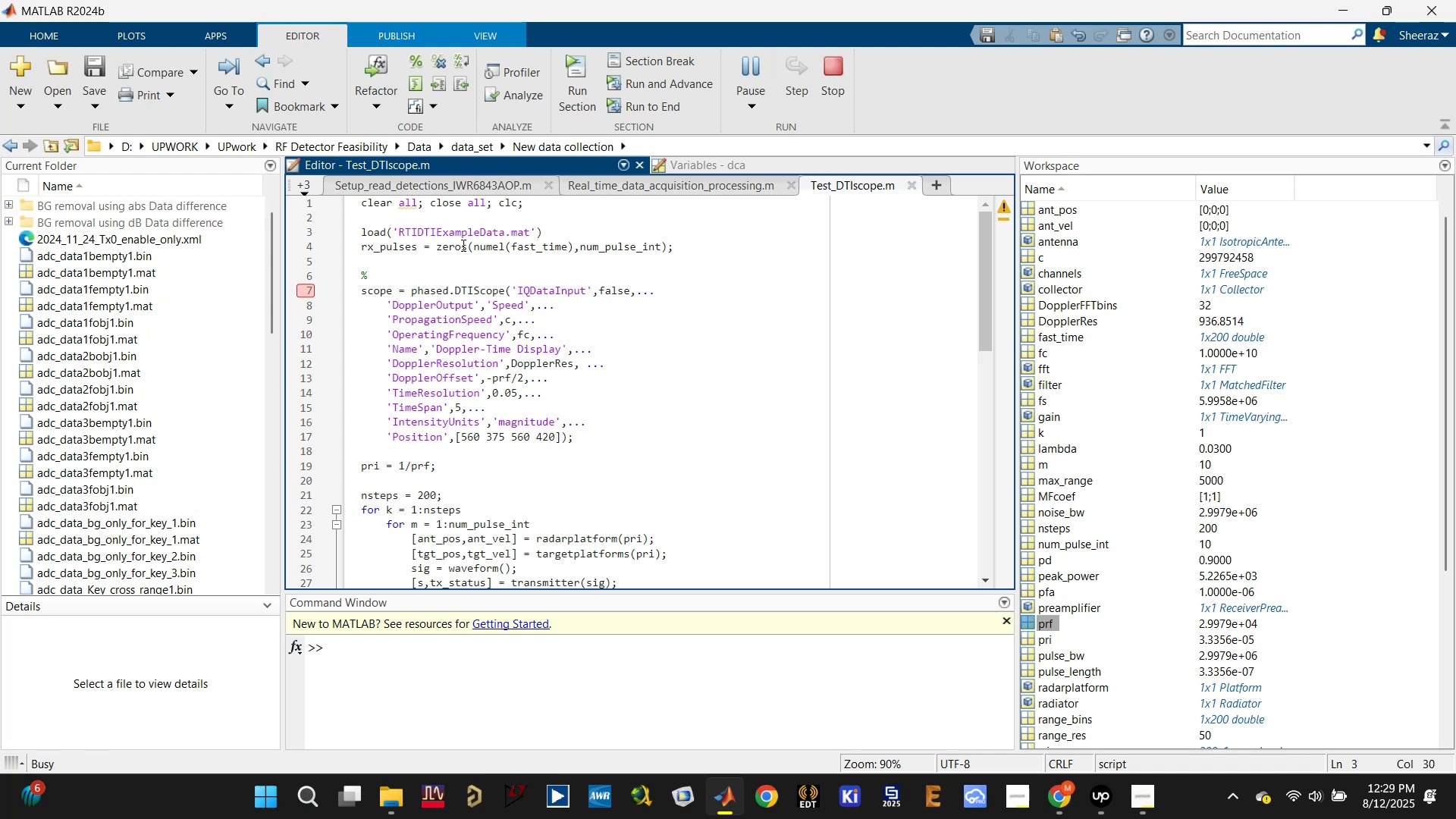 
left_click([304, 231])
 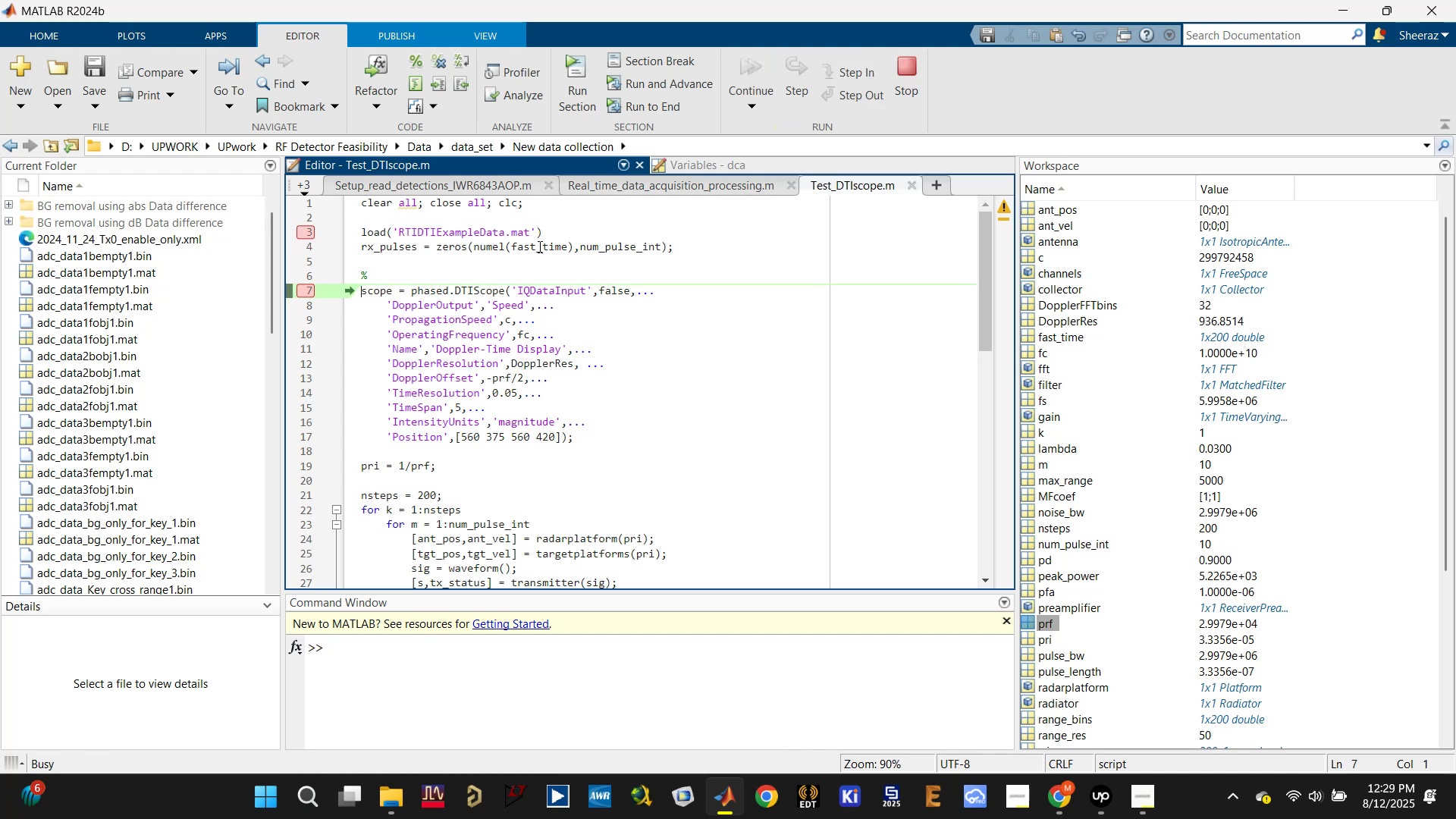 
left_click([566, 223])
 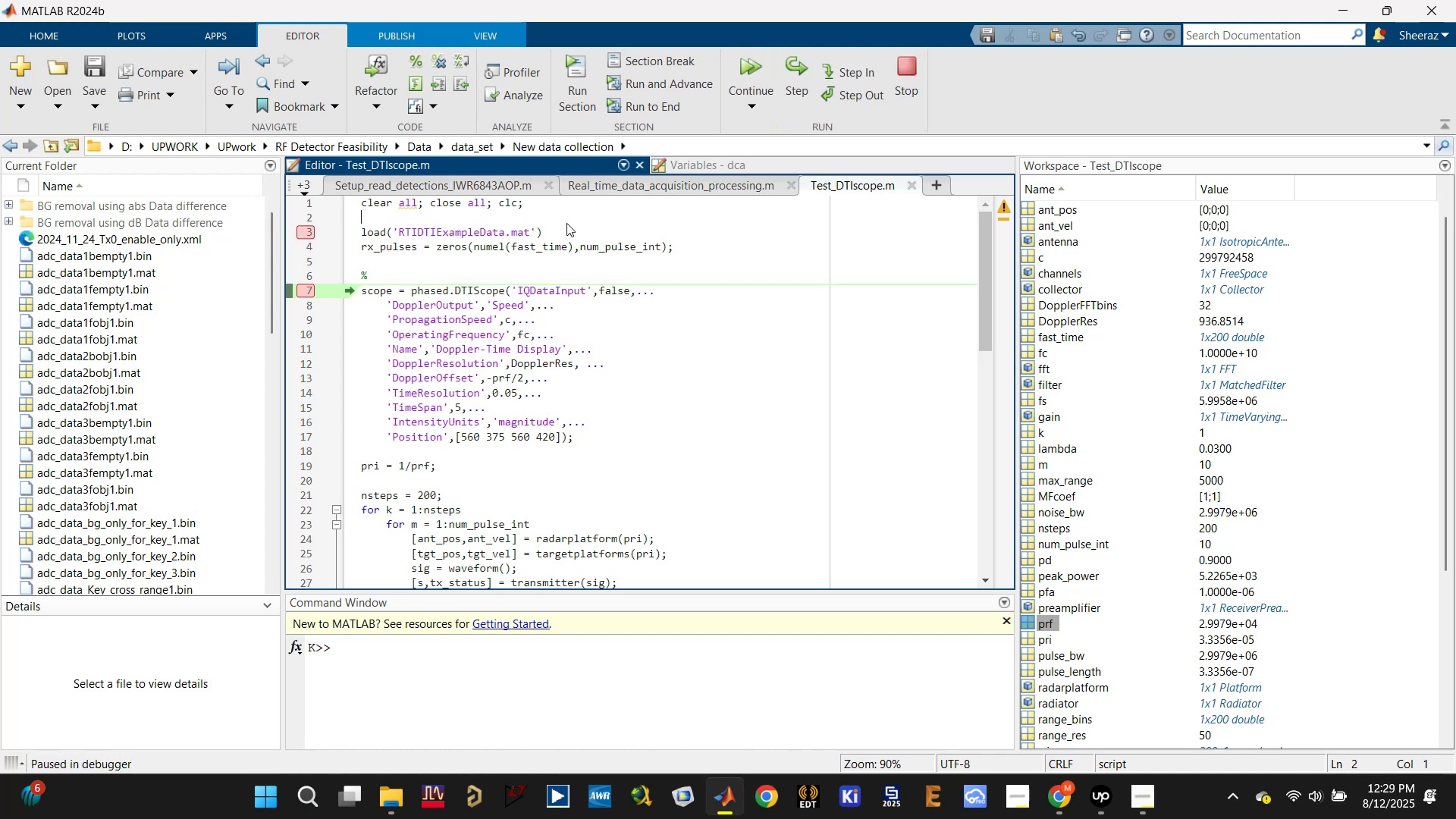 
key(Control+Enter)
 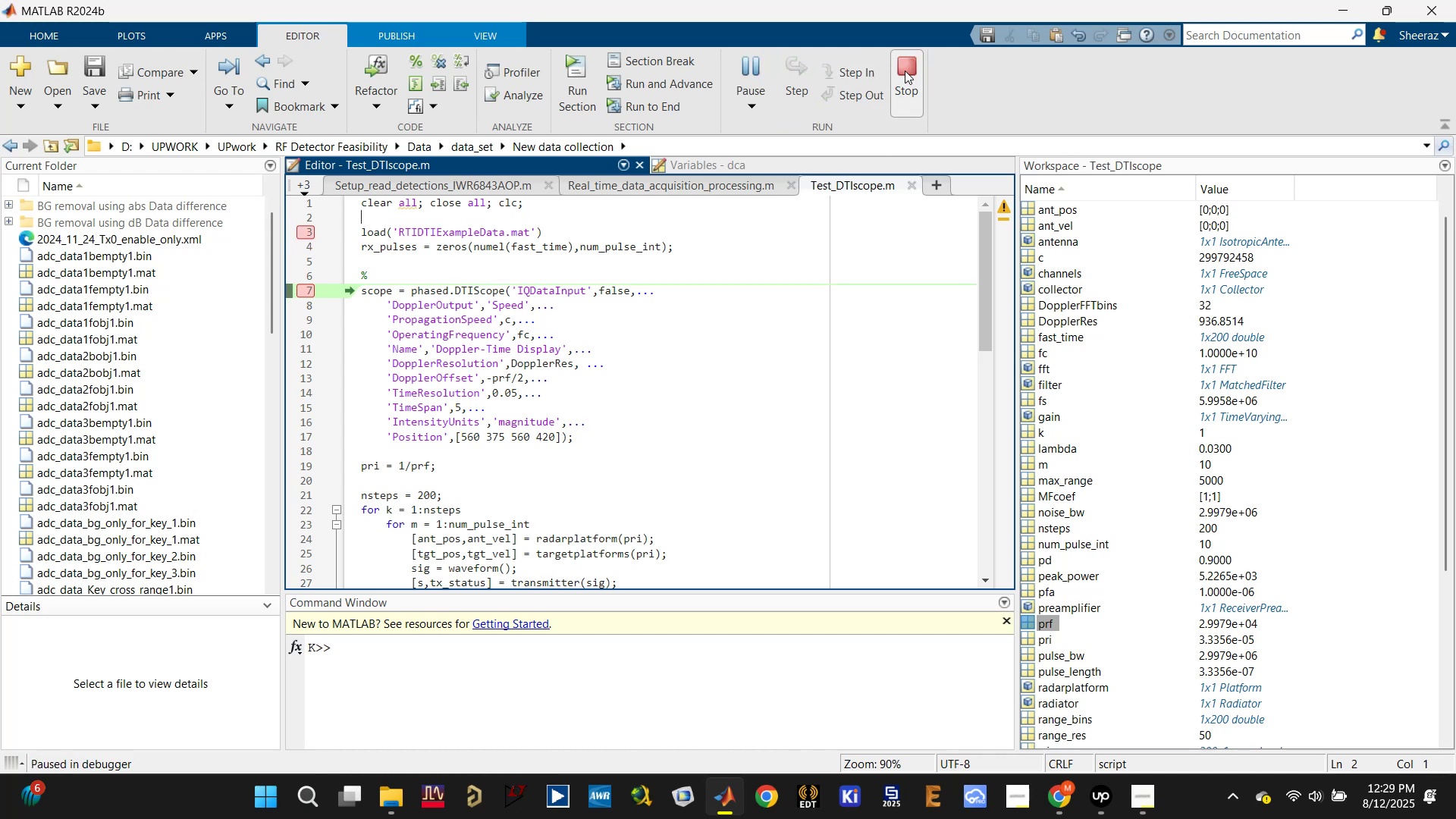 
left_click([457, 686])
 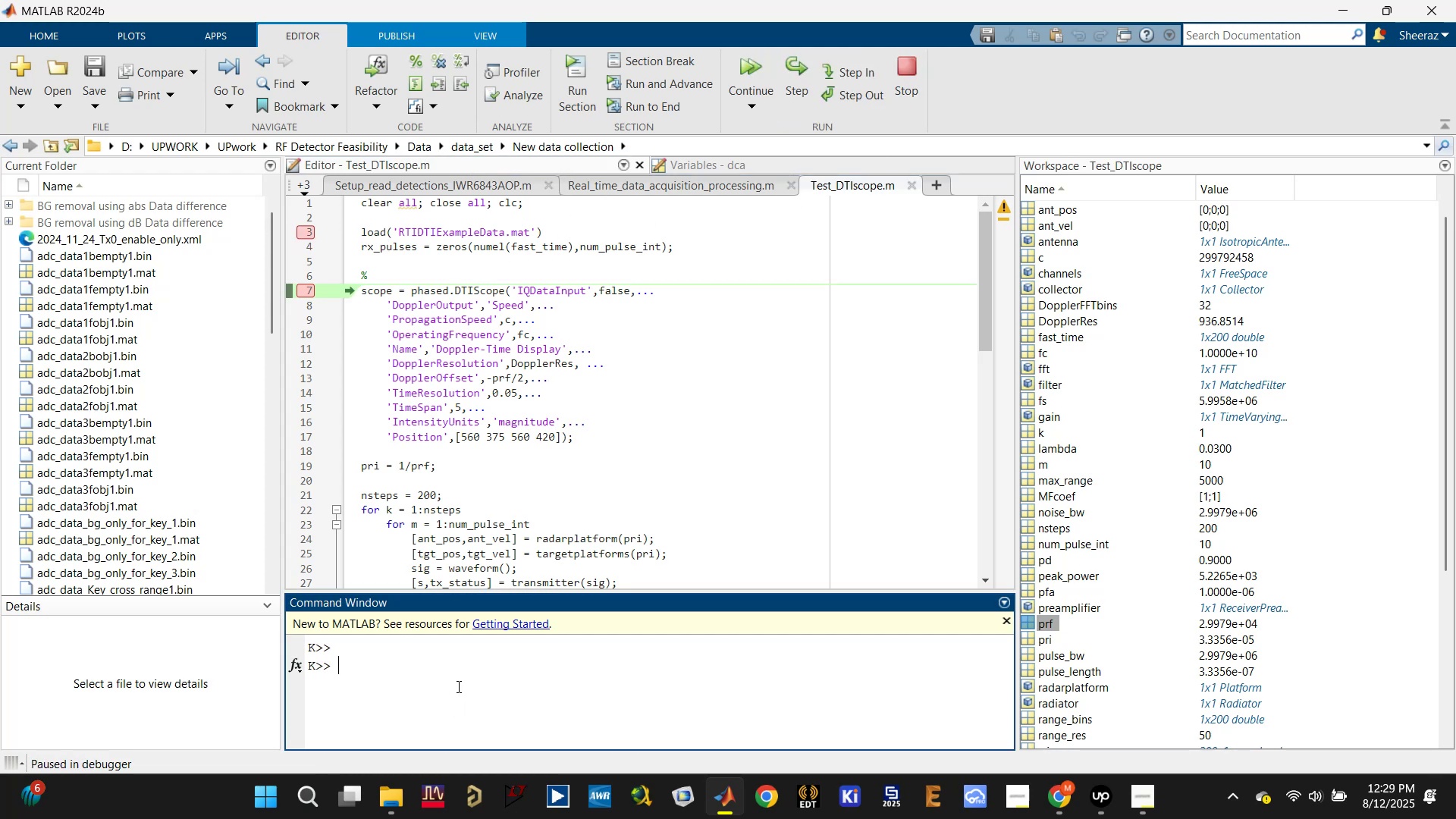 
type(clear)
 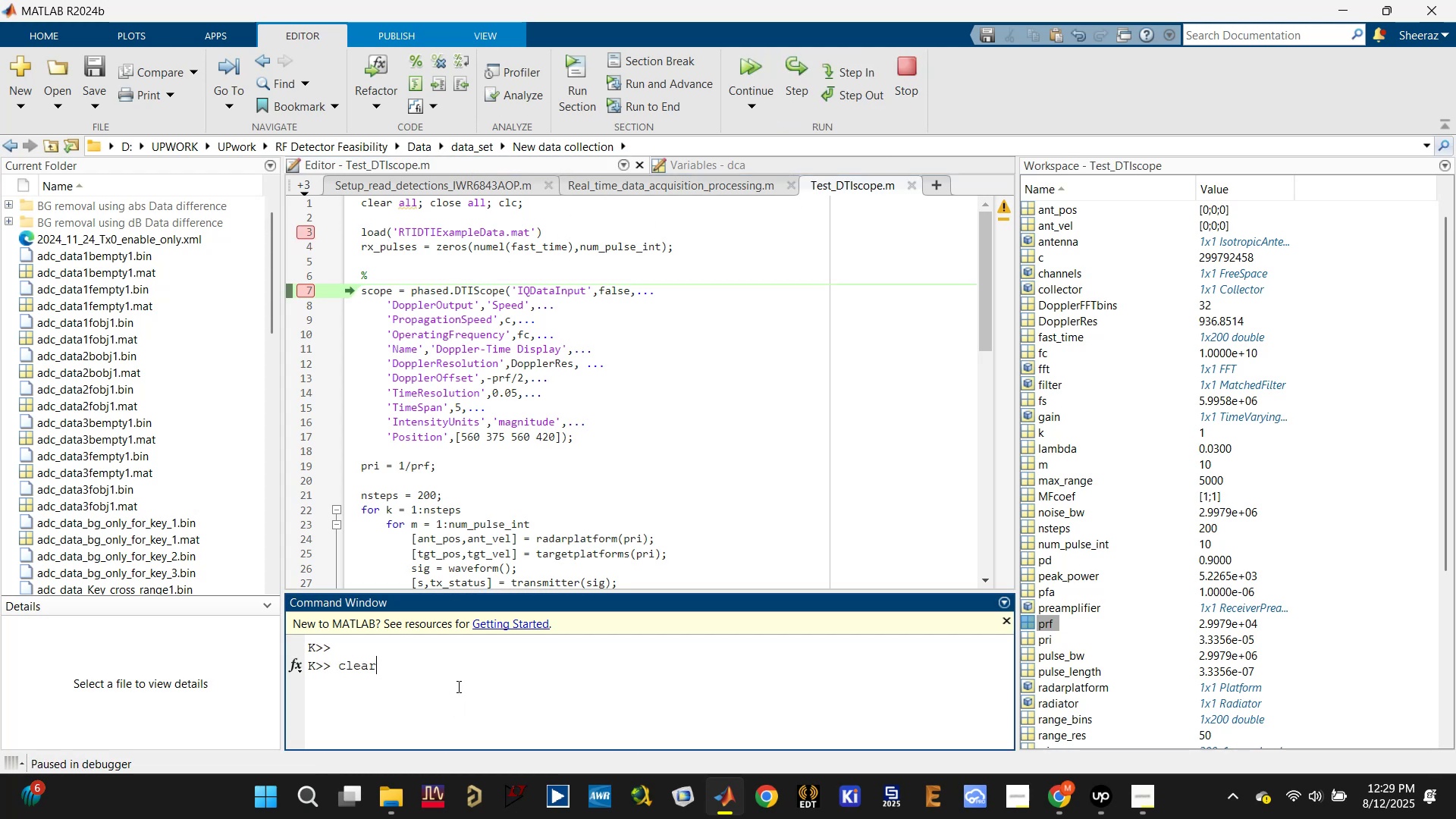 
key(Enter)
 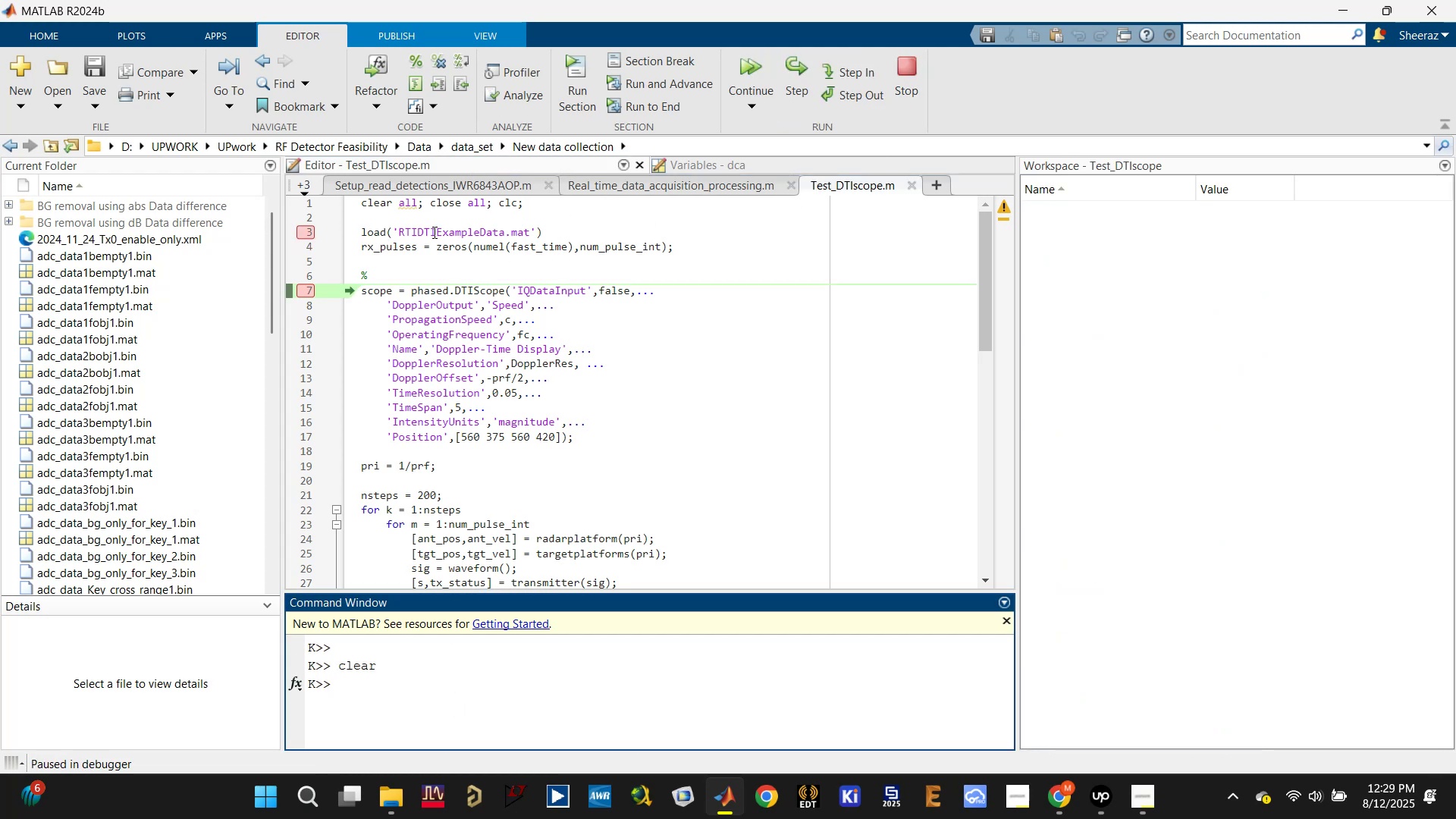 
double_click([414, 206])
 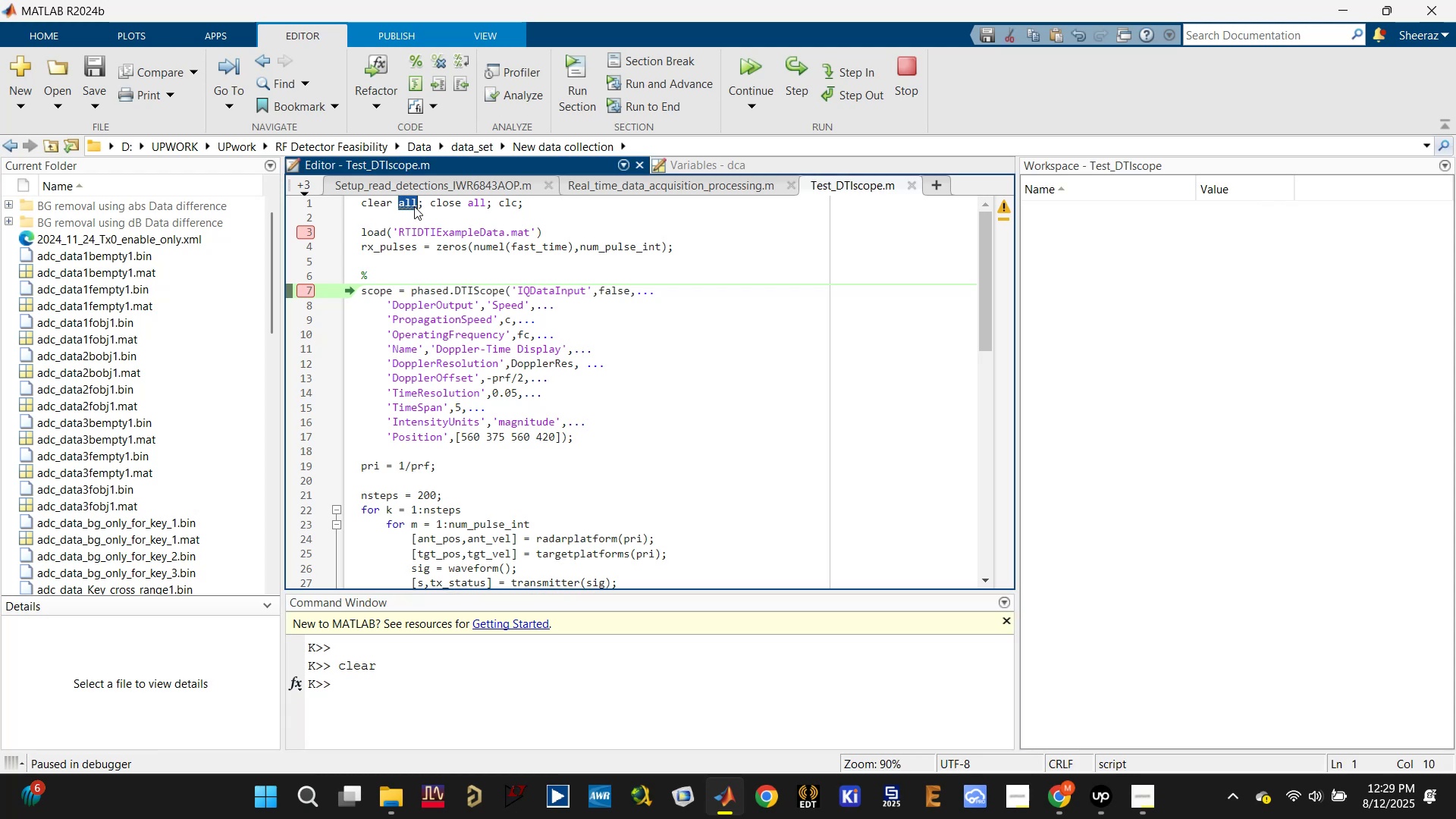 
key(Backspace)
 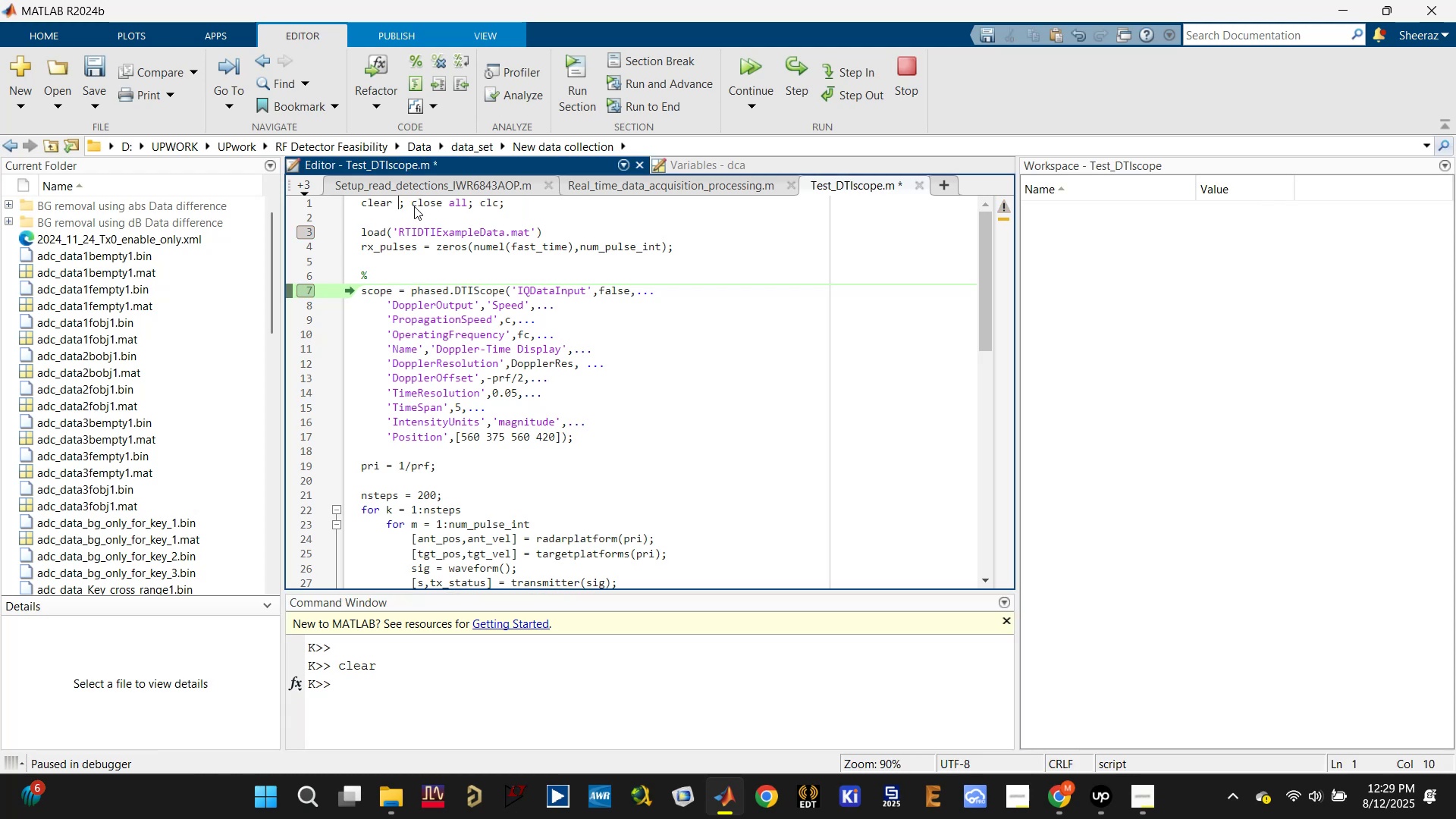 
key(Backspace)
 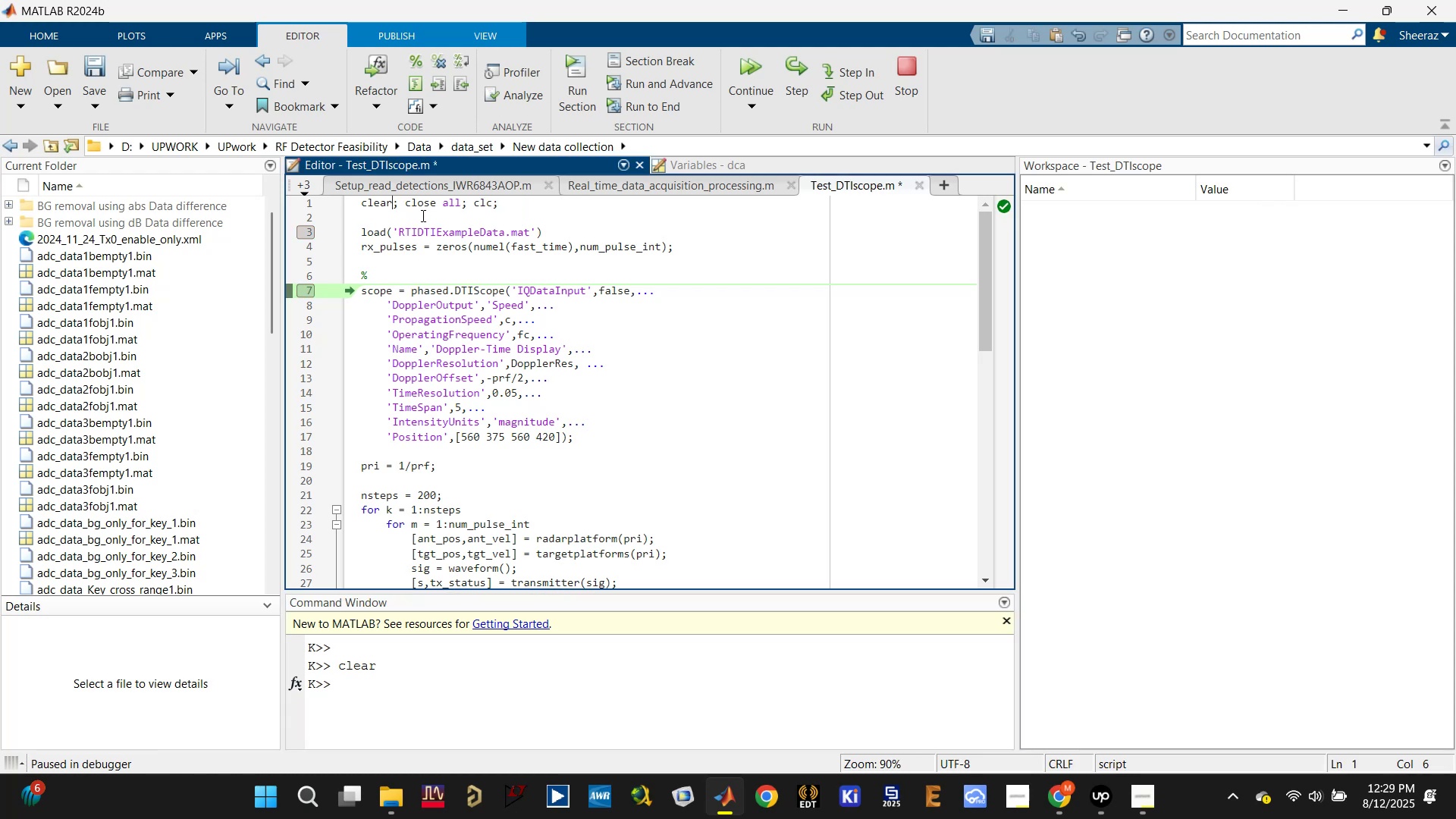 
left_click([419, 219])
 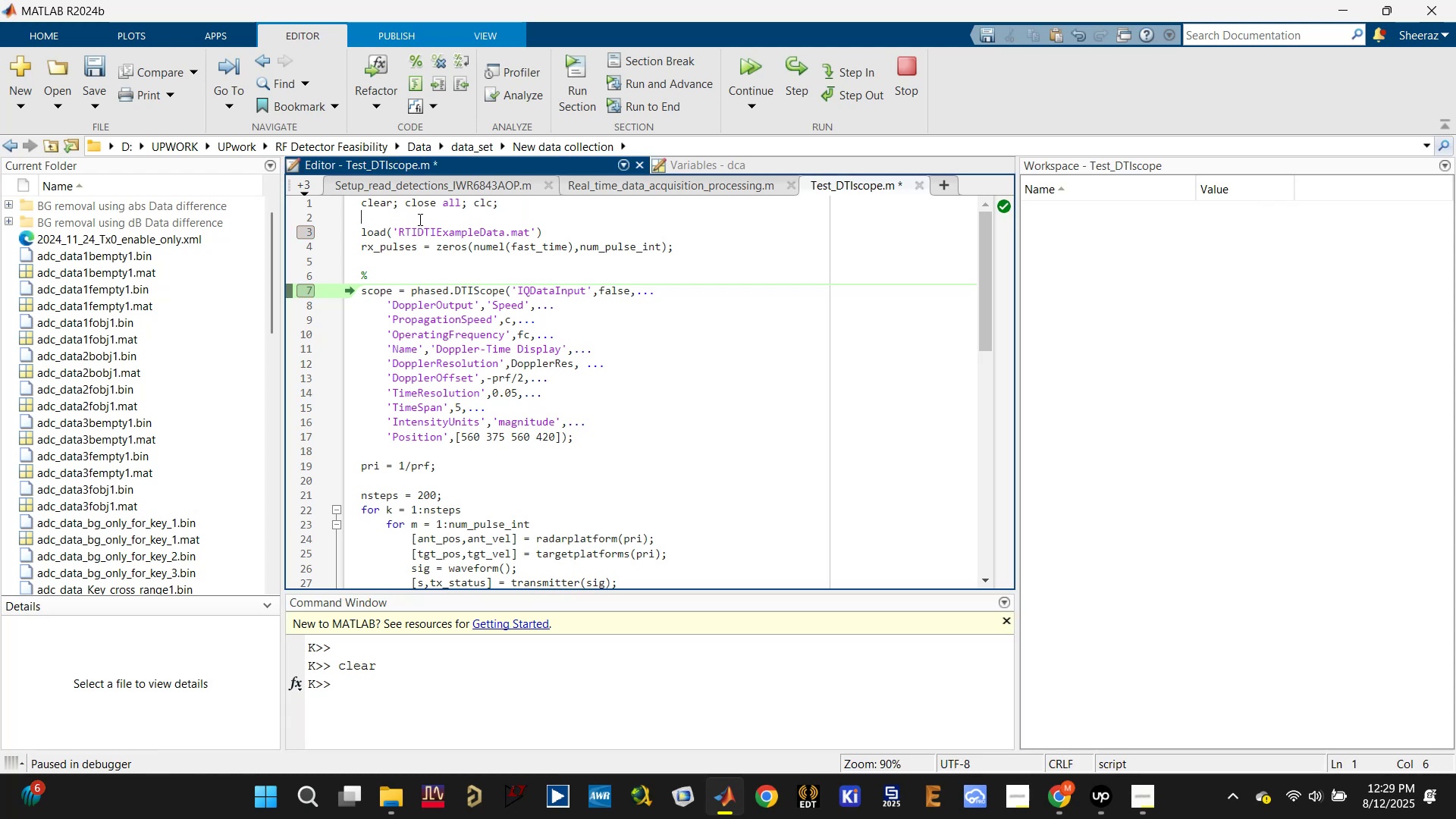 
key(Control+S)
 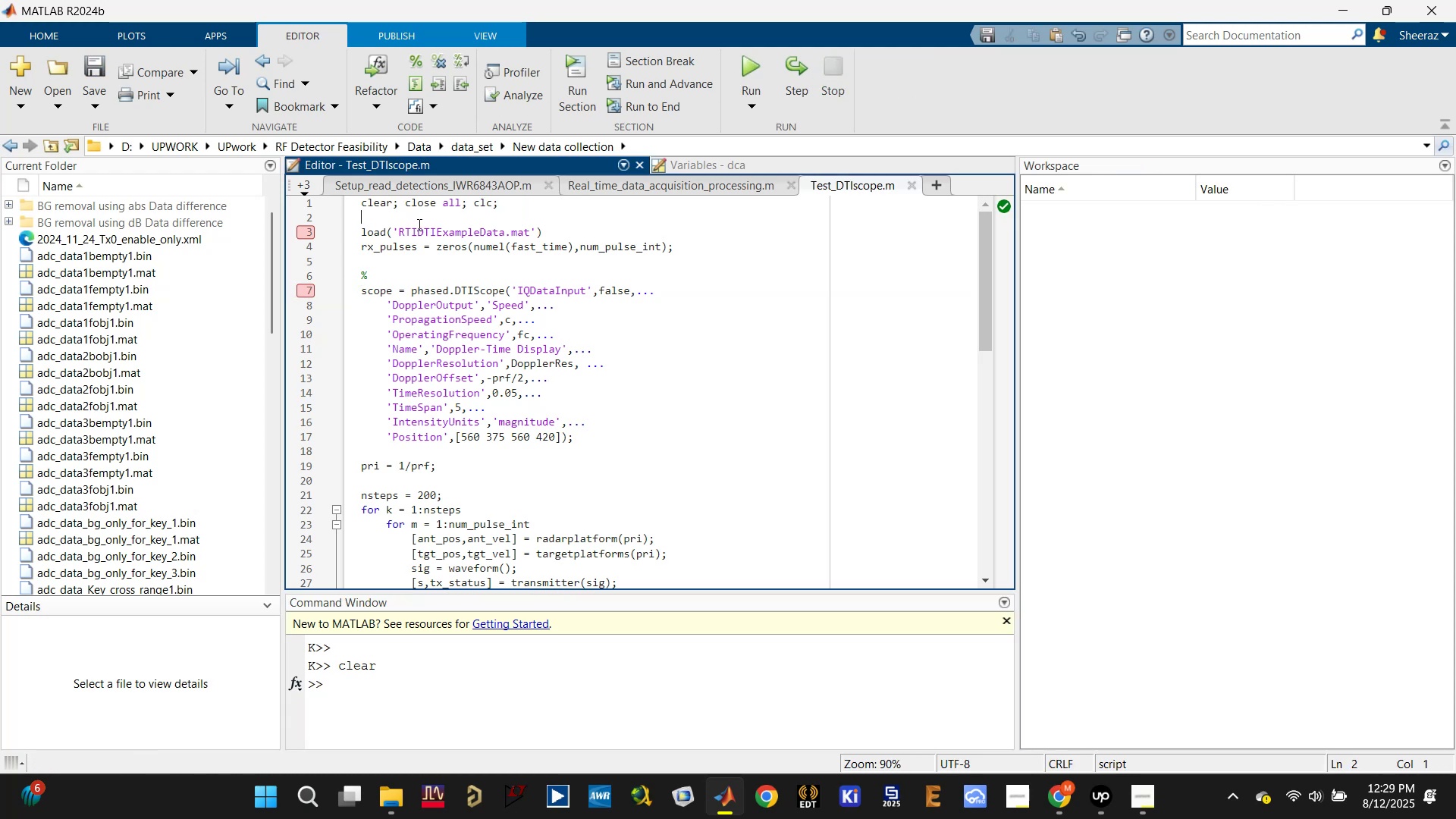 
left_click([469, 221])
 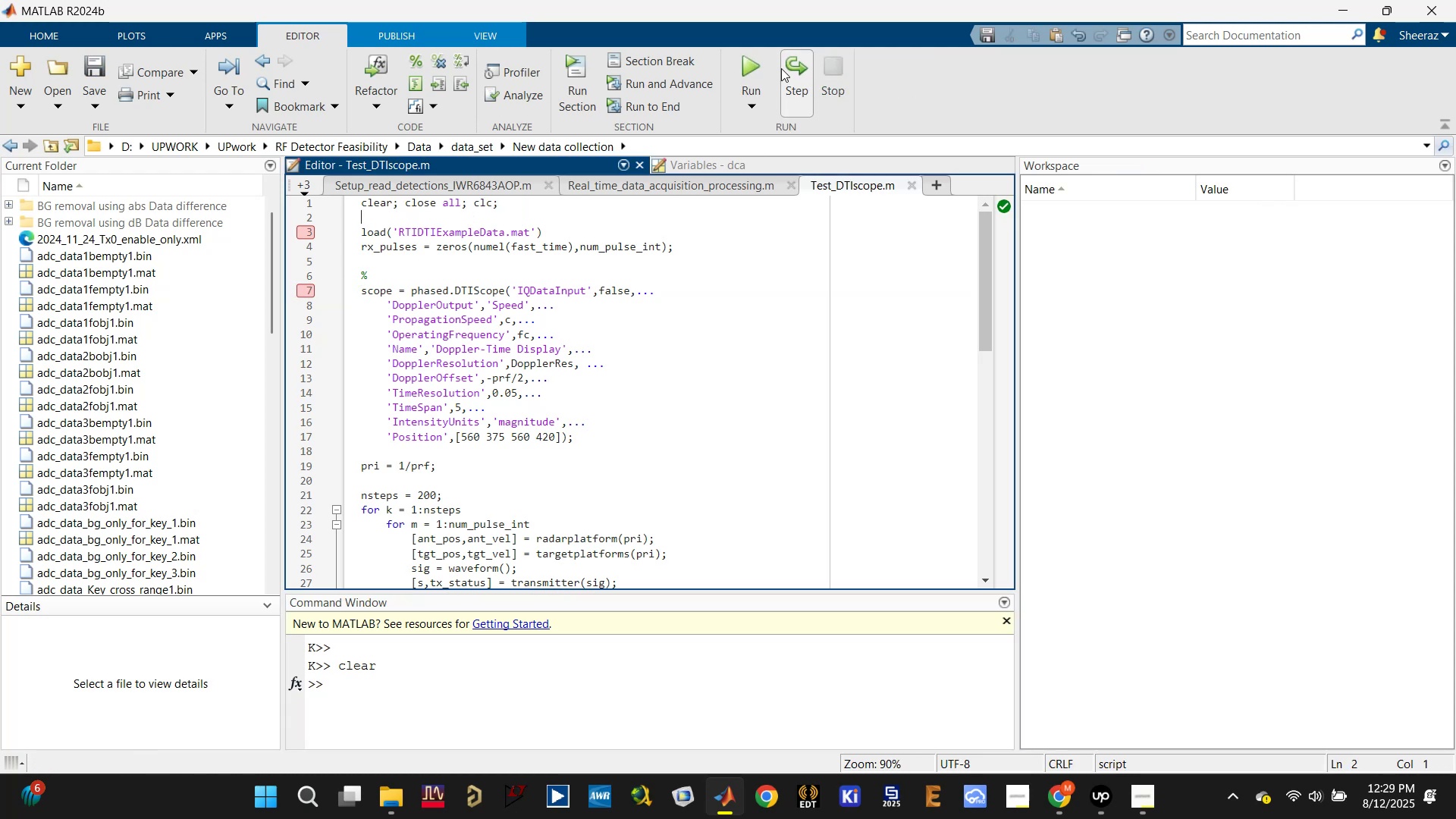 
left_click([743, 63])
 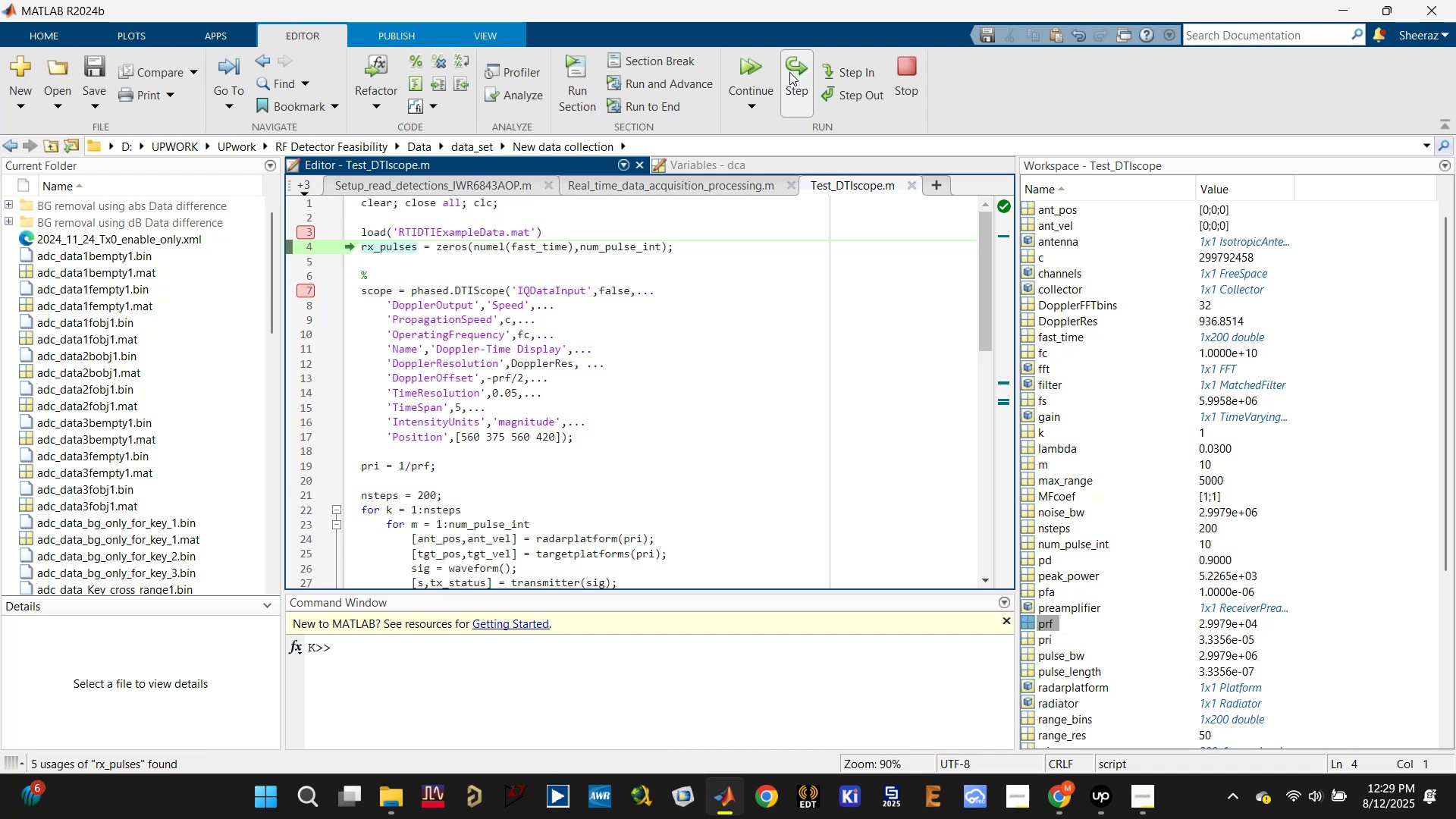 
wait(18.28)
 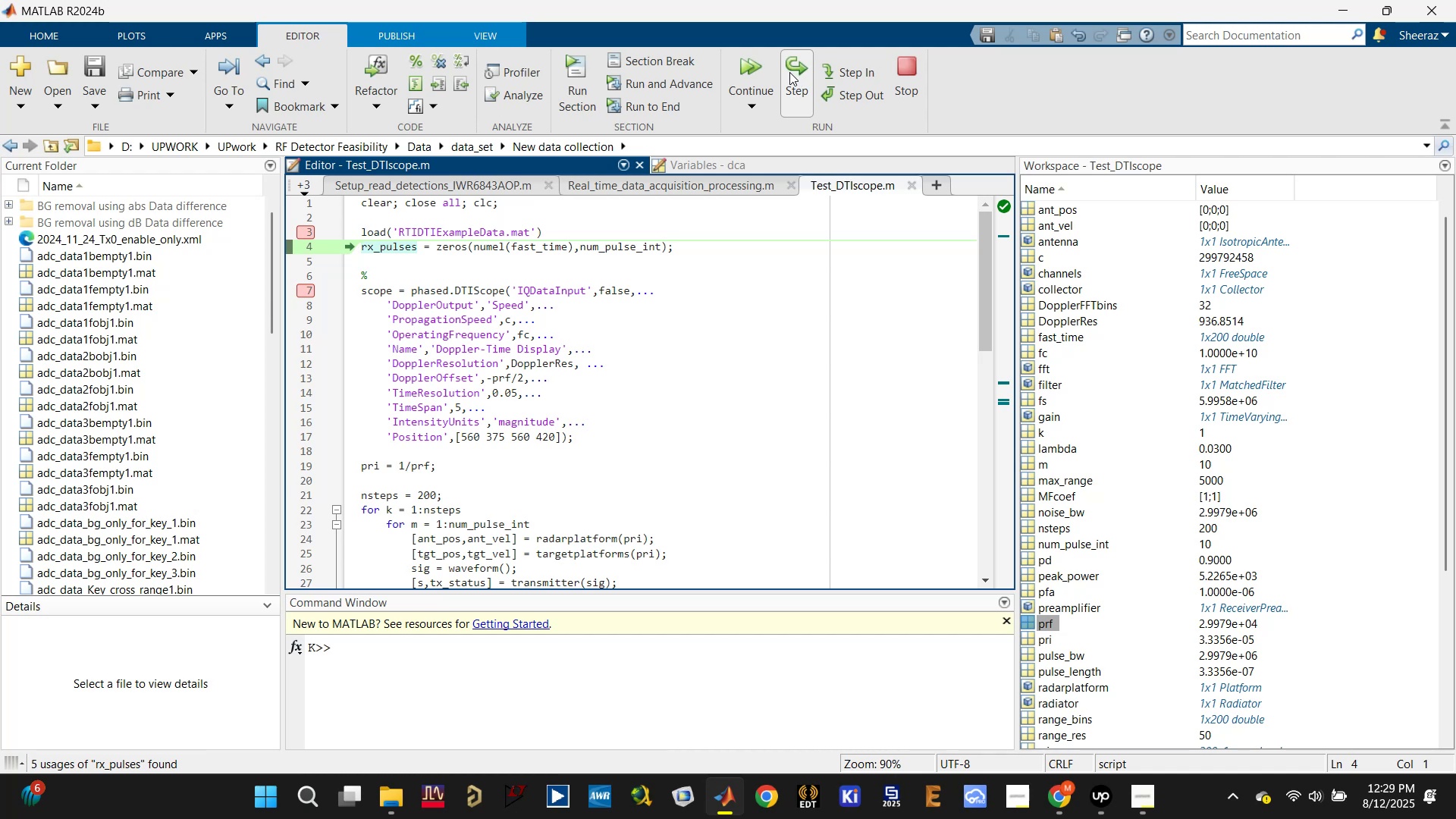 
left_click([592, 223])
 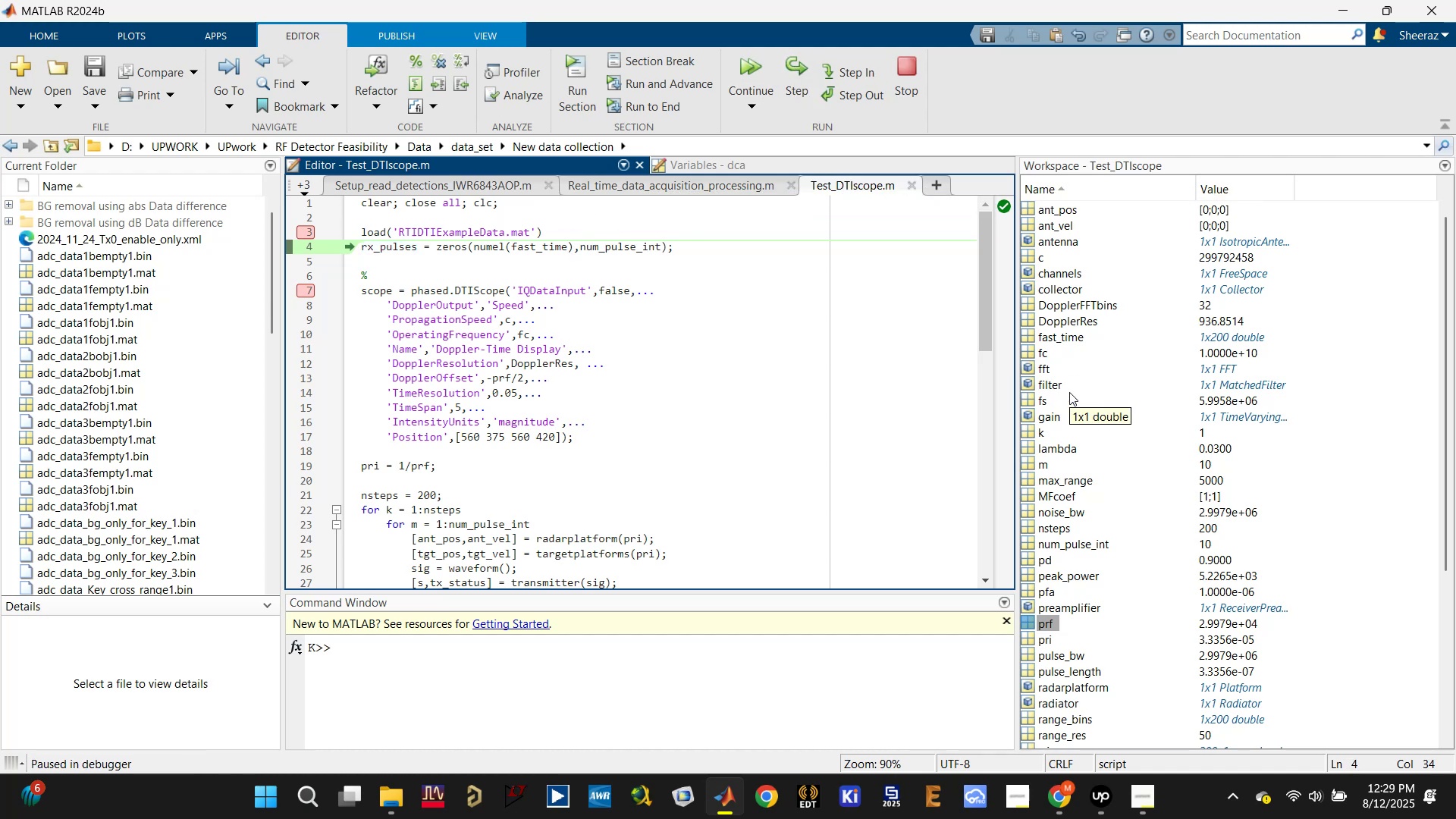 
wait(8.94)
 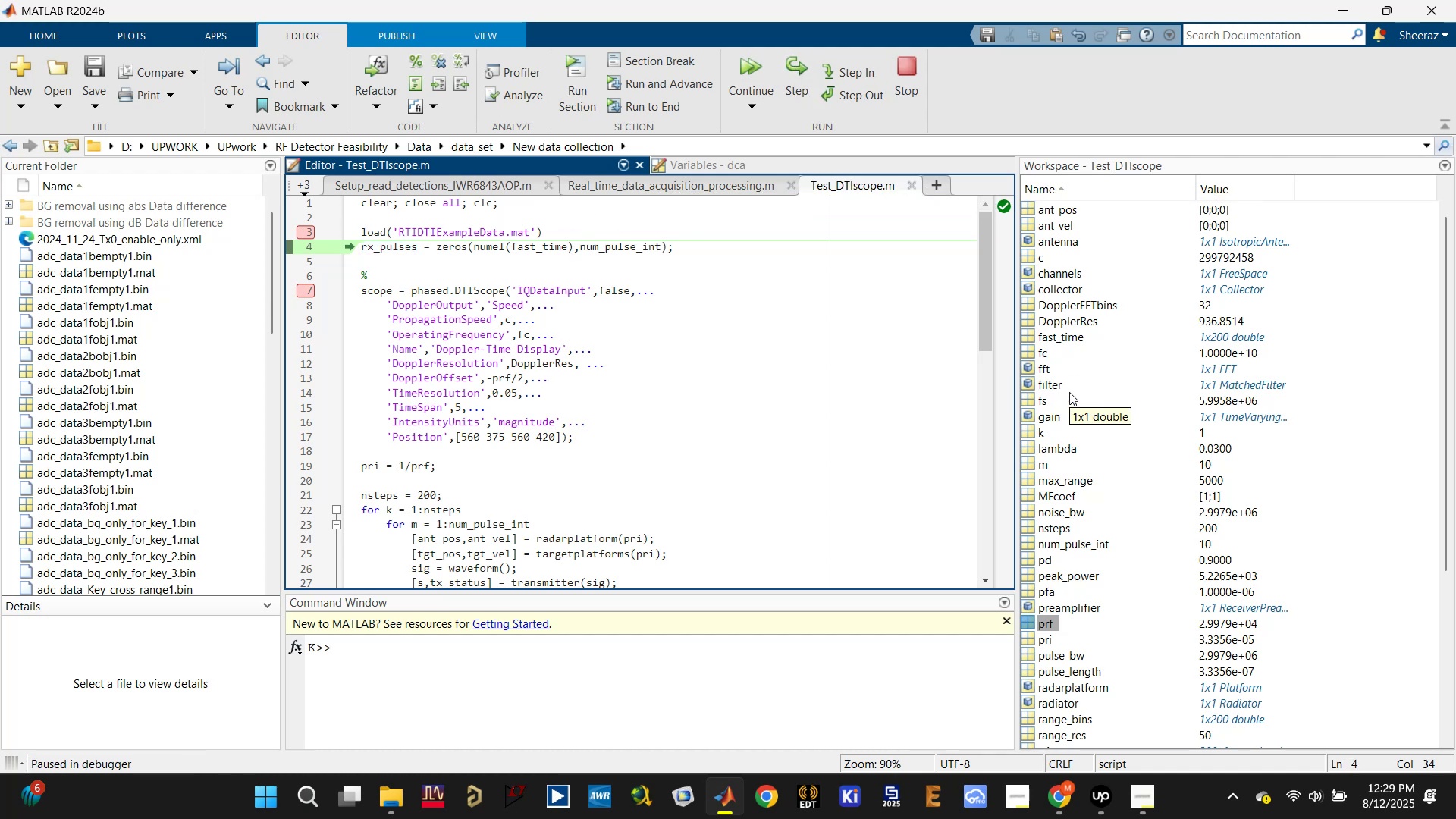 
left_click([805, 72])
 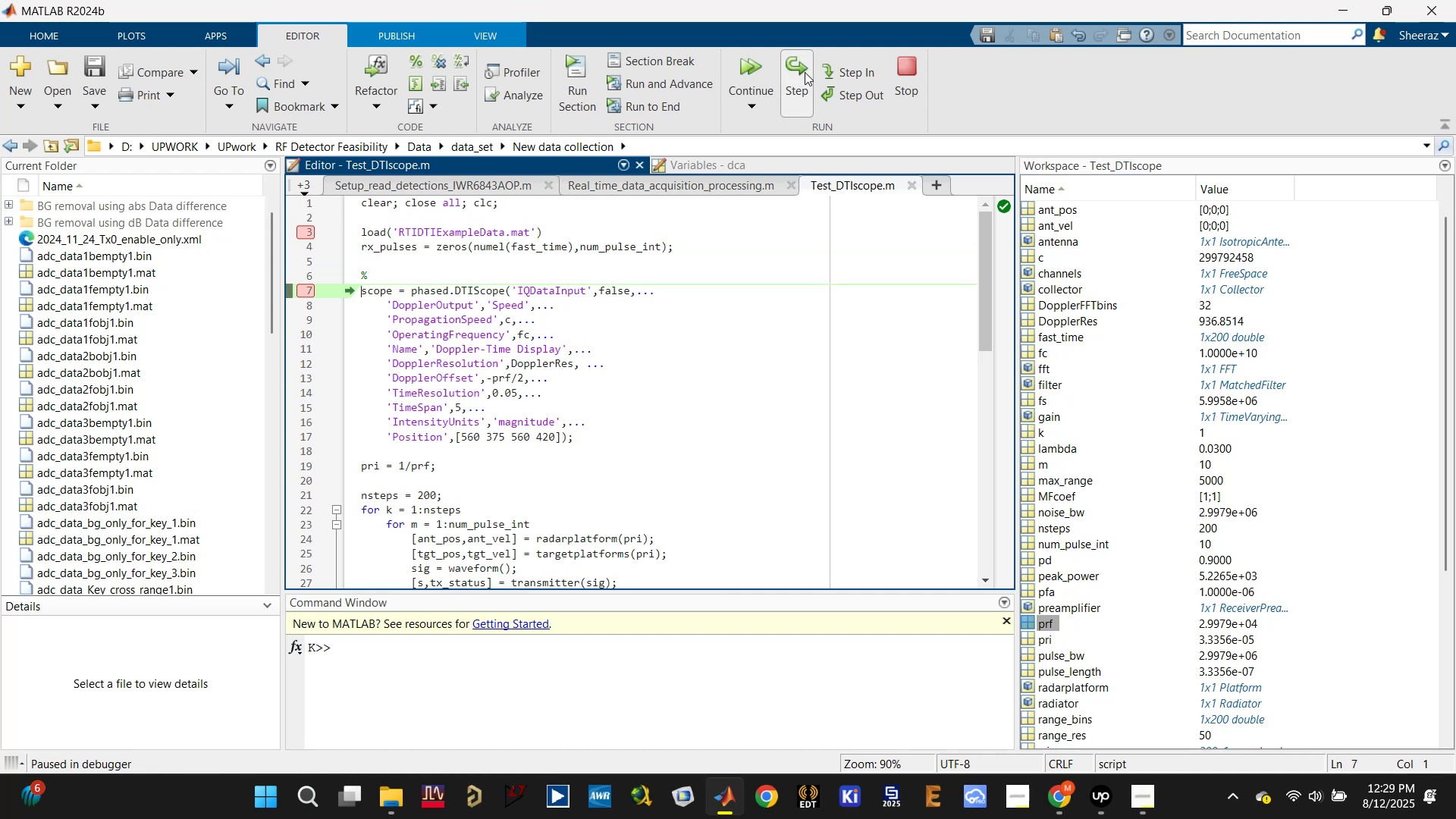 
left_click([805, 72])
 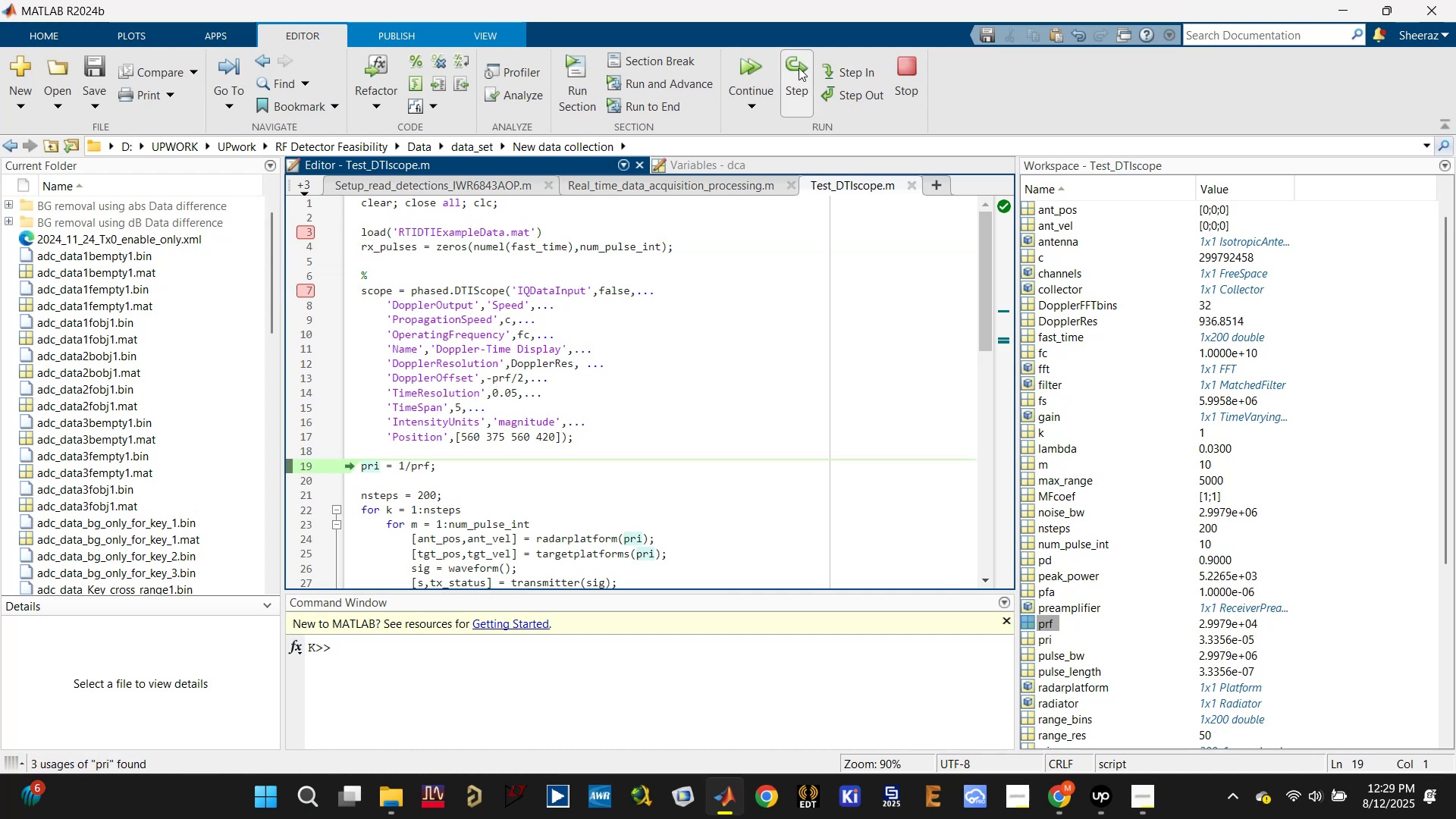 
left_click([794, 65])
 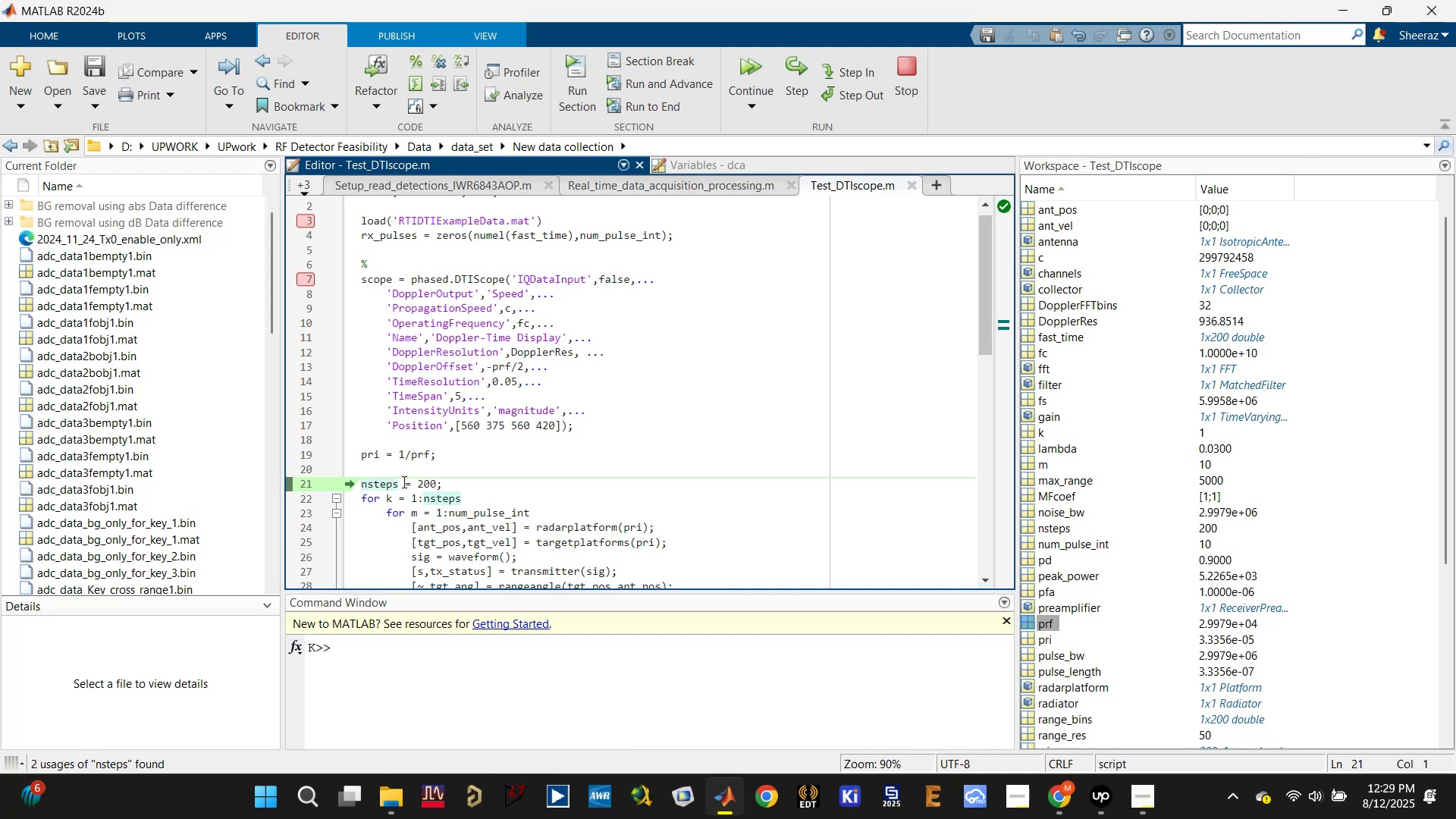 
left_click([426, 479])
 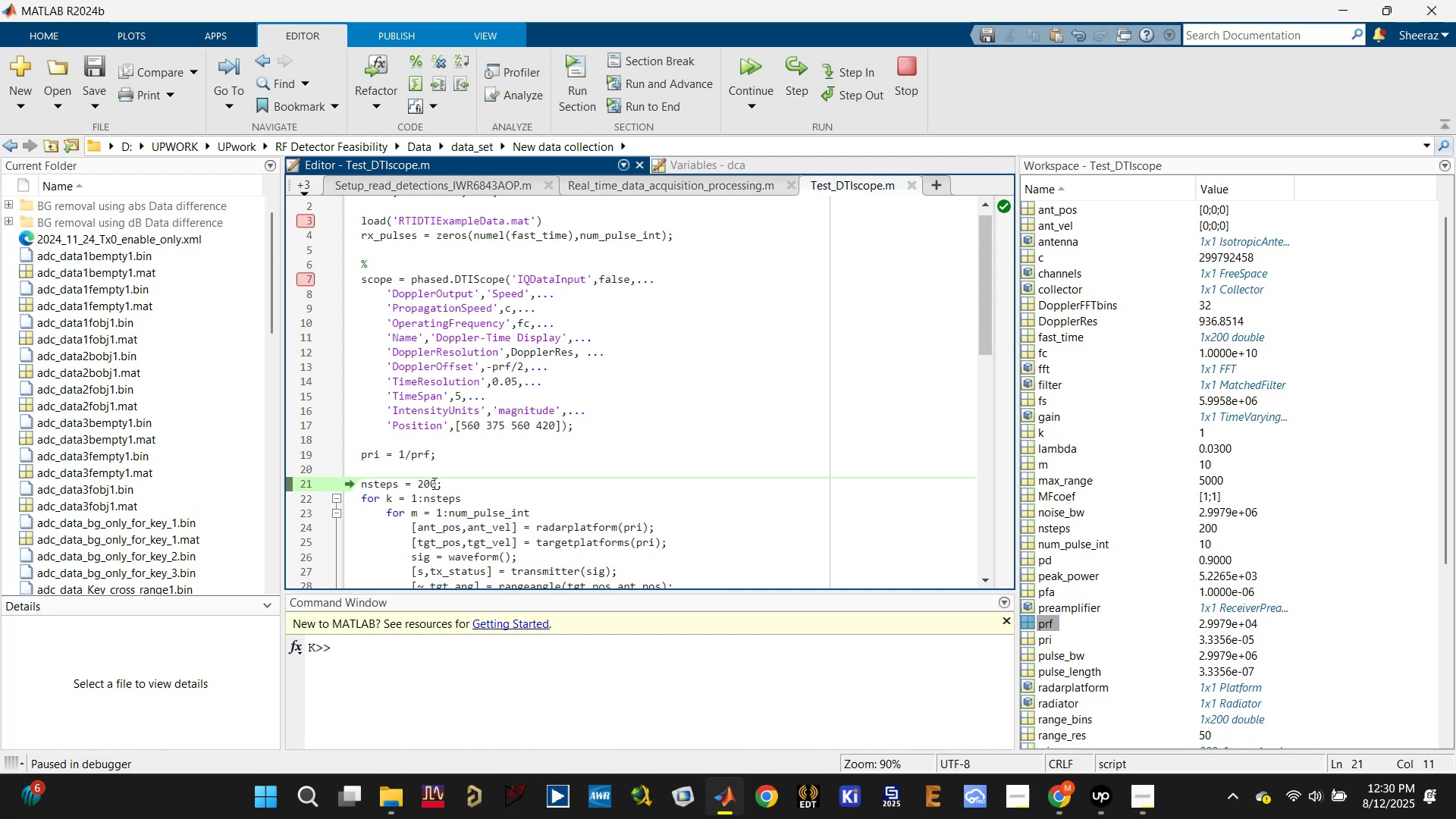 
scroll: coordinate [431, 479], scroll_direction: down, amount: 1.0
 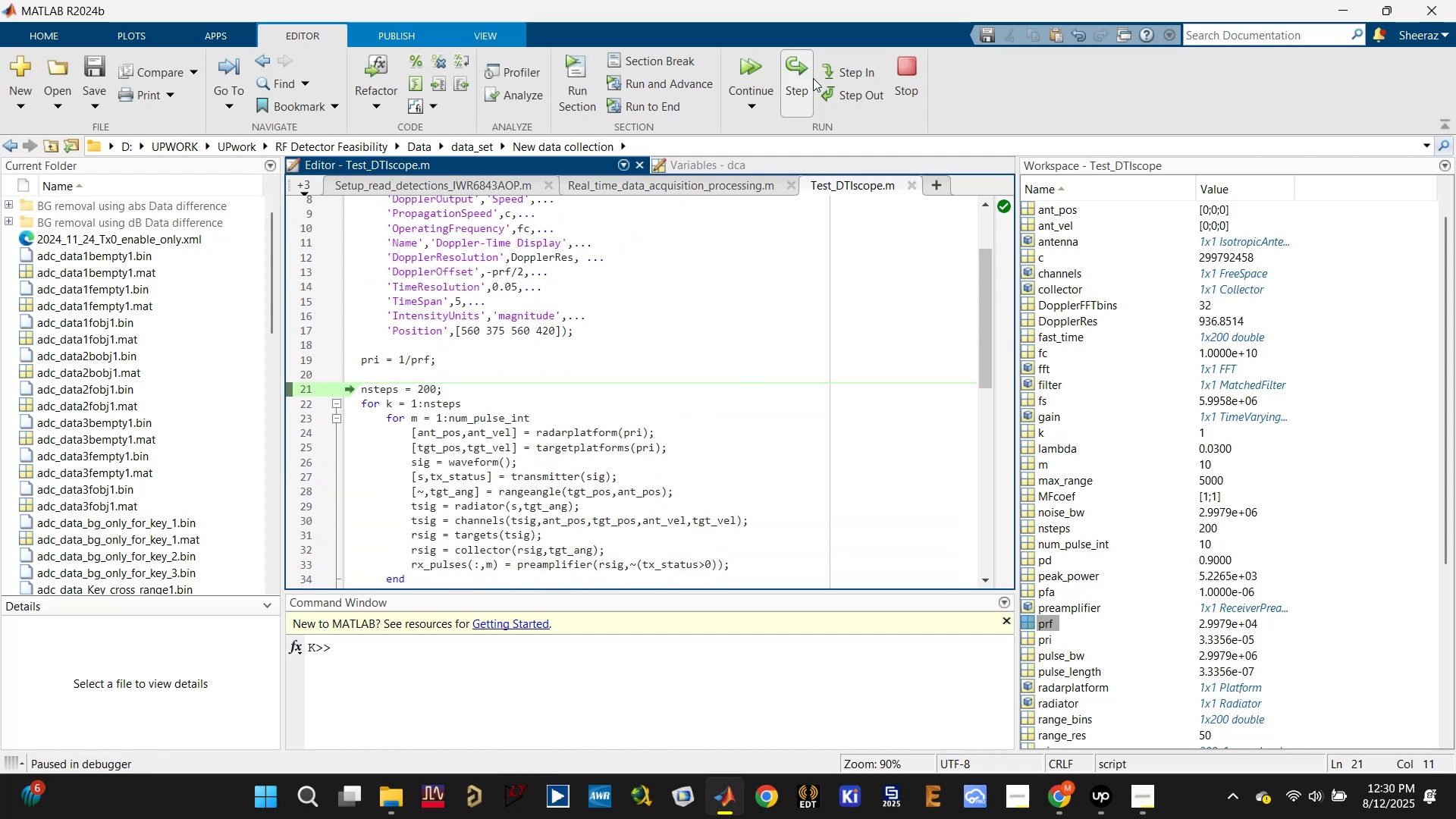 
left_click([794, 62])
 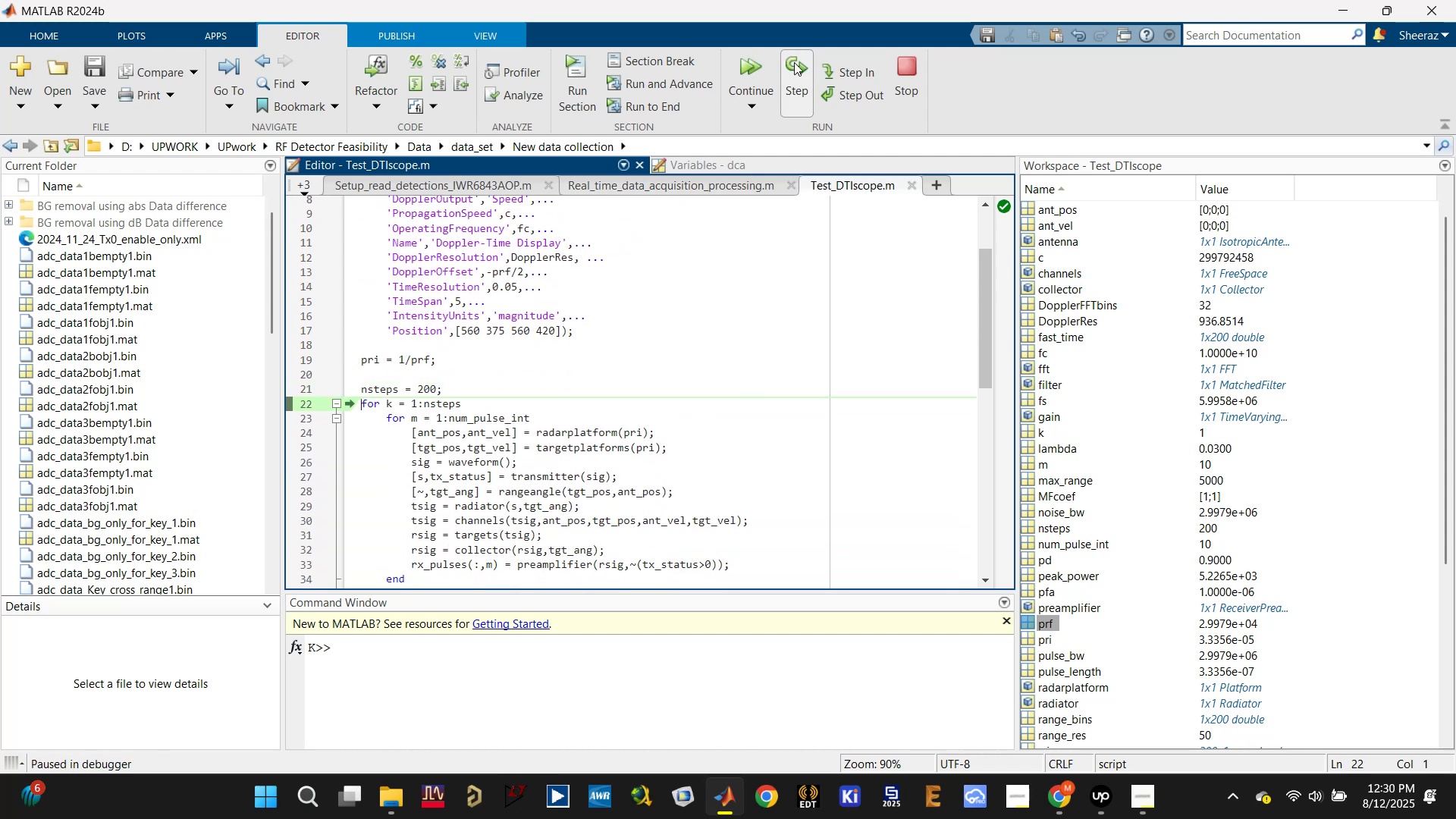 
left_click([794, 62])
 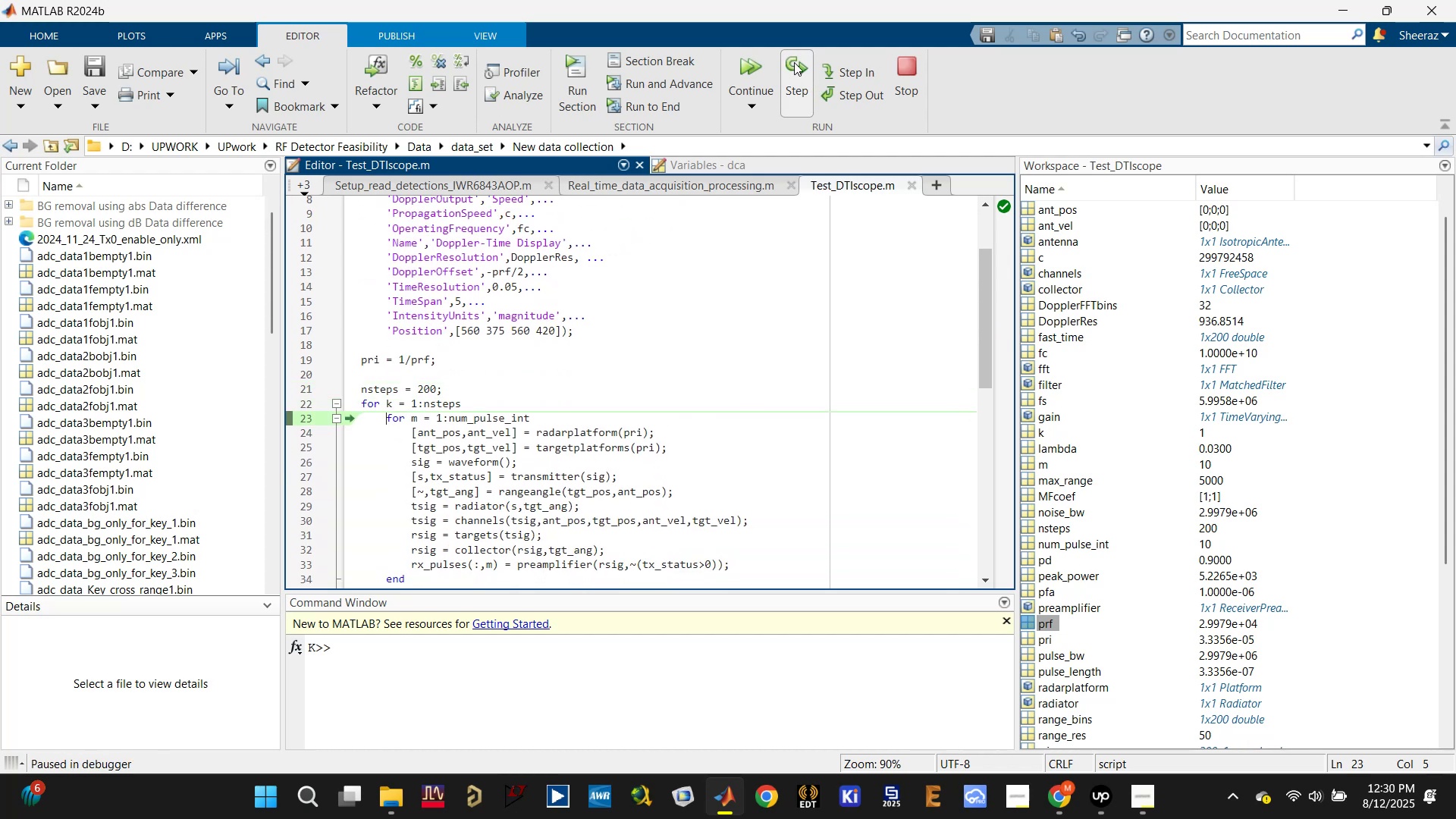 
left_click([794, 62])
 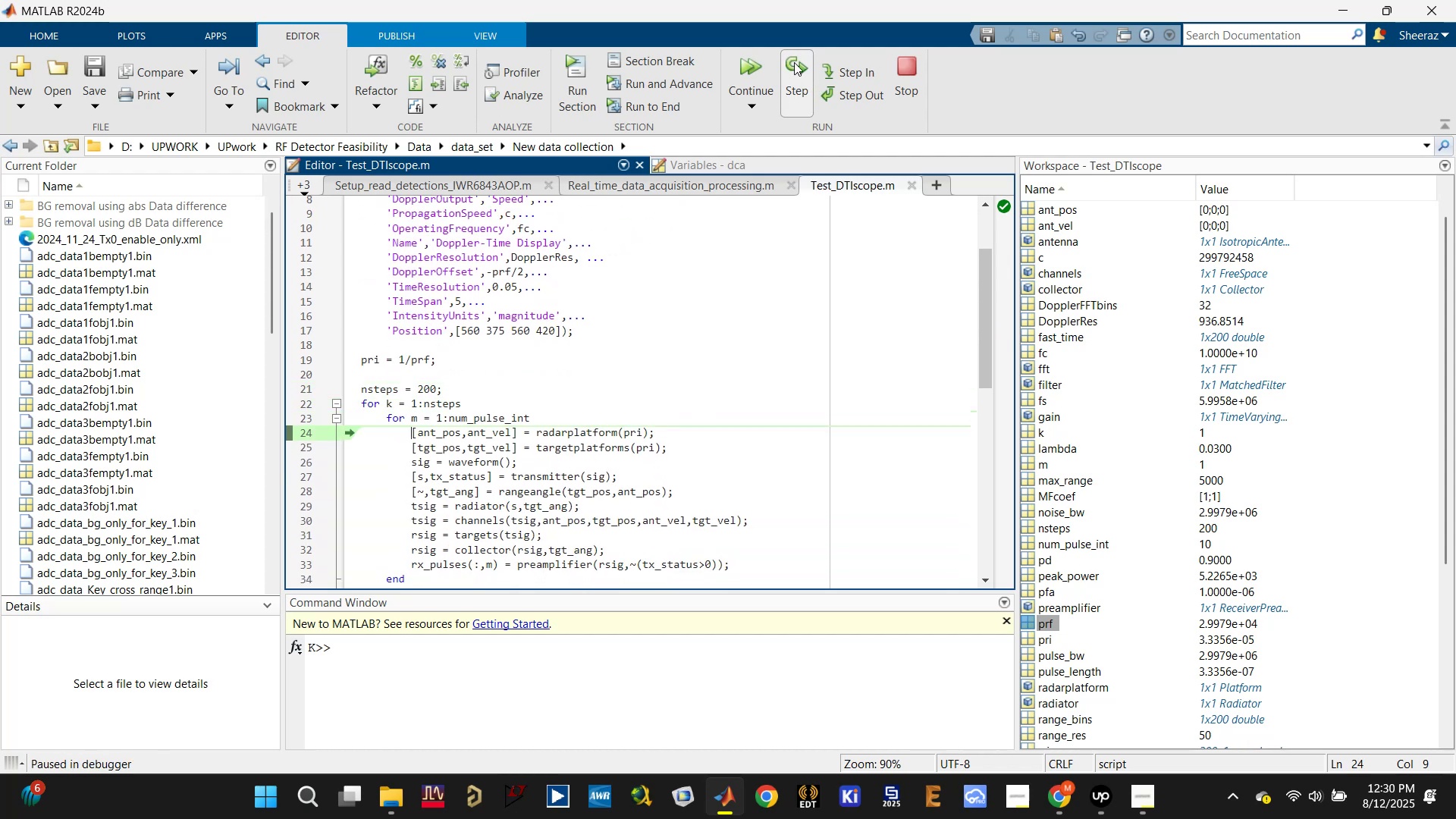 
left_click([794, 62])
 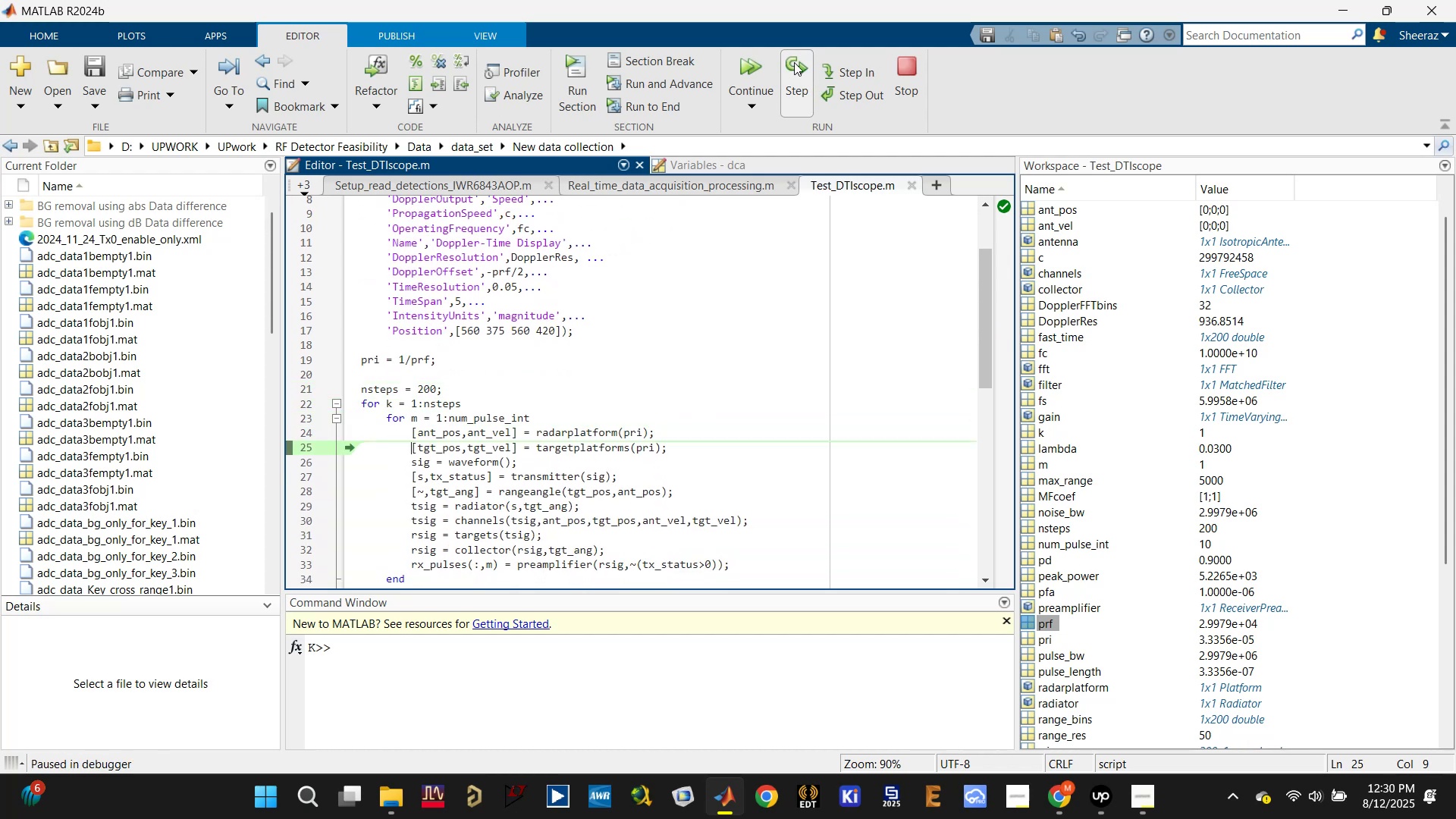 
left_click([794, 62])
 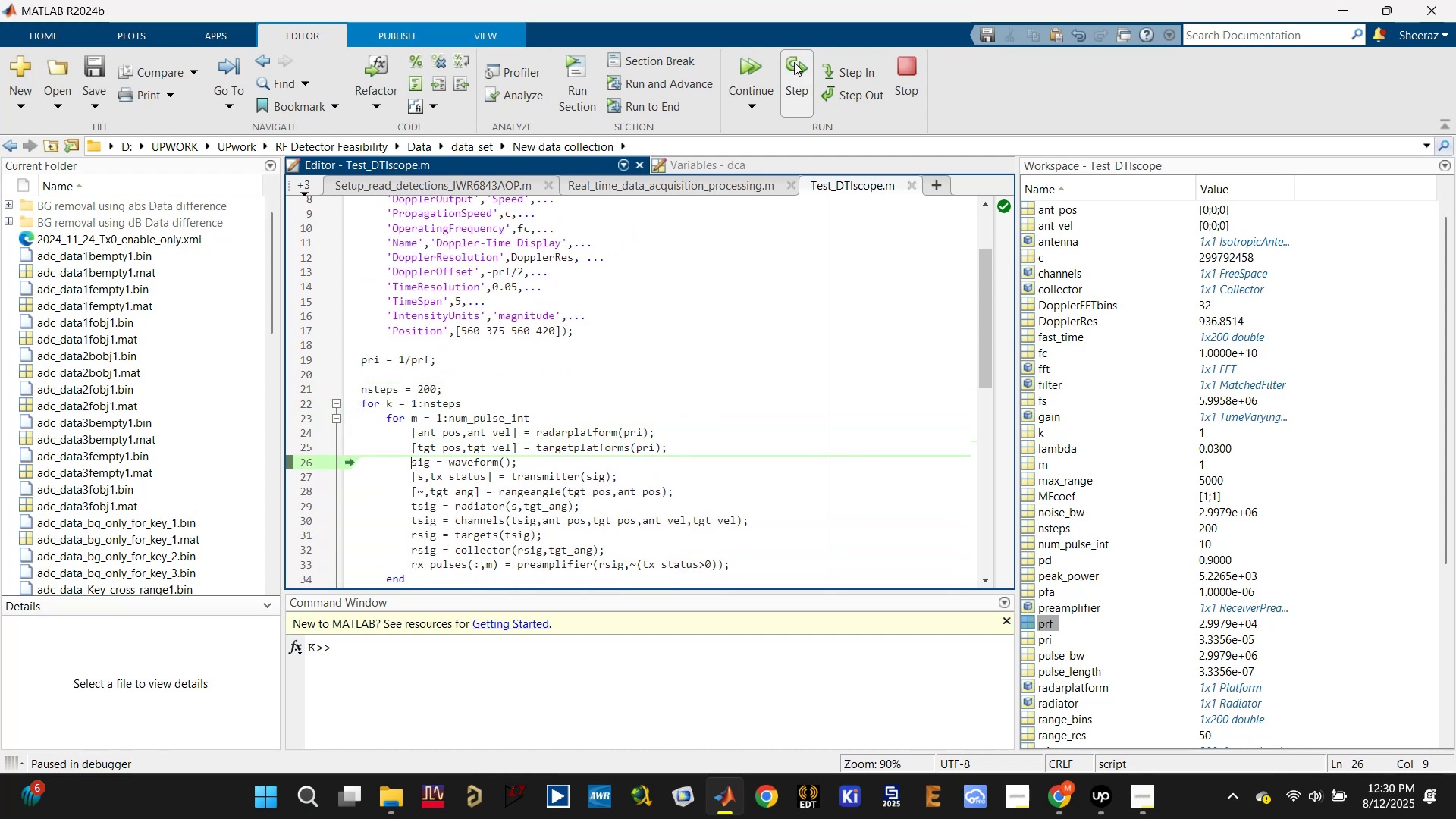 
left_click([794, 62])
 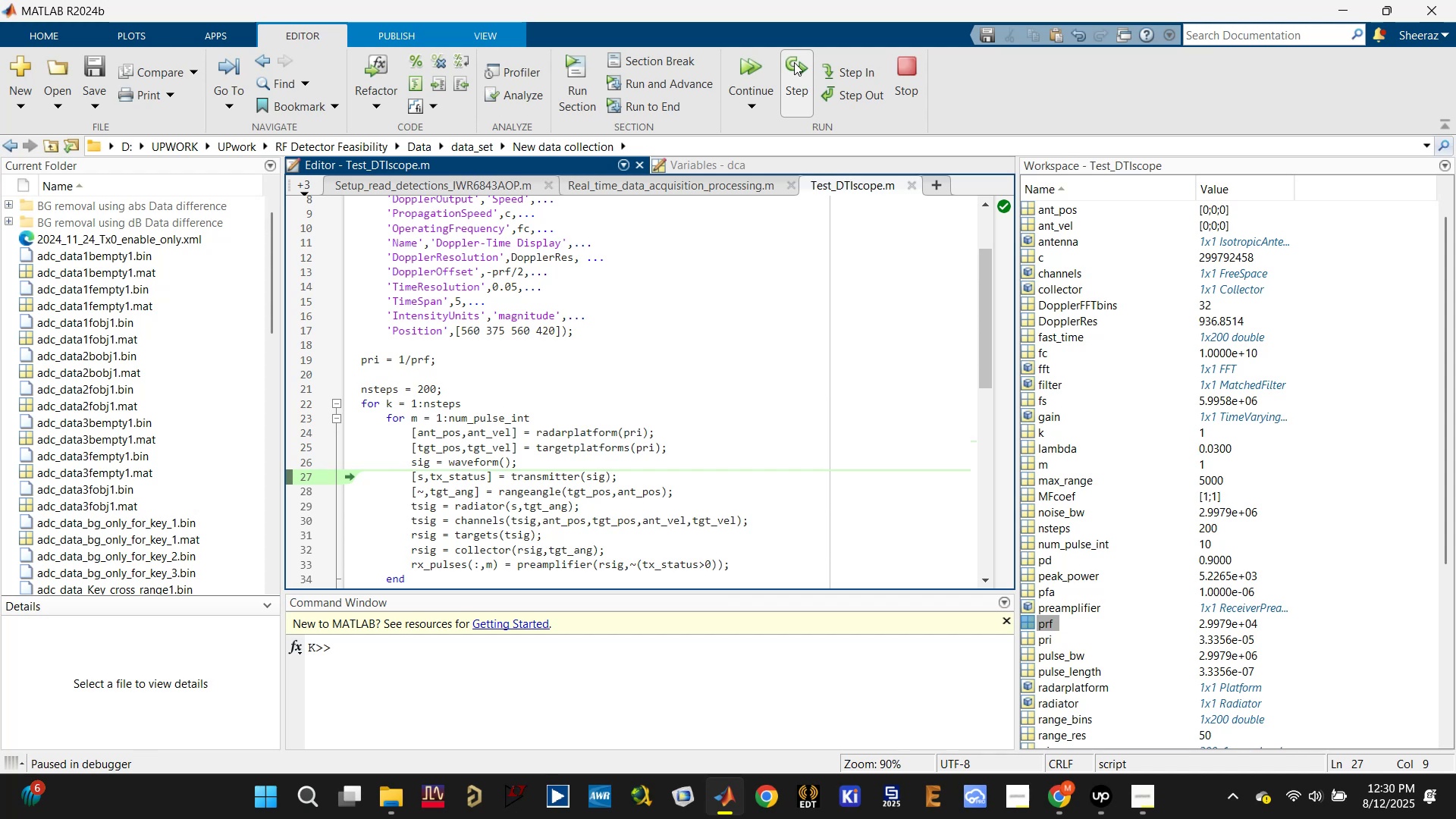 
left_click([794, 62])
 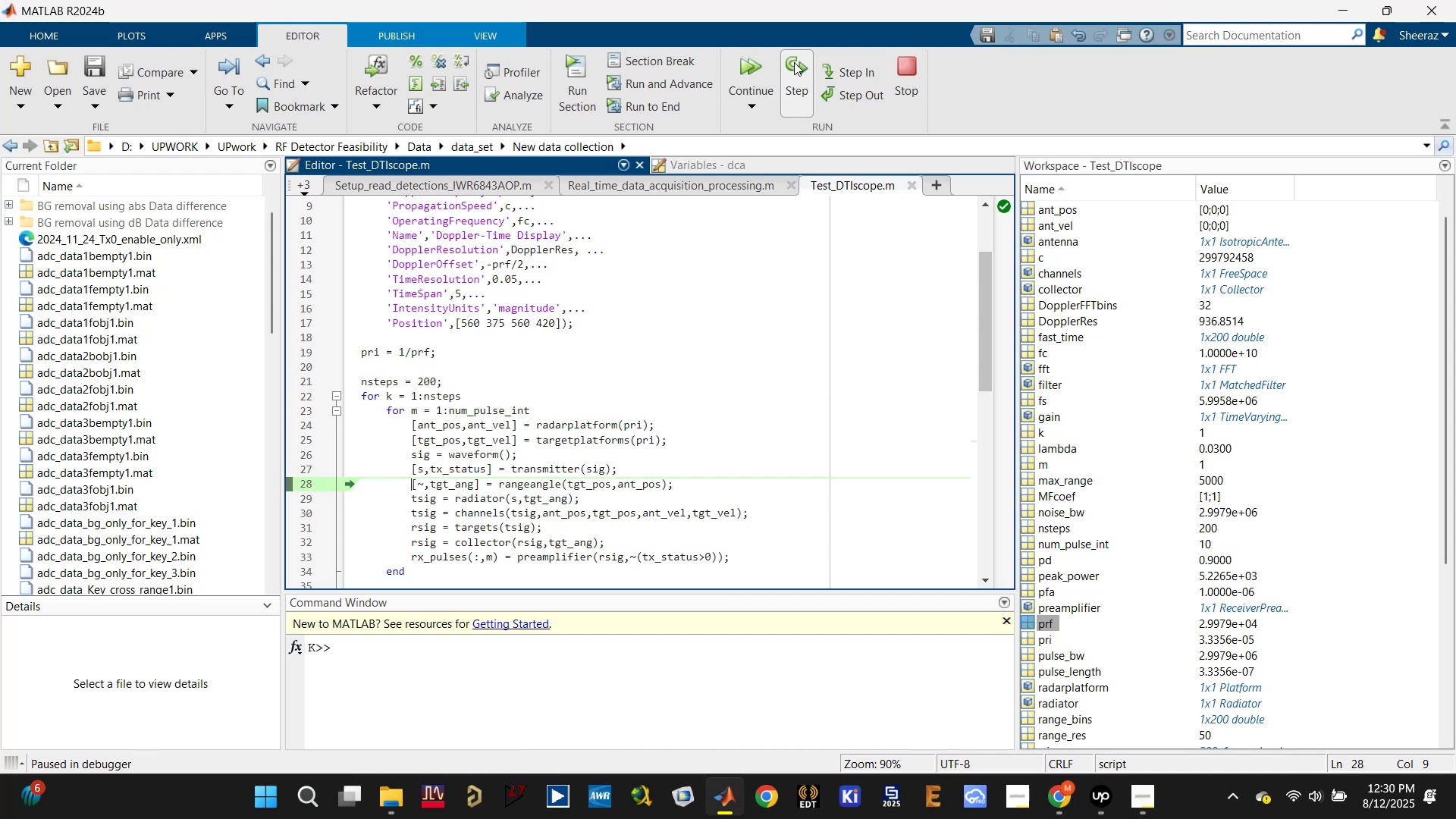 
left_click([794, 62])
 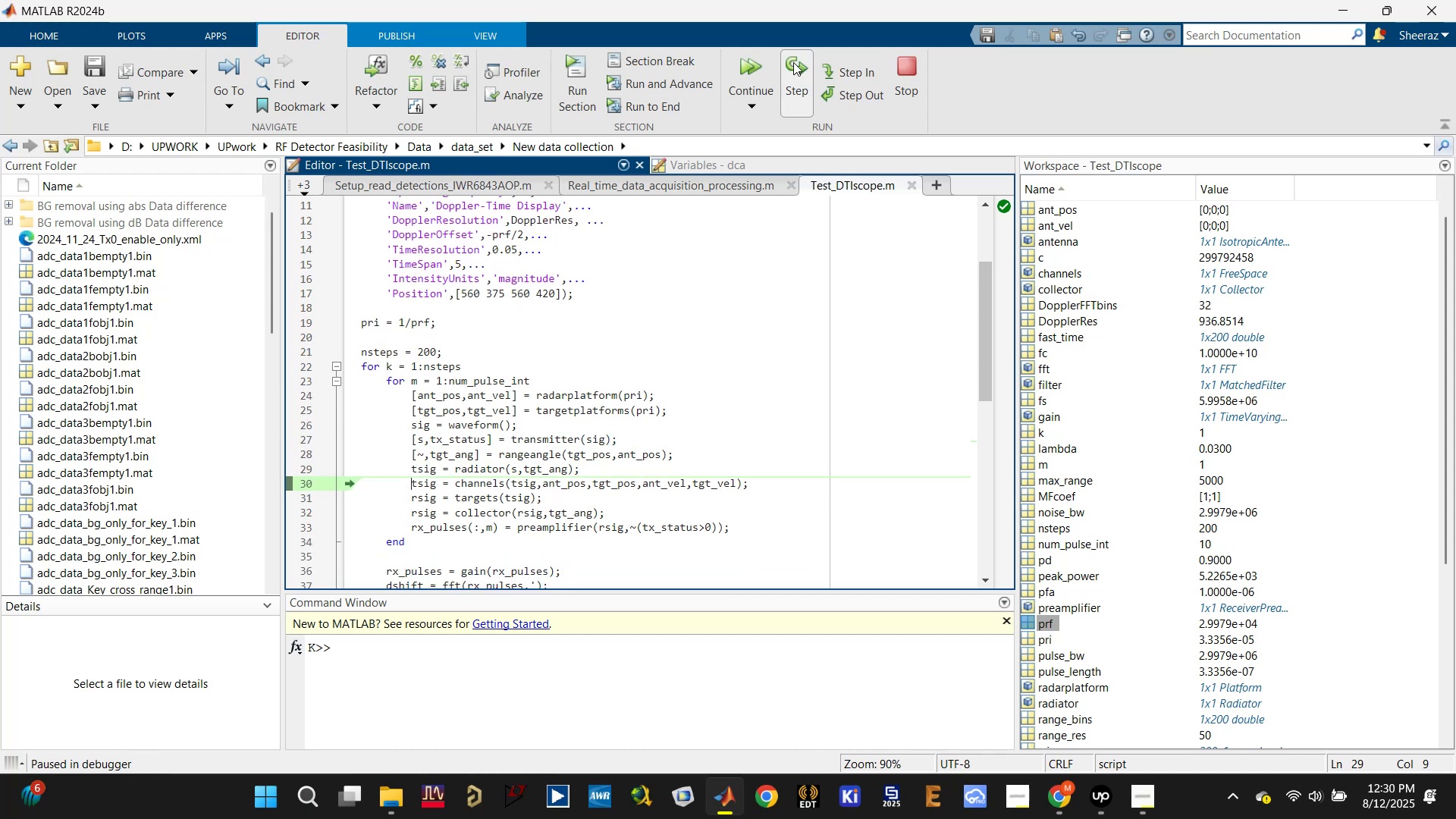 
left_click([793, 62])
 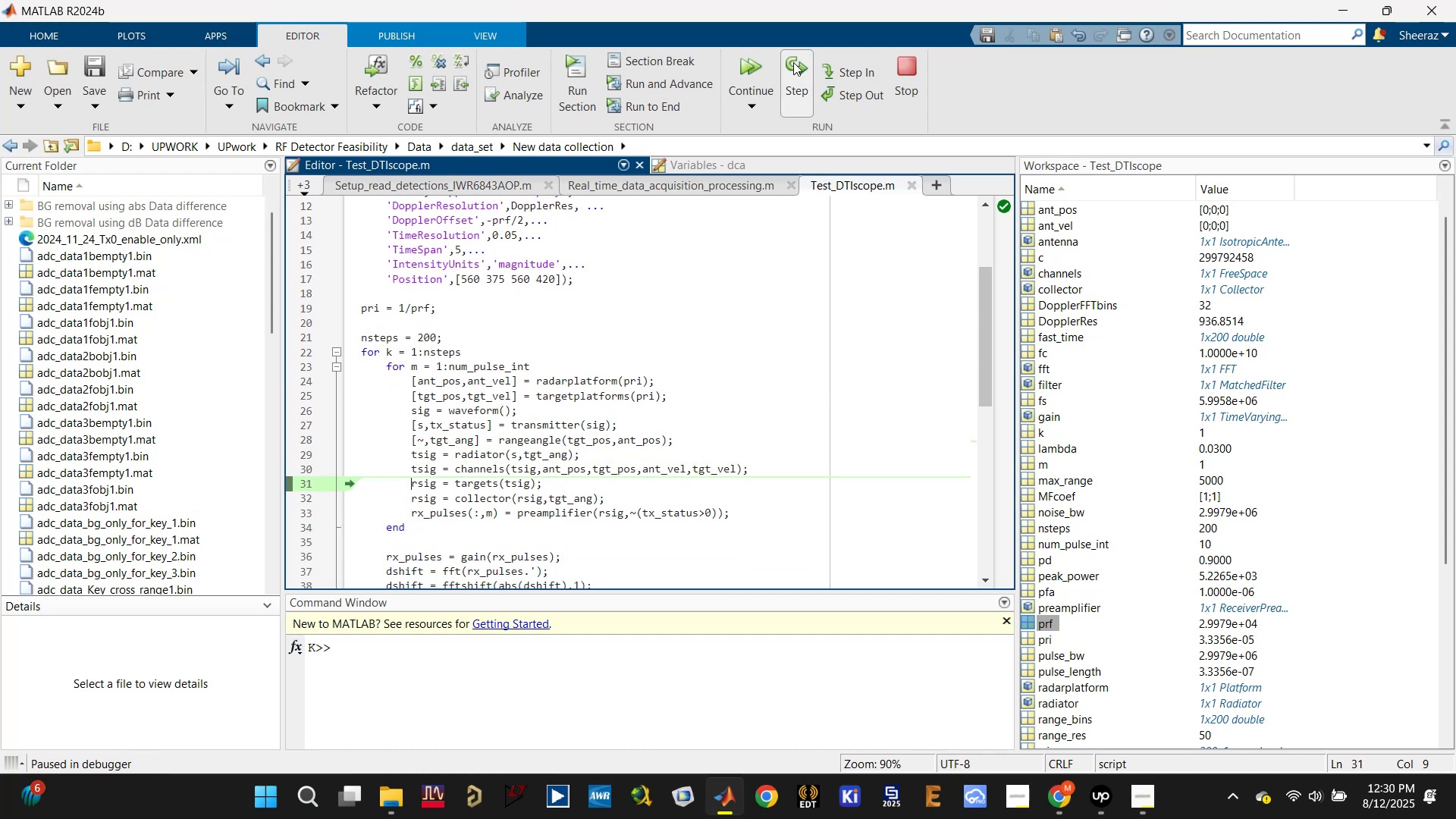 
left_click([793, 62])
 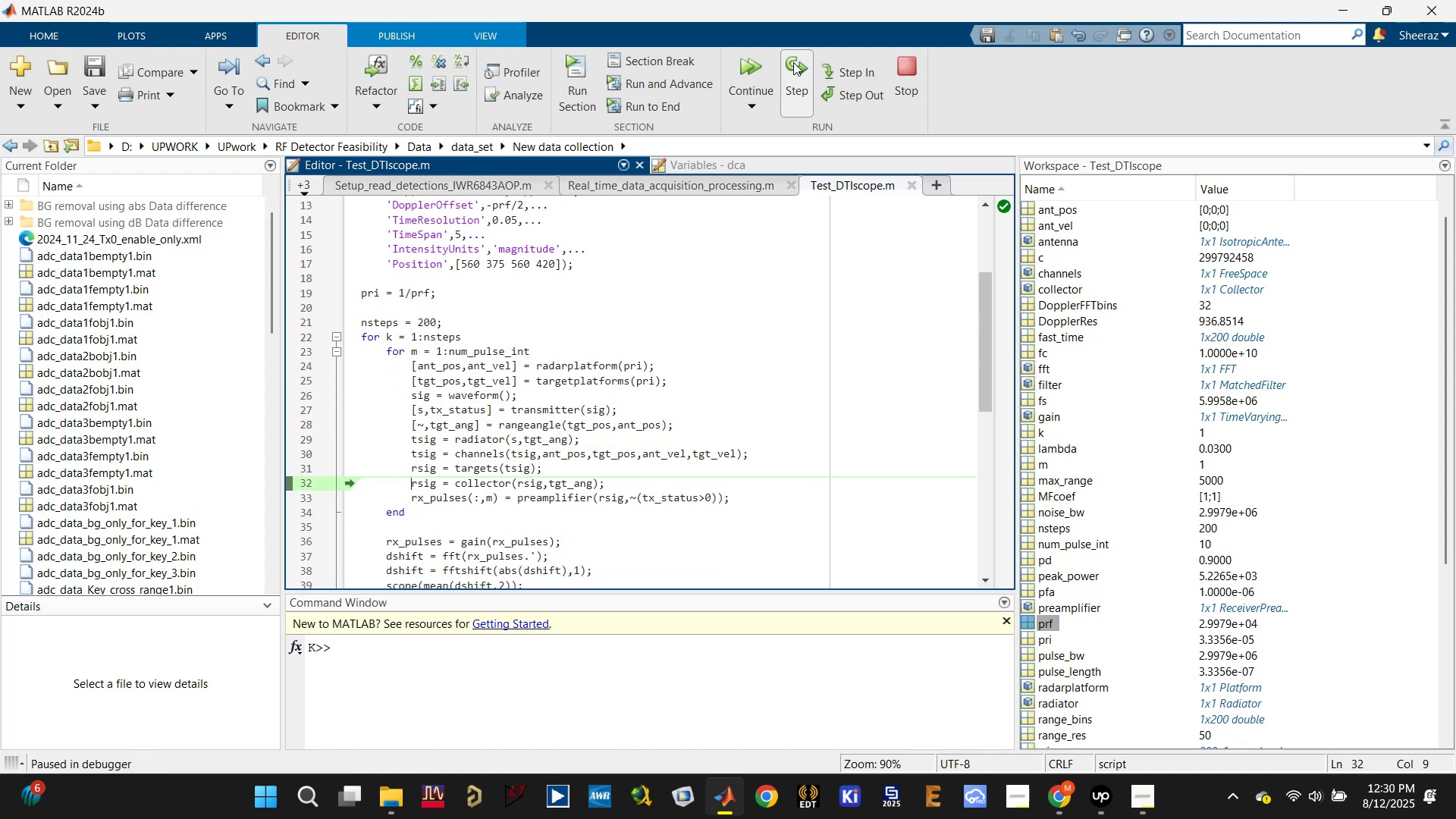 
left_click([793, 62])
 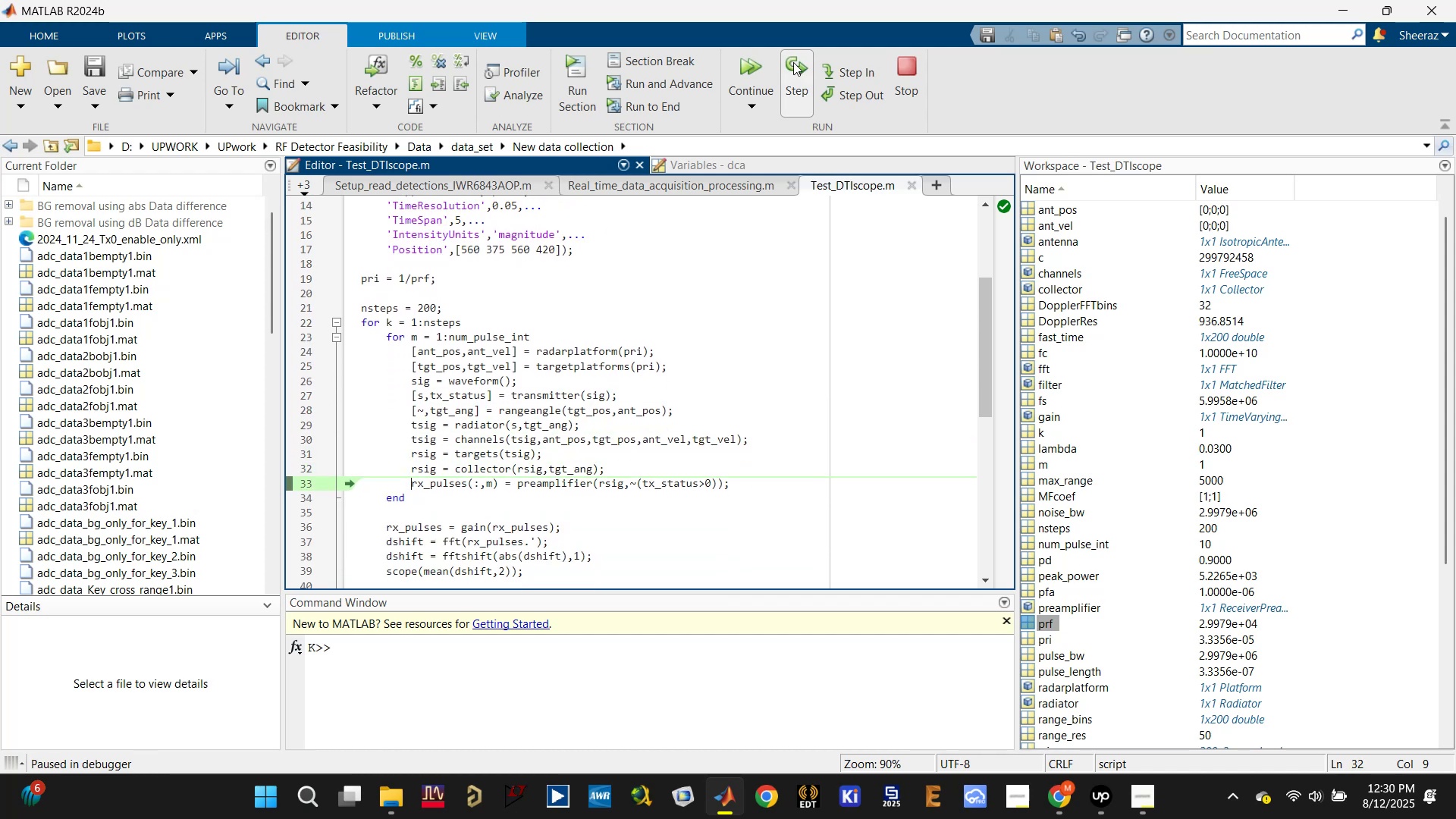 
left_click([792, 62])
 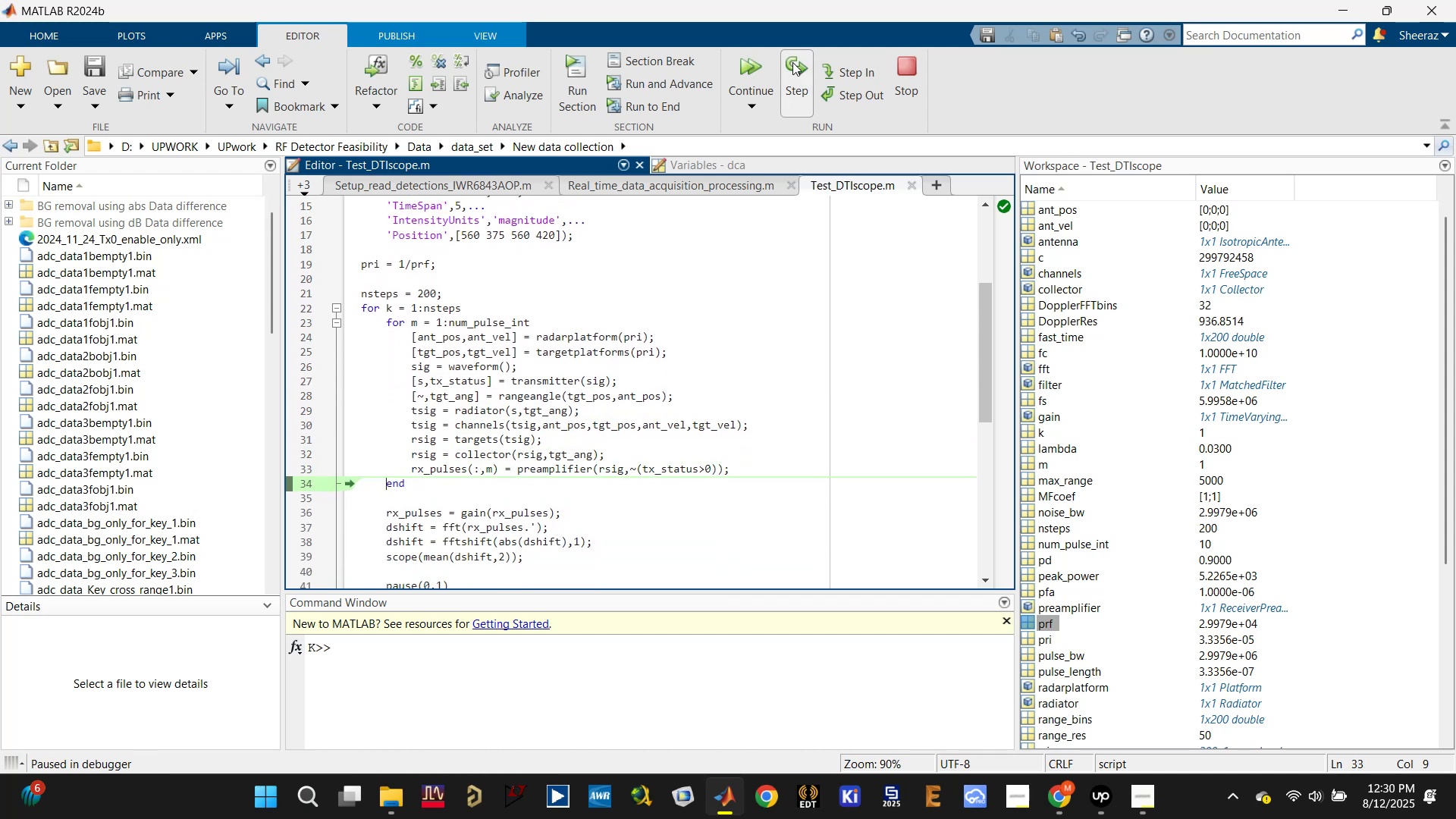 
left_click([792, 62])
 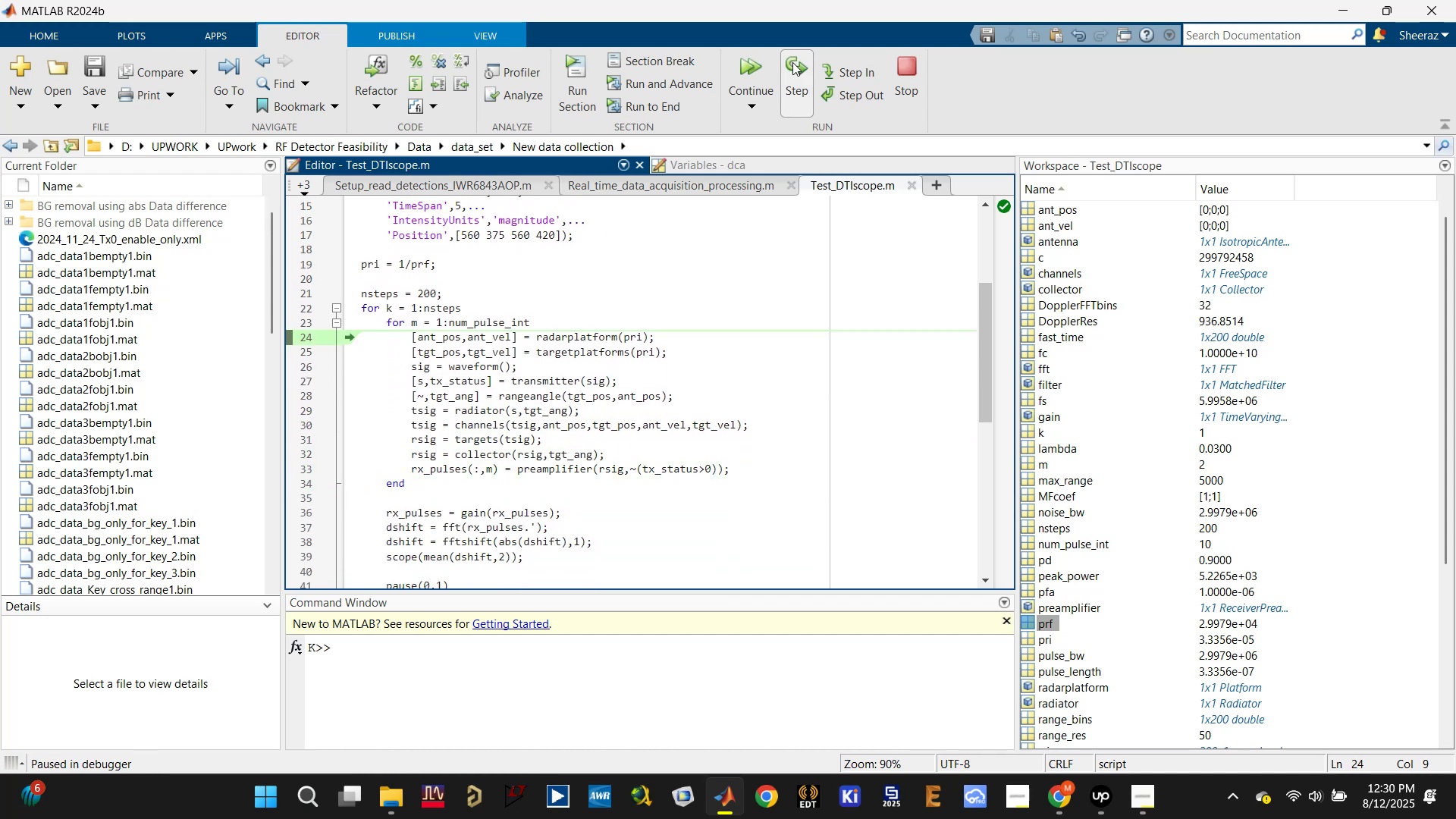 
left_click([792, 62])
 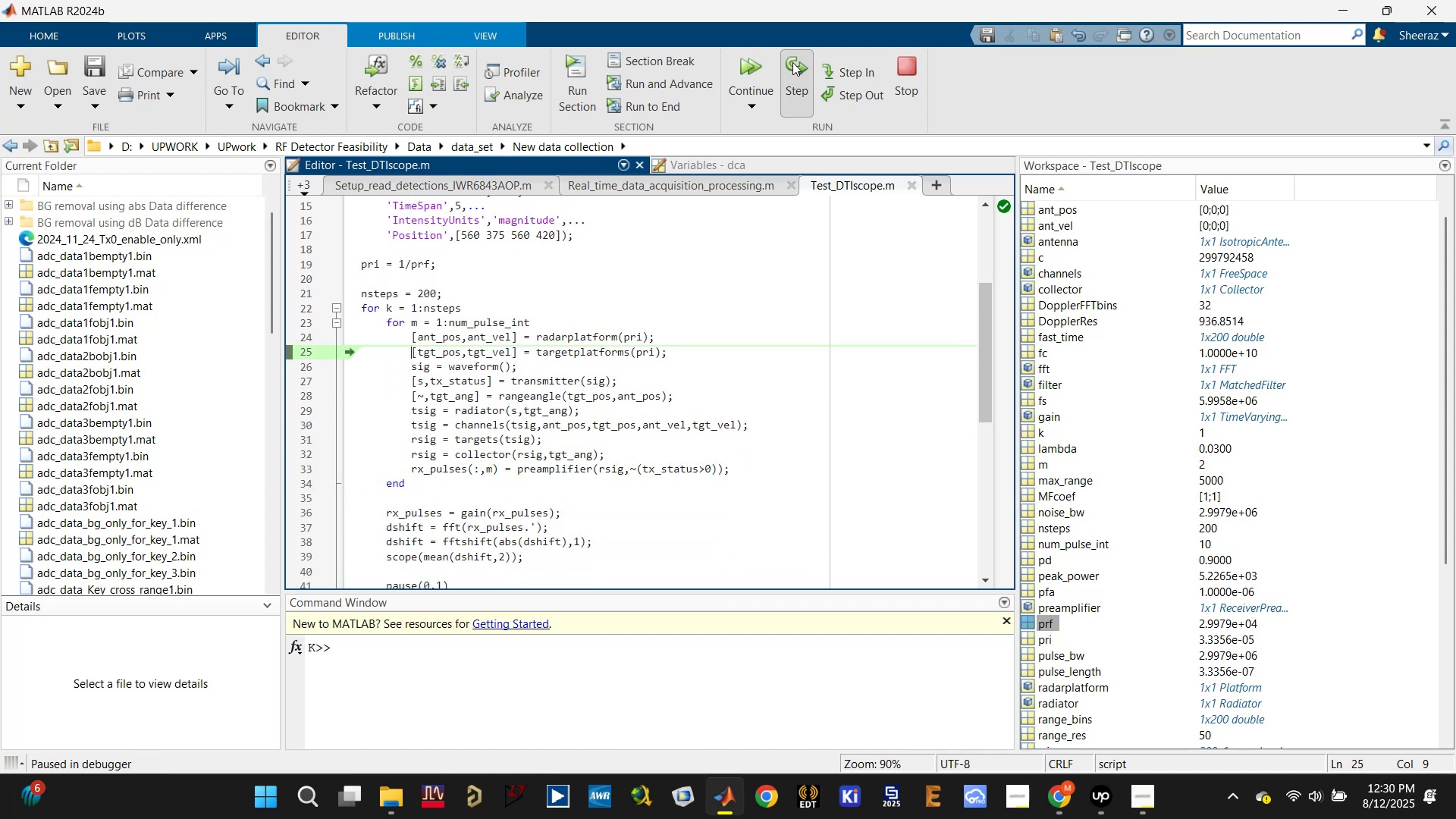 
triple_click([792, 62])
 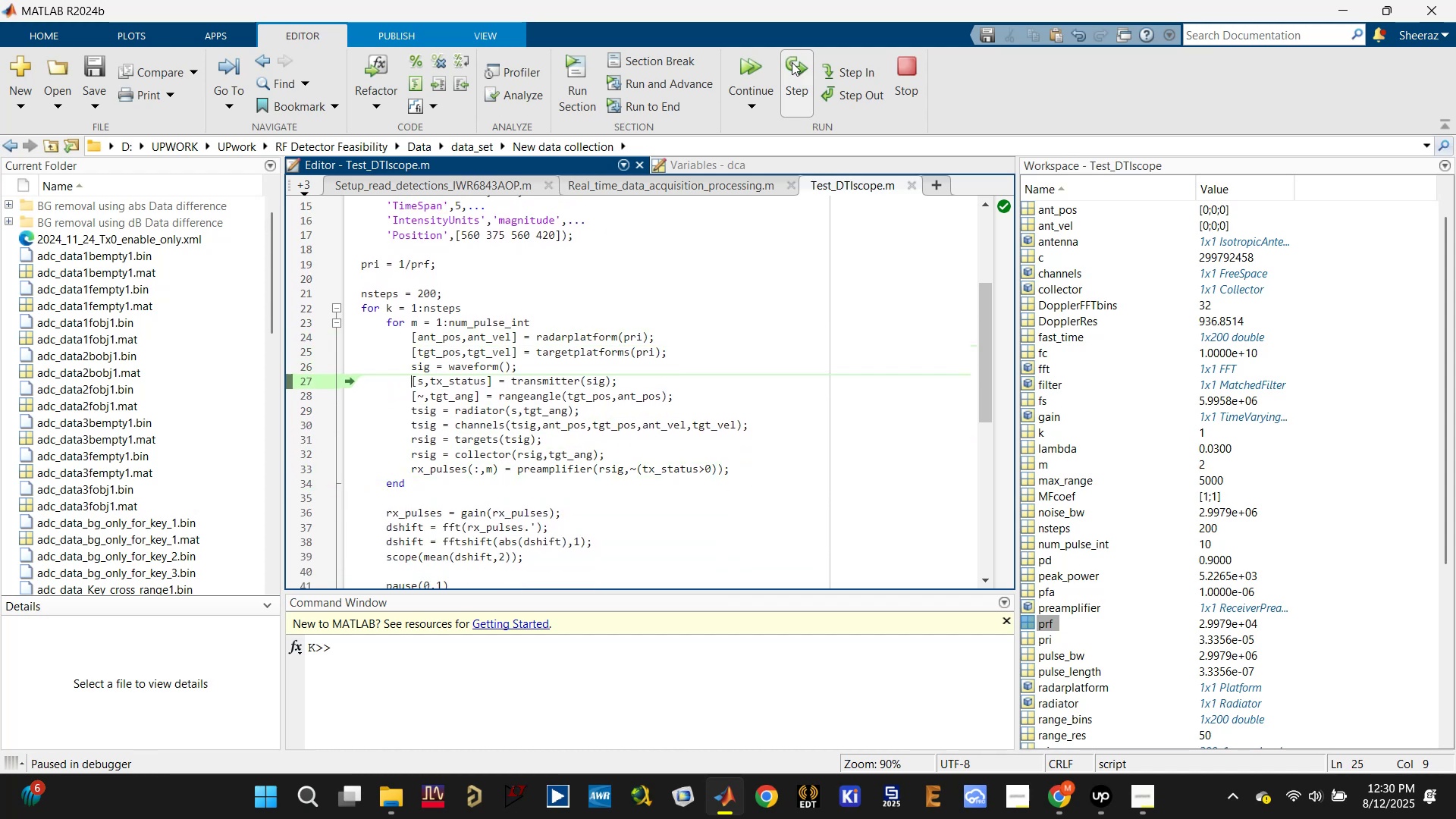 
triple_click([792, 62])
 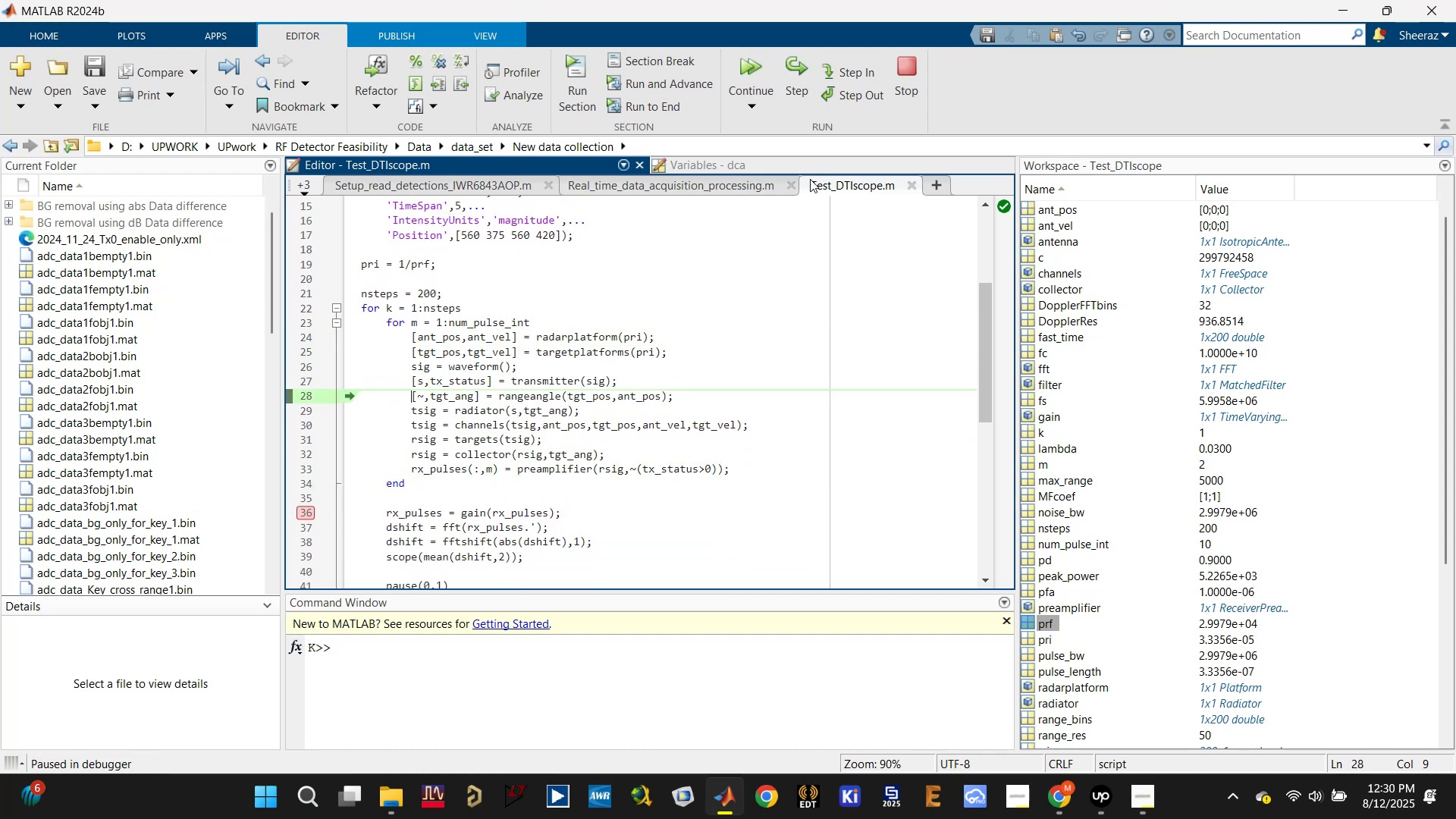 
left_click([764, 66])
 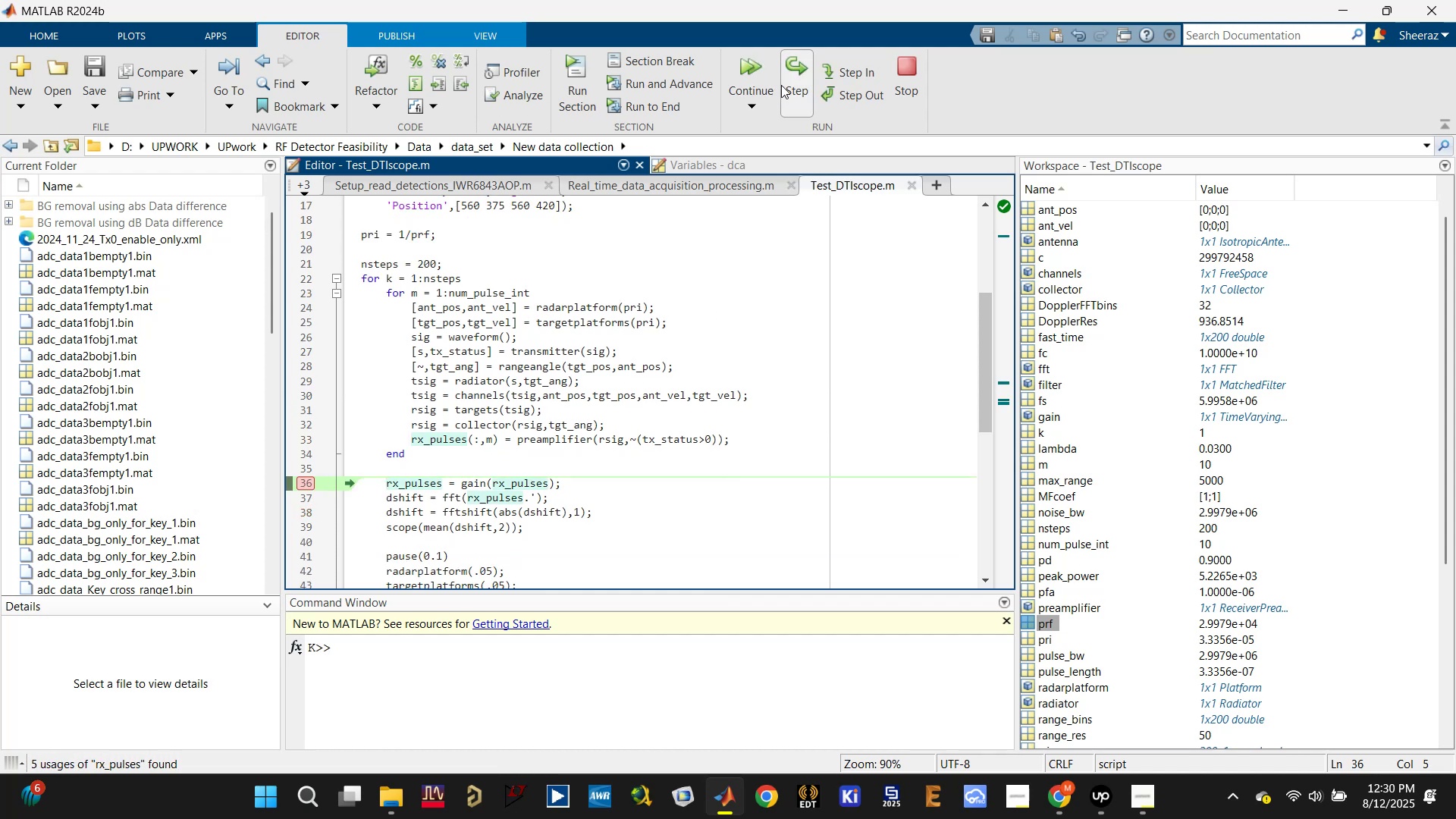 
double_click([787, 78])
 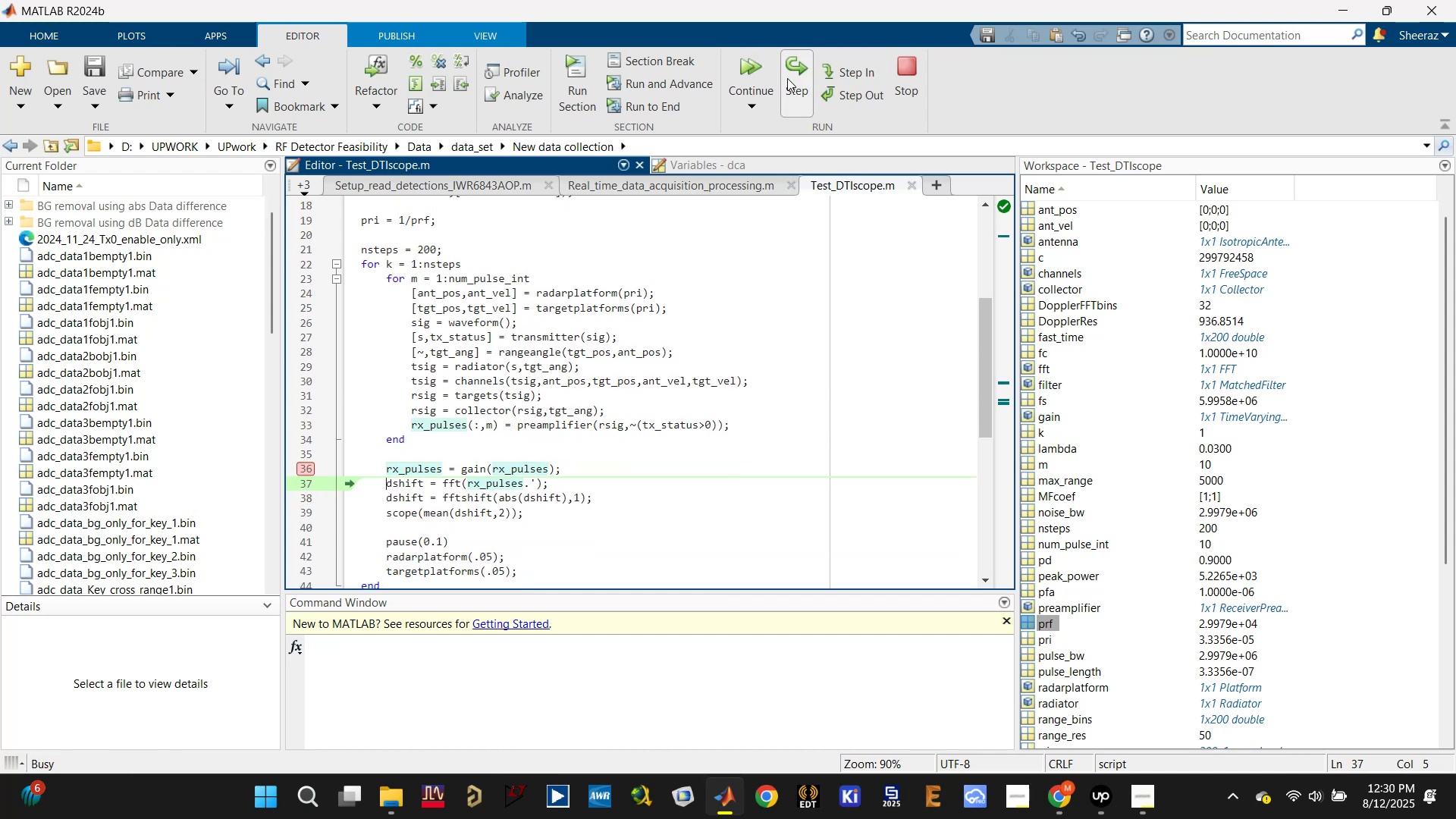 
triple_click([787, 78])
 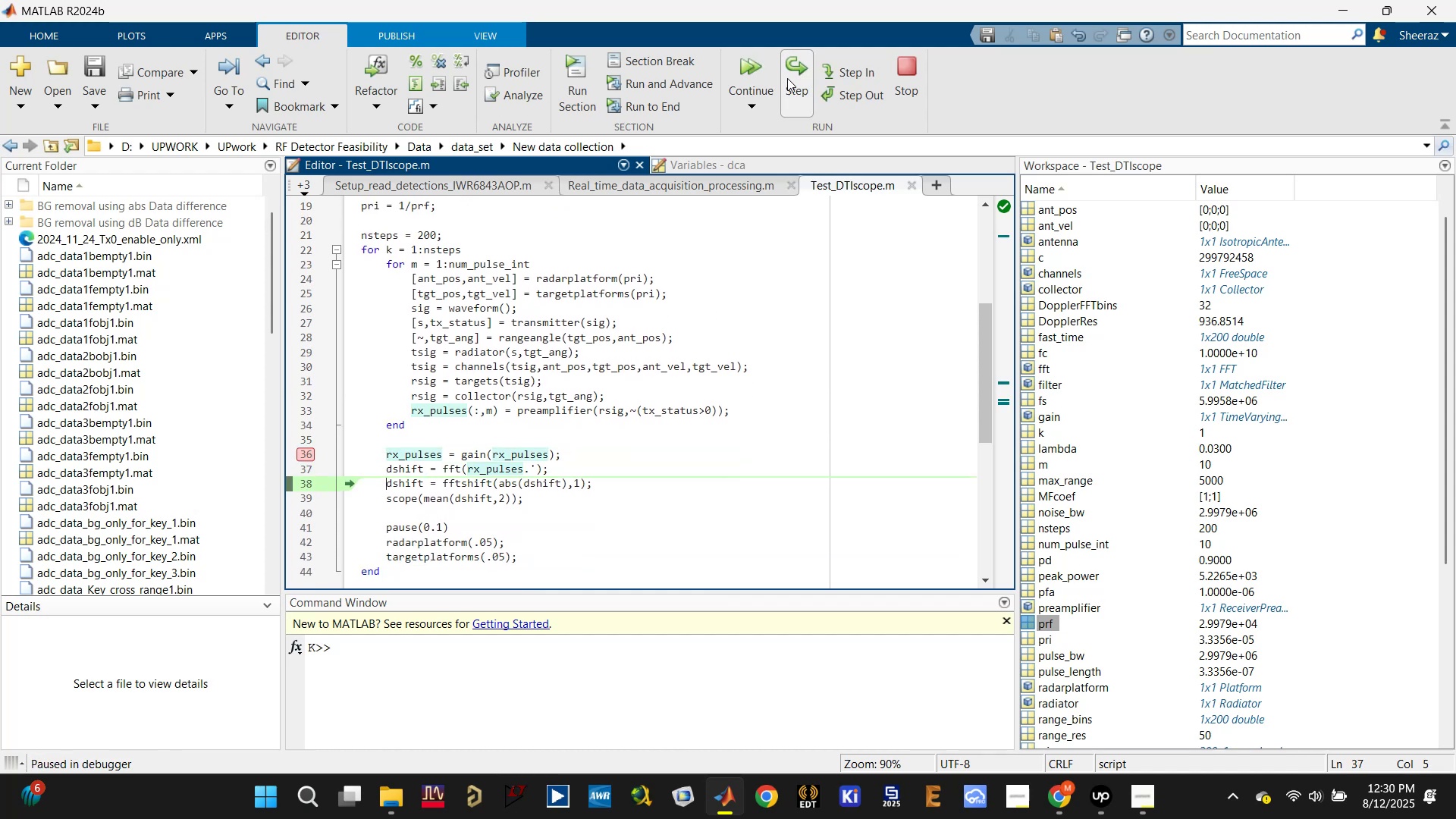 
triple_click([787, 78])
 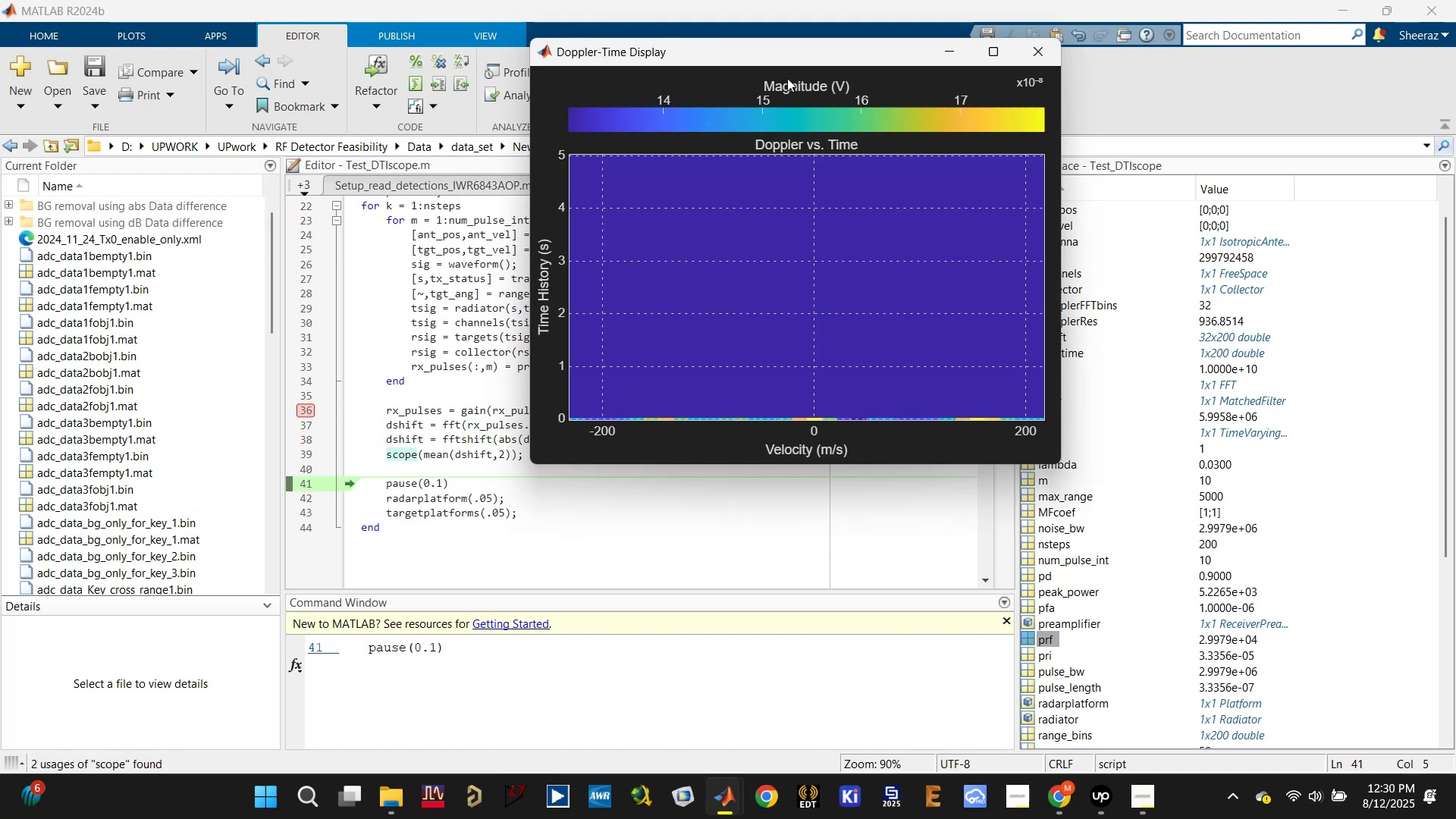 
left_click_drag(start_coordinate=[802, 56], to_coordinate=[1029, 101])
 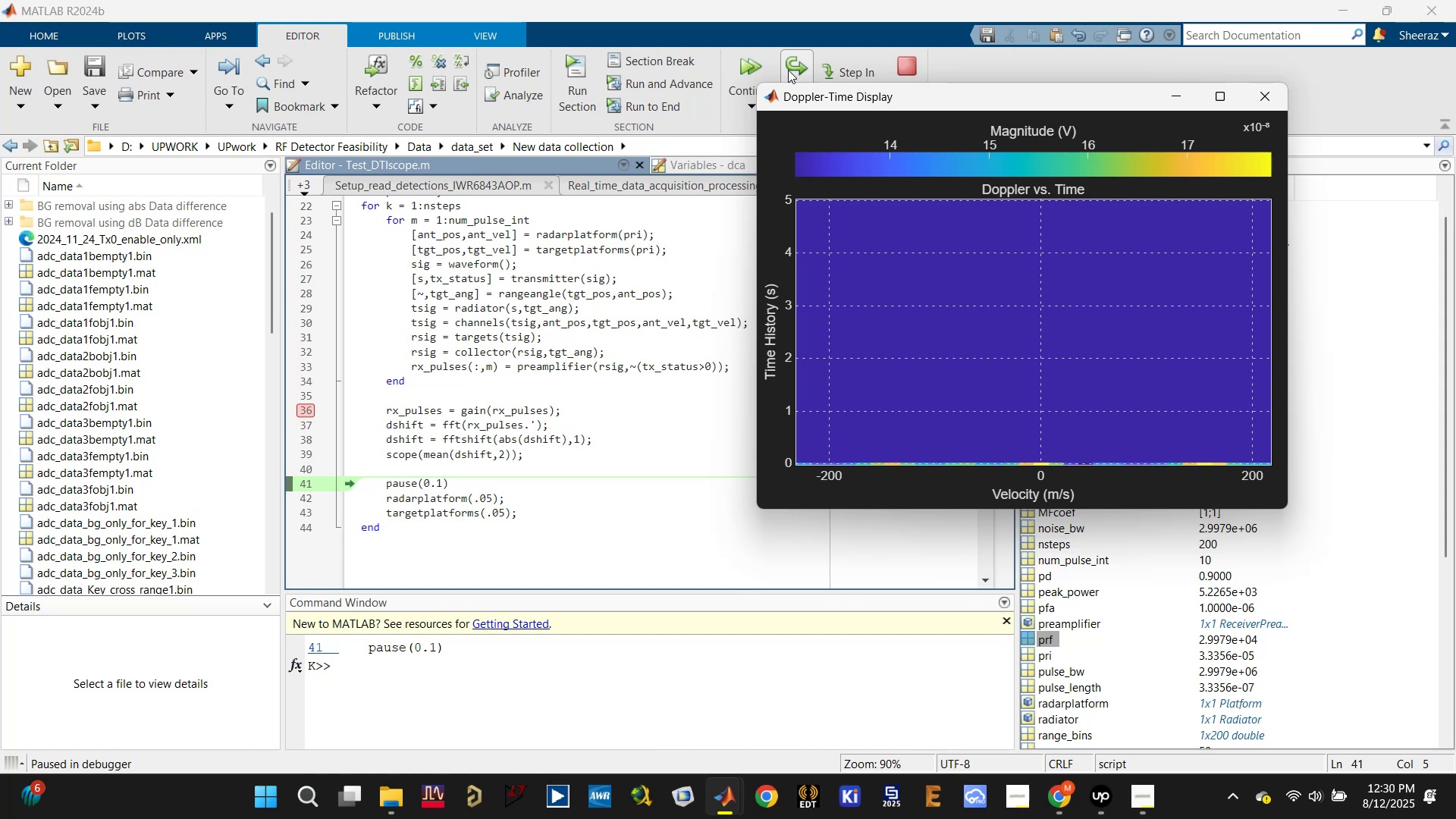 
wait(5.63)
 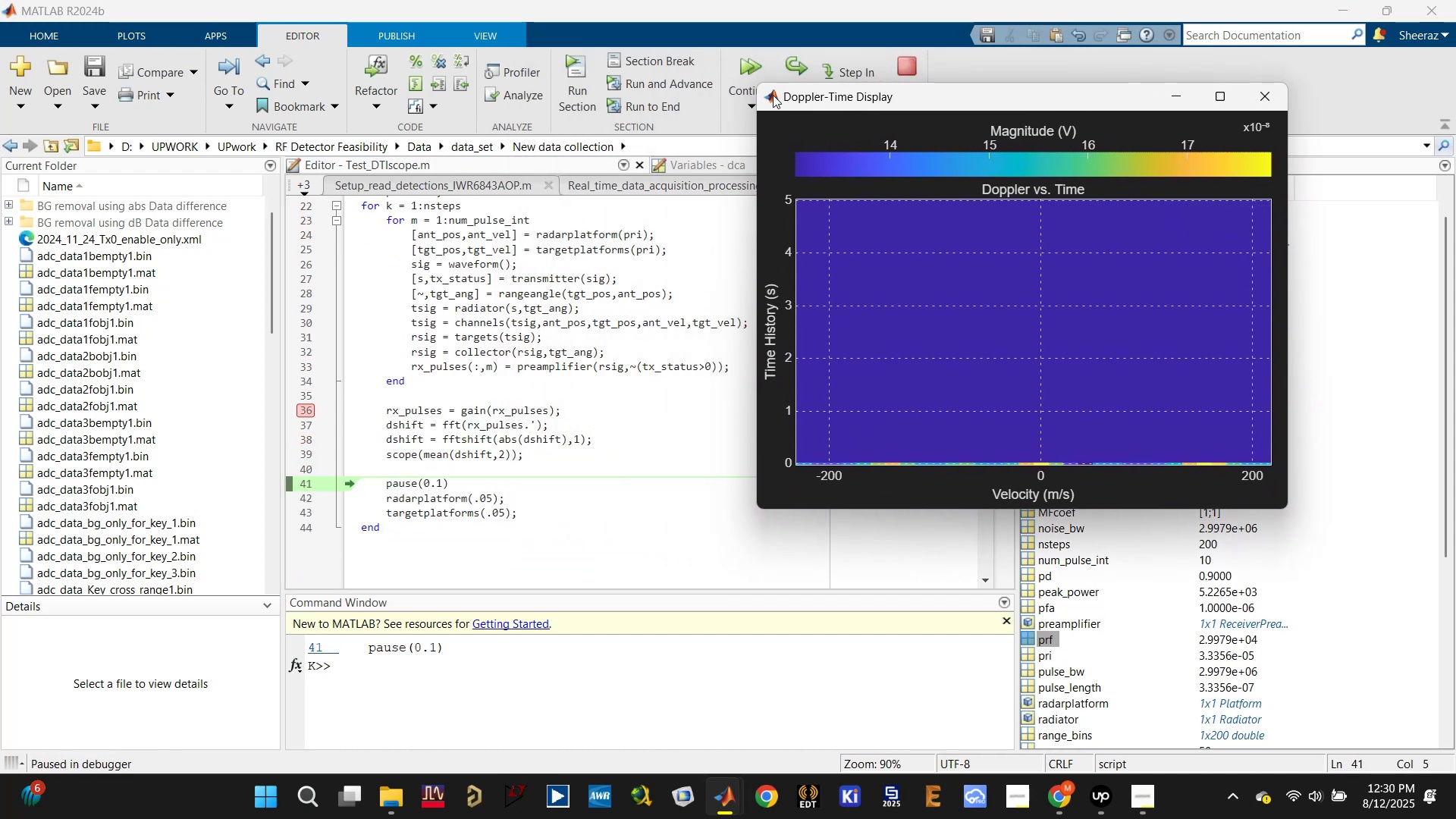 
left_click([788, 70])
 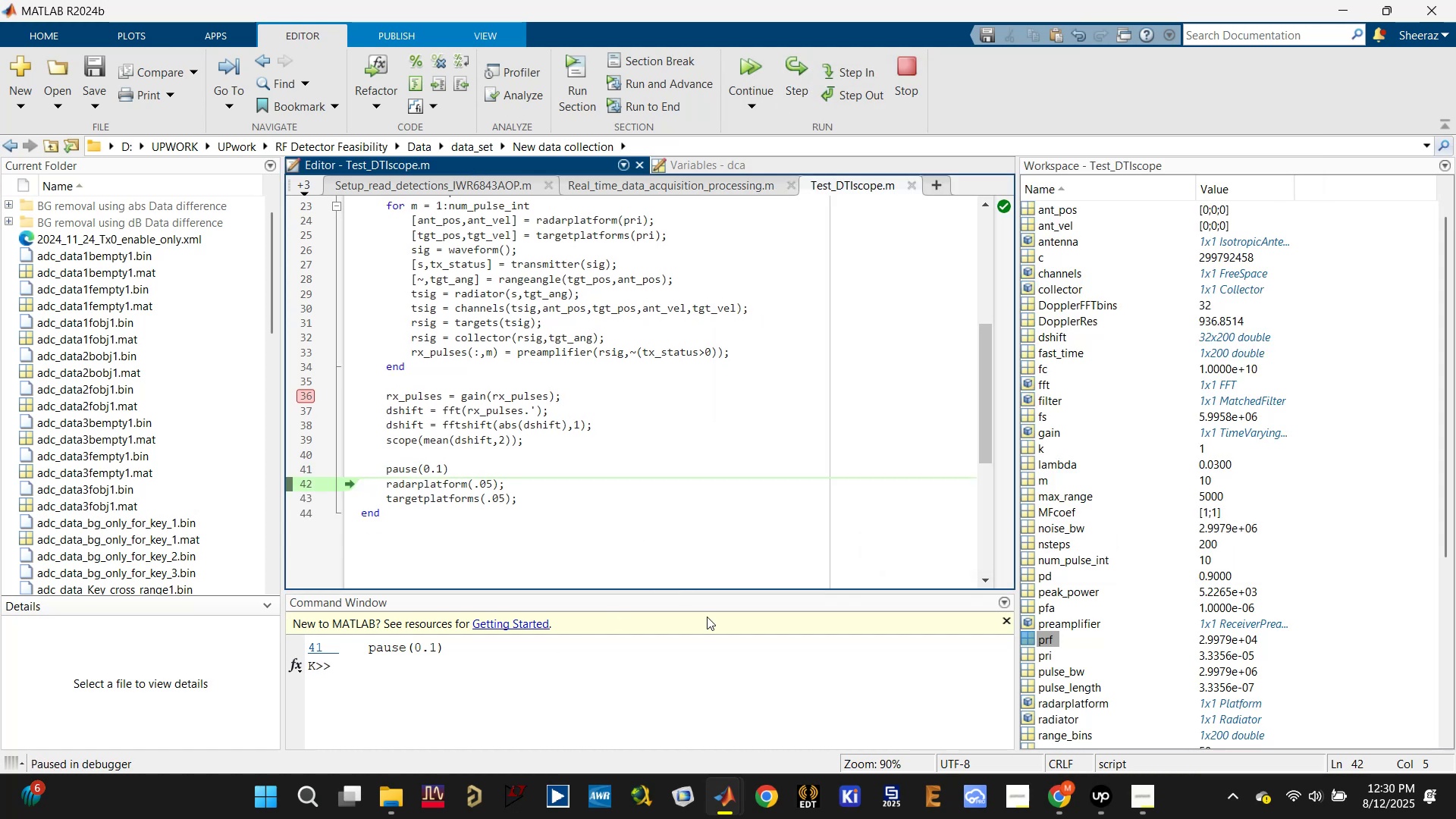 
left_click([722, 796])
 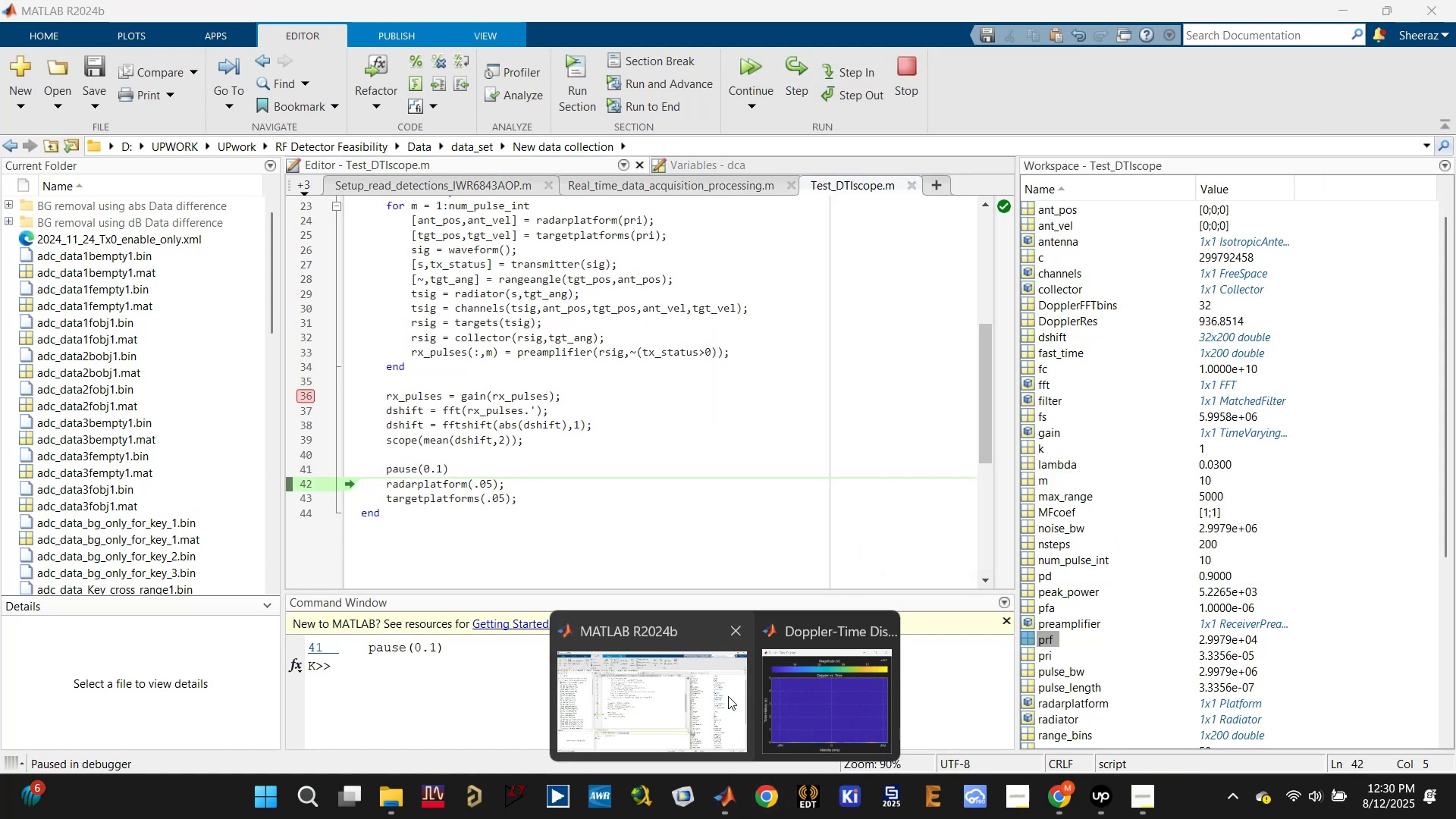 
left_click([800, 677])
 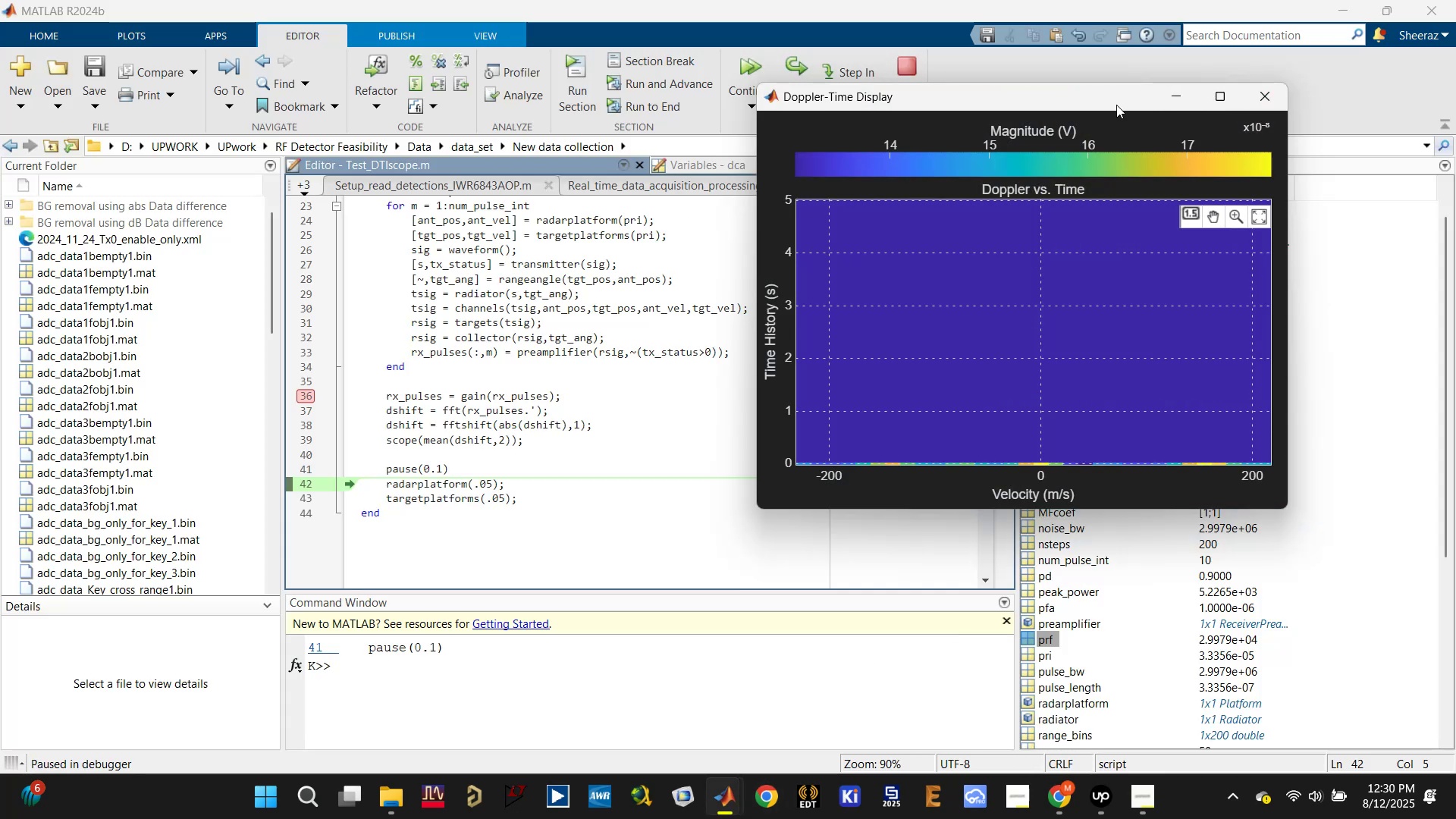 
key(Meta+ArrowRight)
 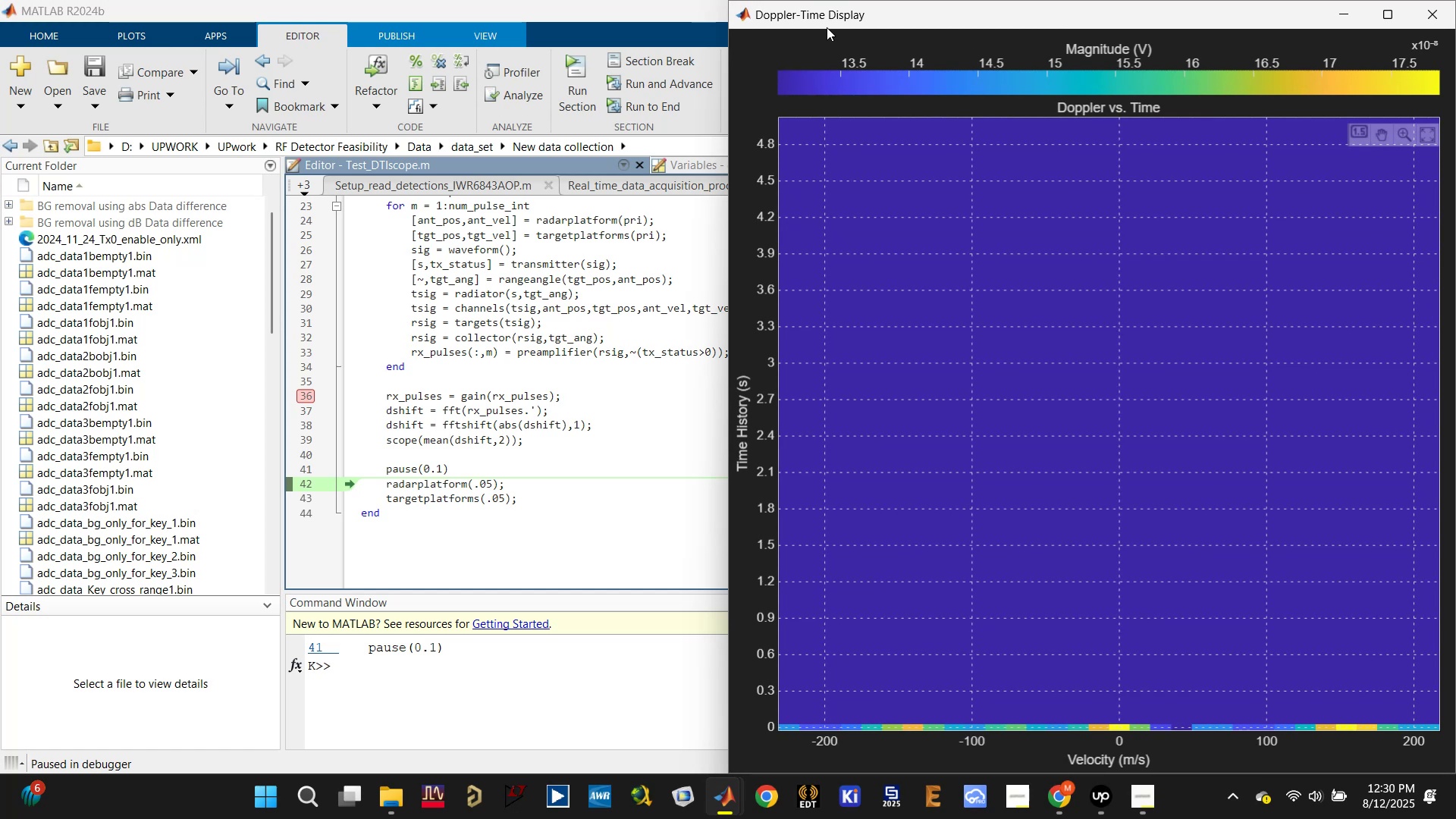 
left_click([680, 0])
 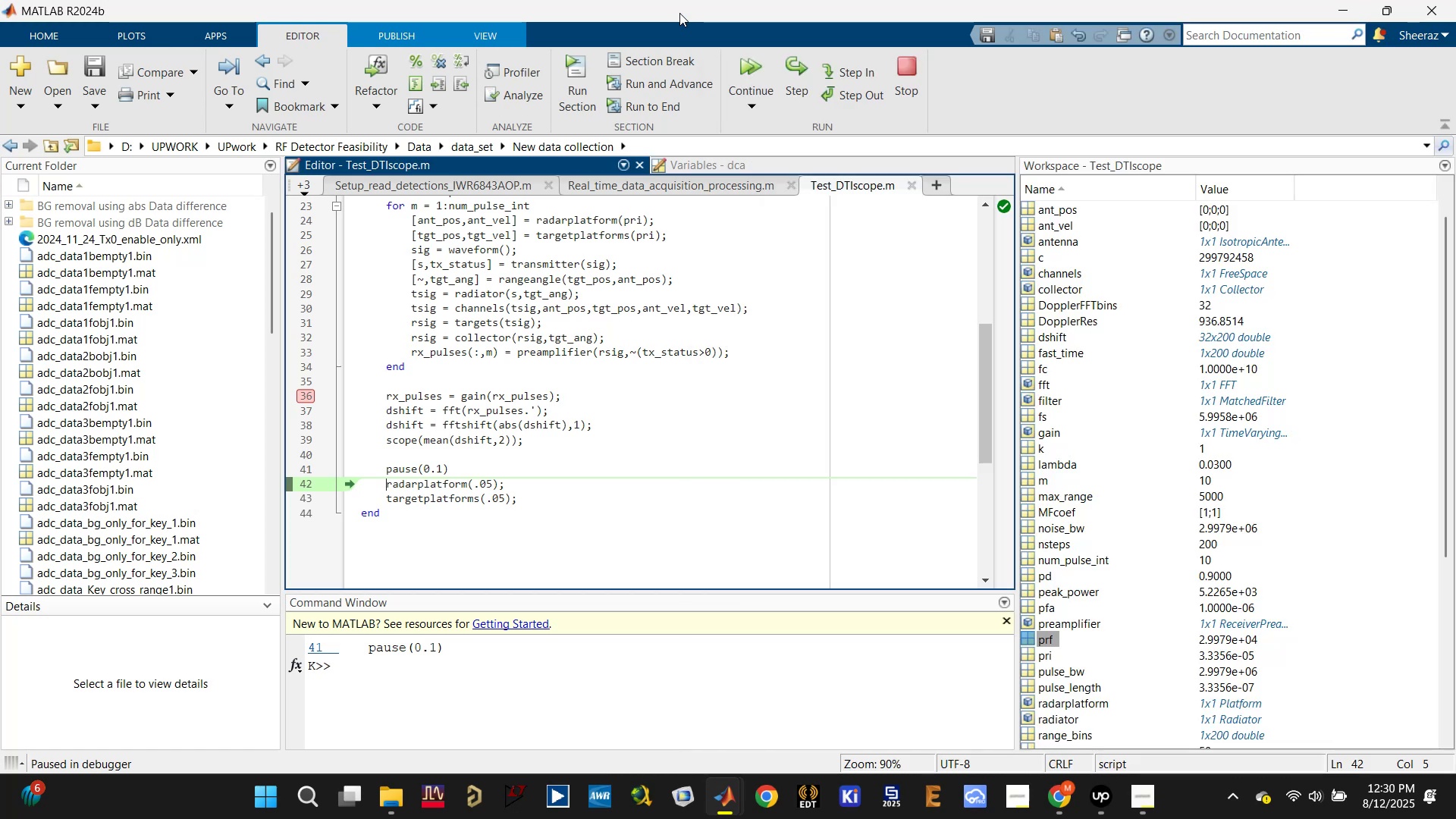 
key(Meta+ArrowLeft)
 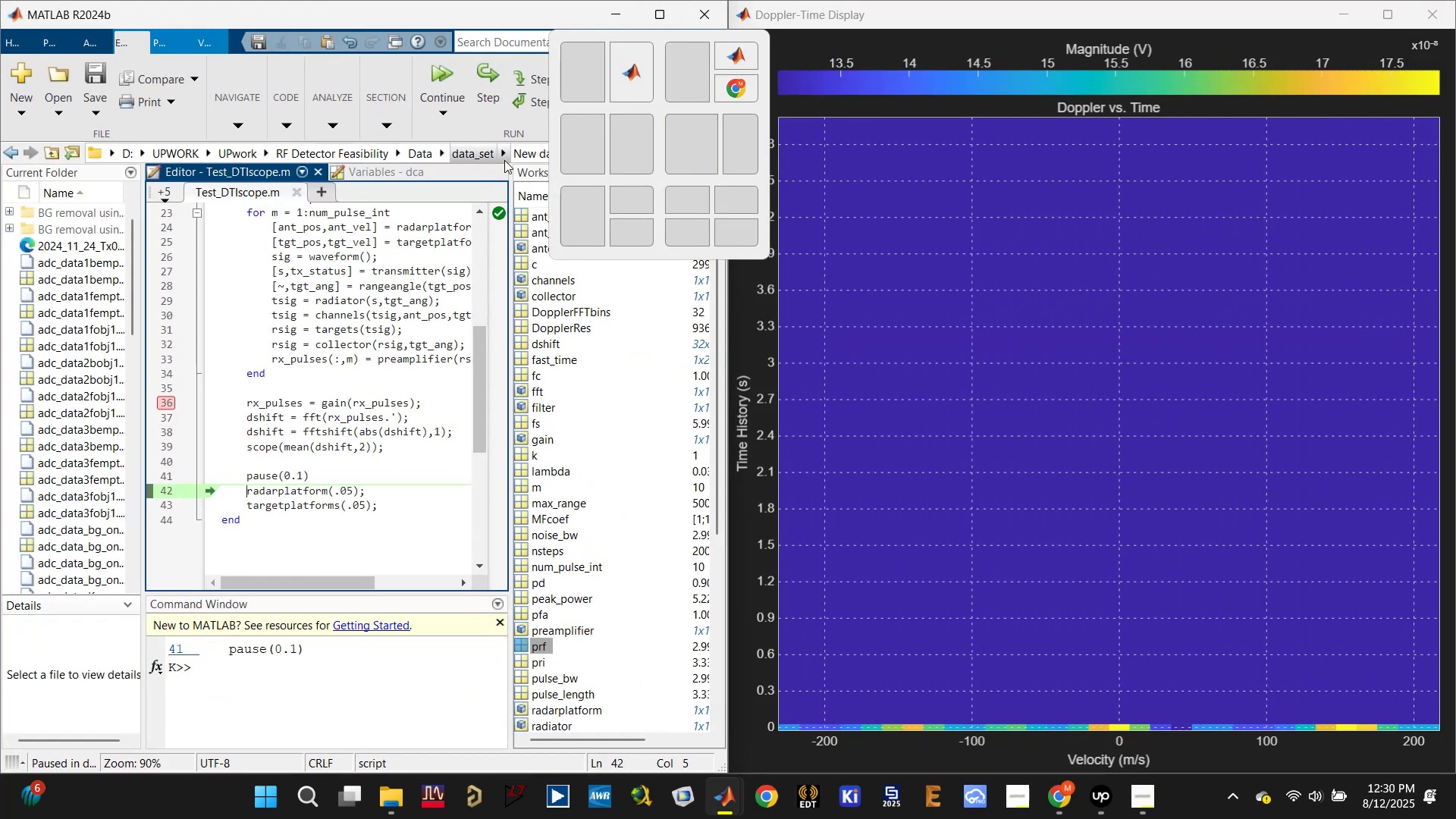 
left_click([410, 291])
 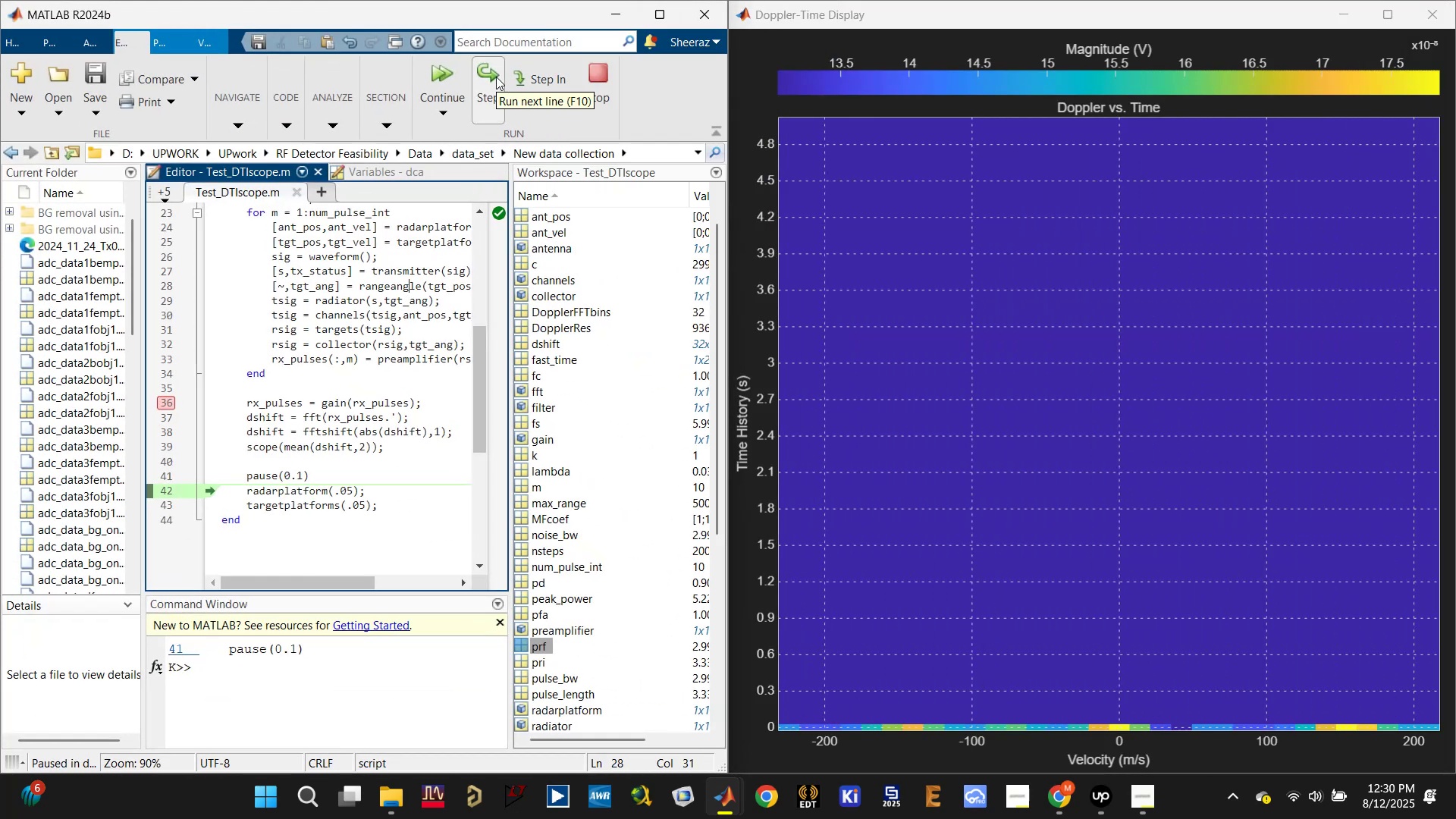 
wait(6.73)
 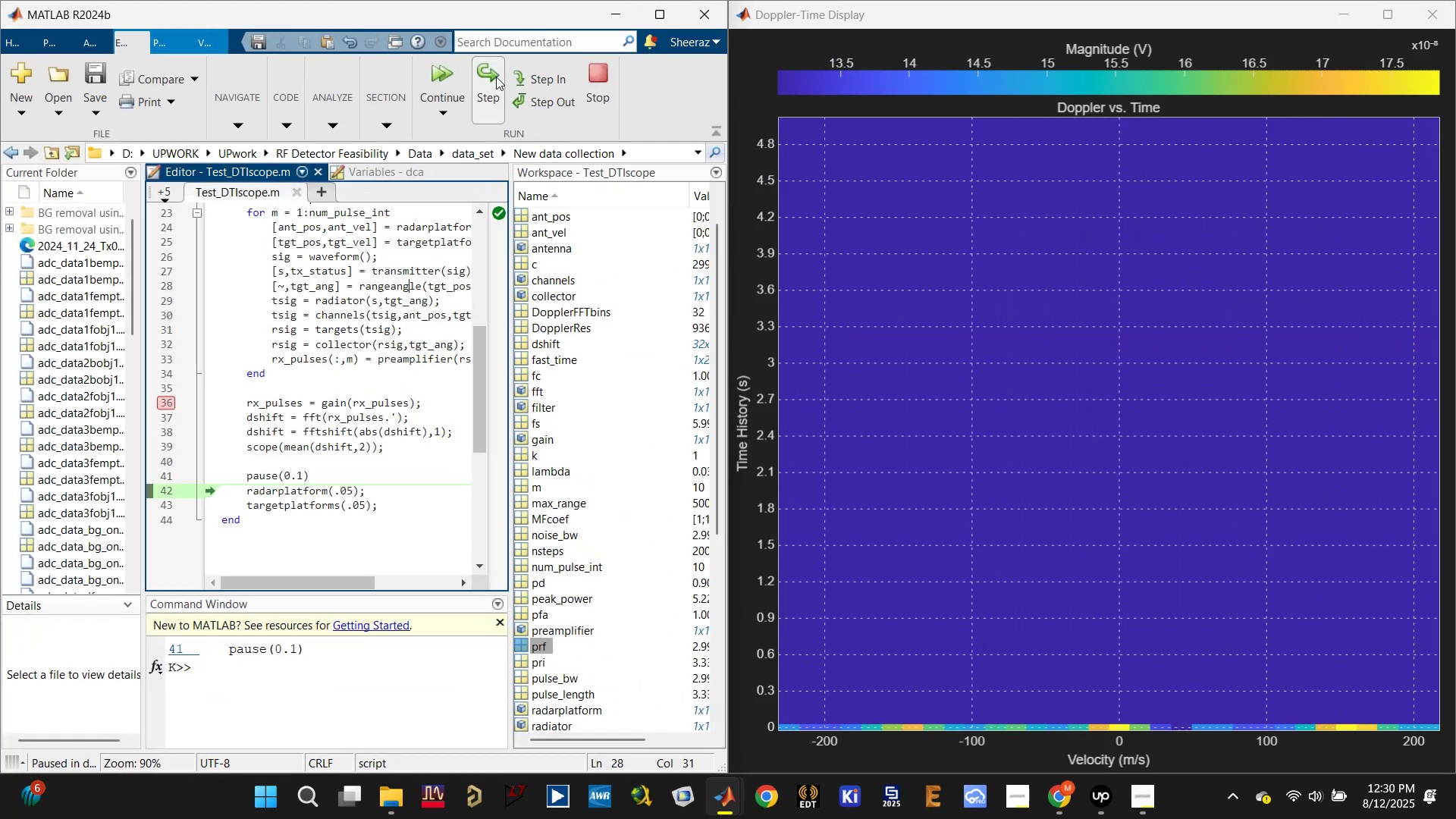 
left_click([496, 77])
 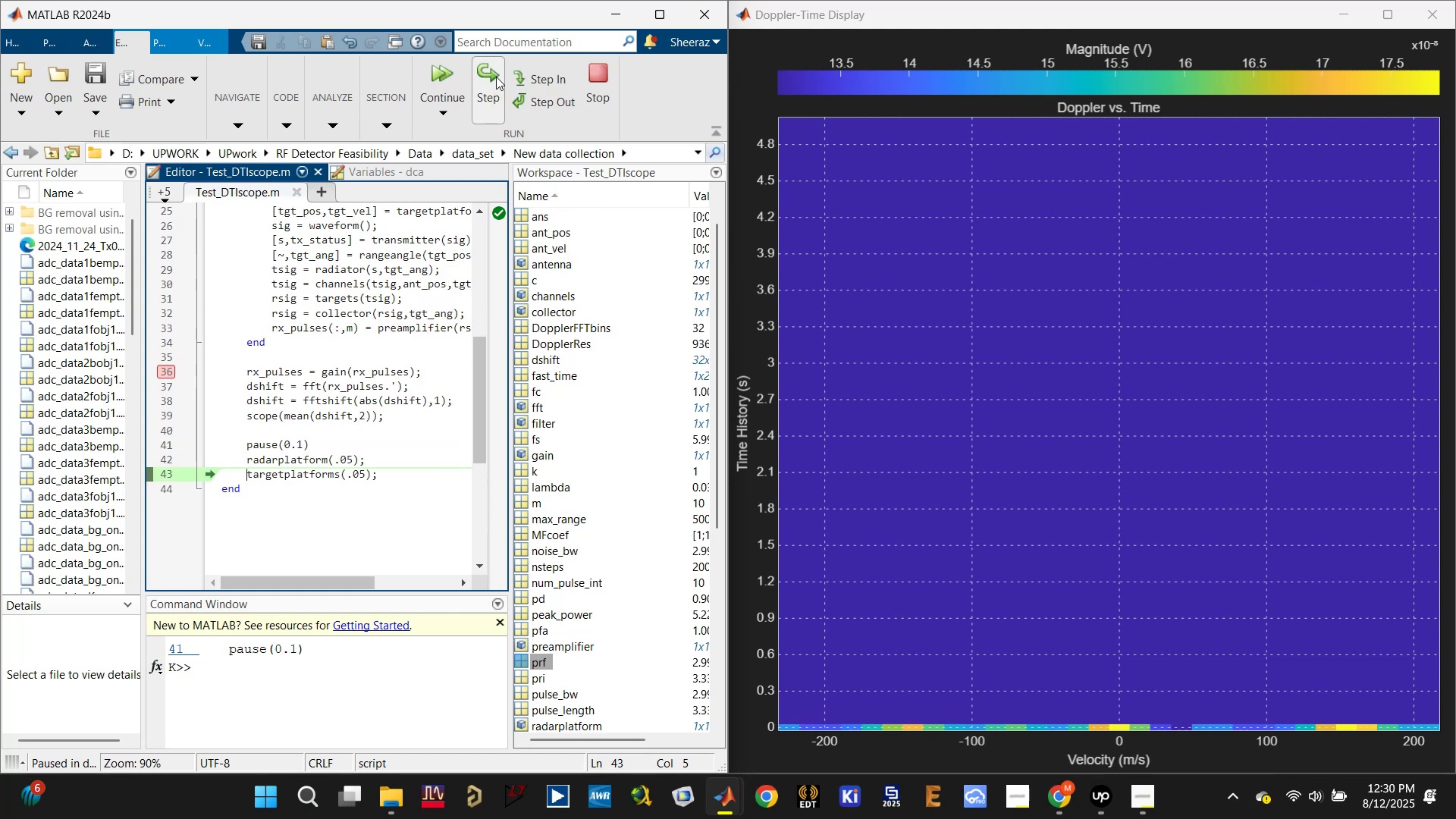 
left_click([496, 77])
 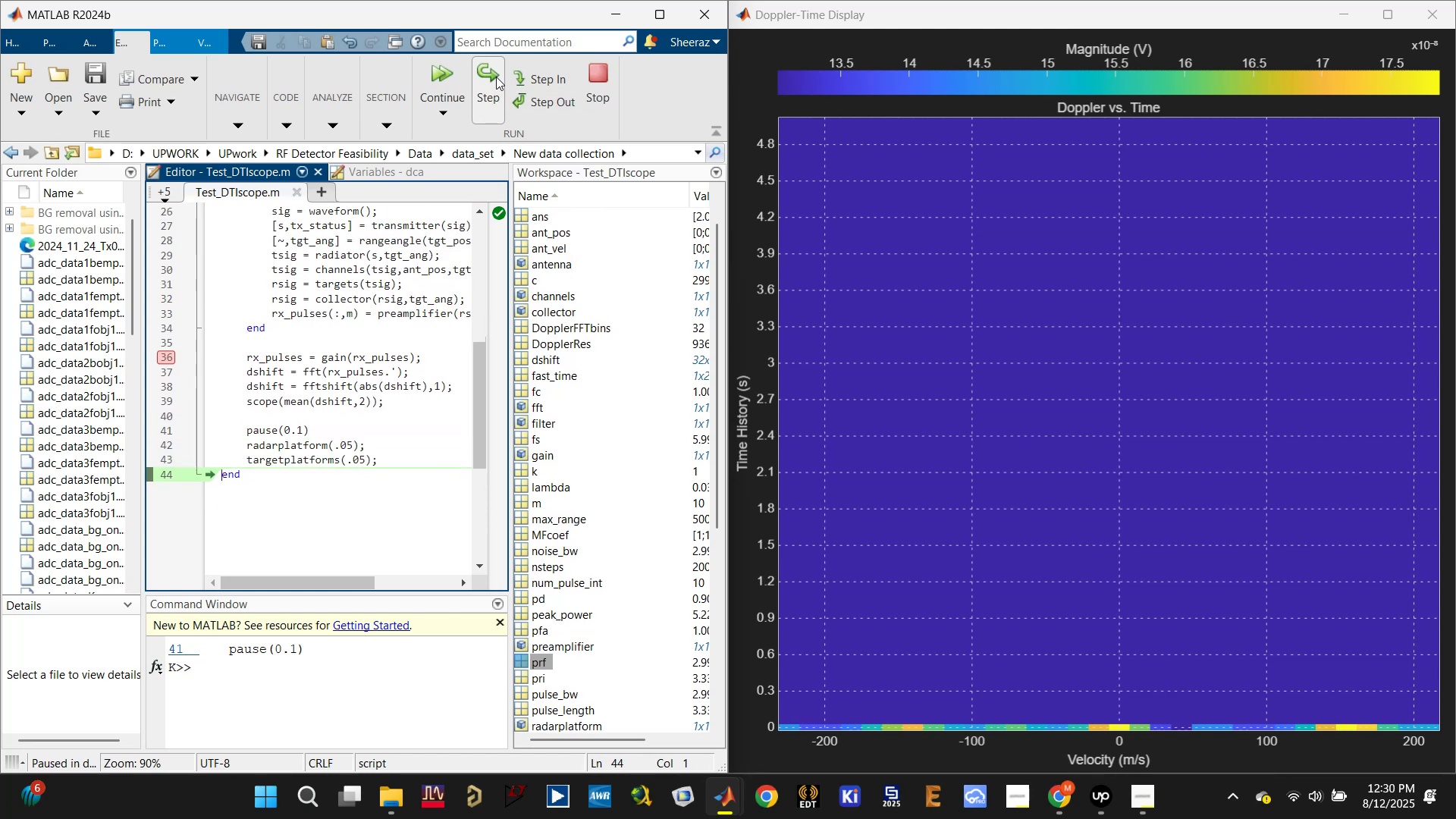 
left_click([496, 77])
 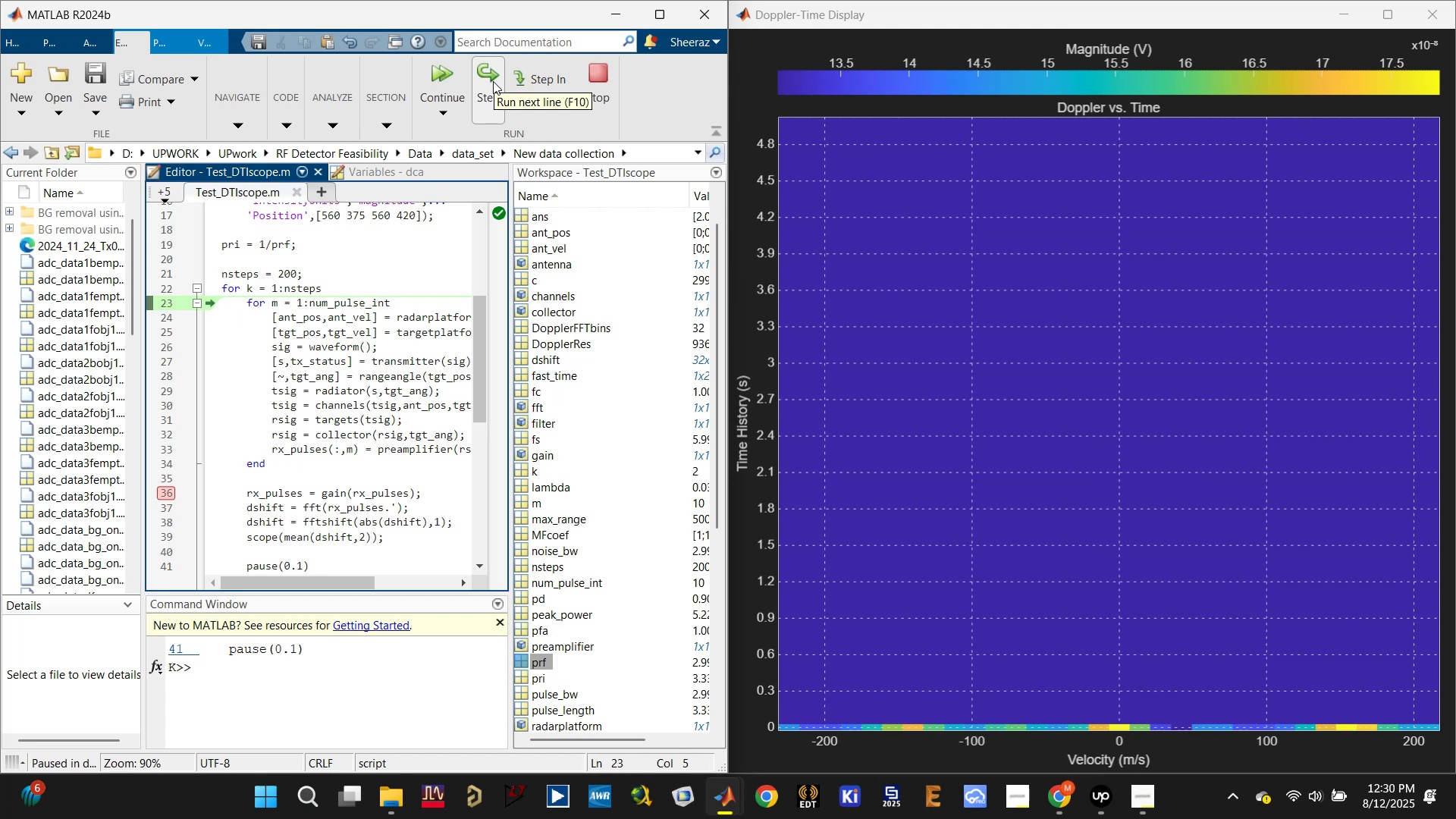 
wait(13.51)
 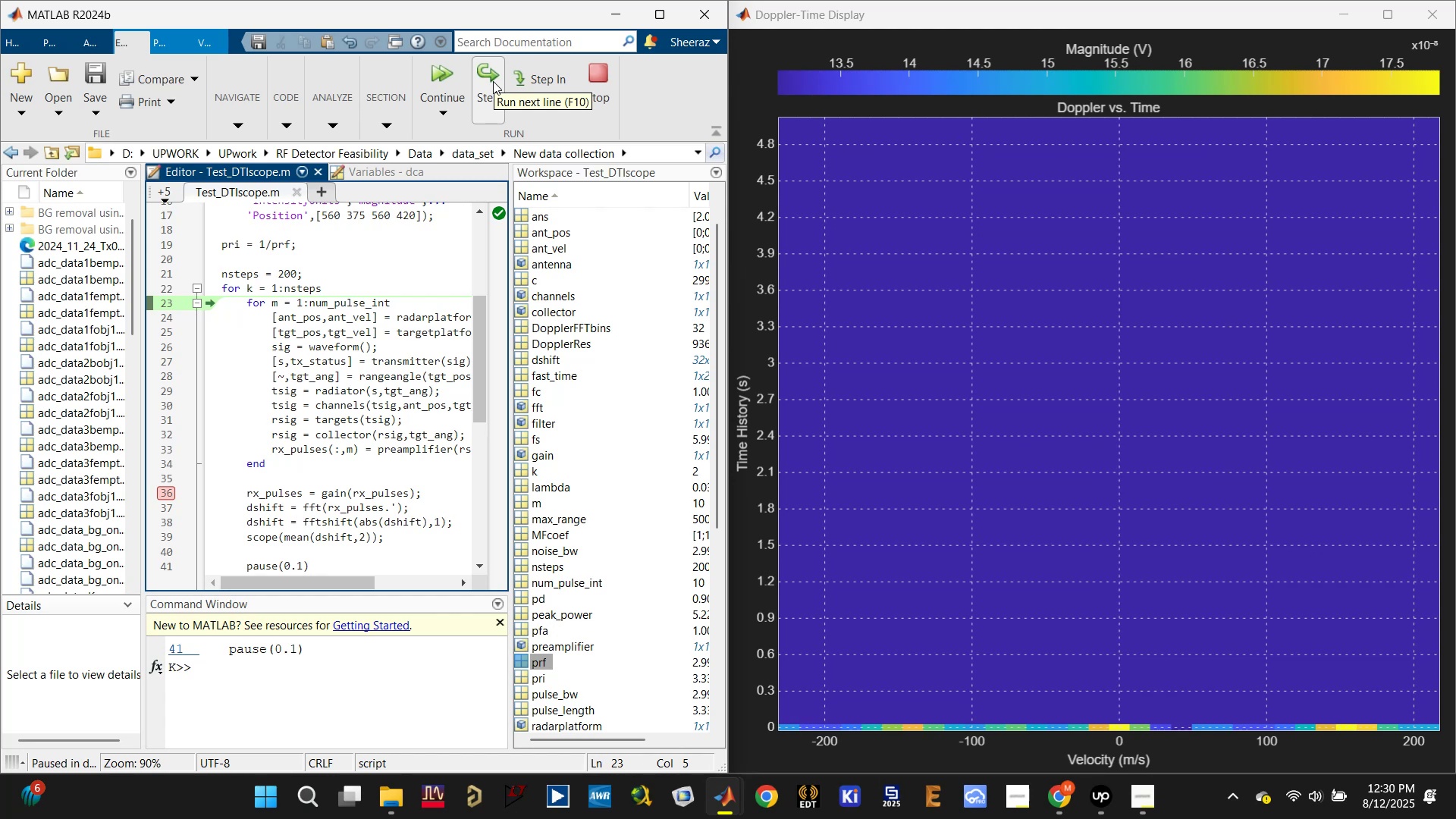 
double_click([493, 81])
 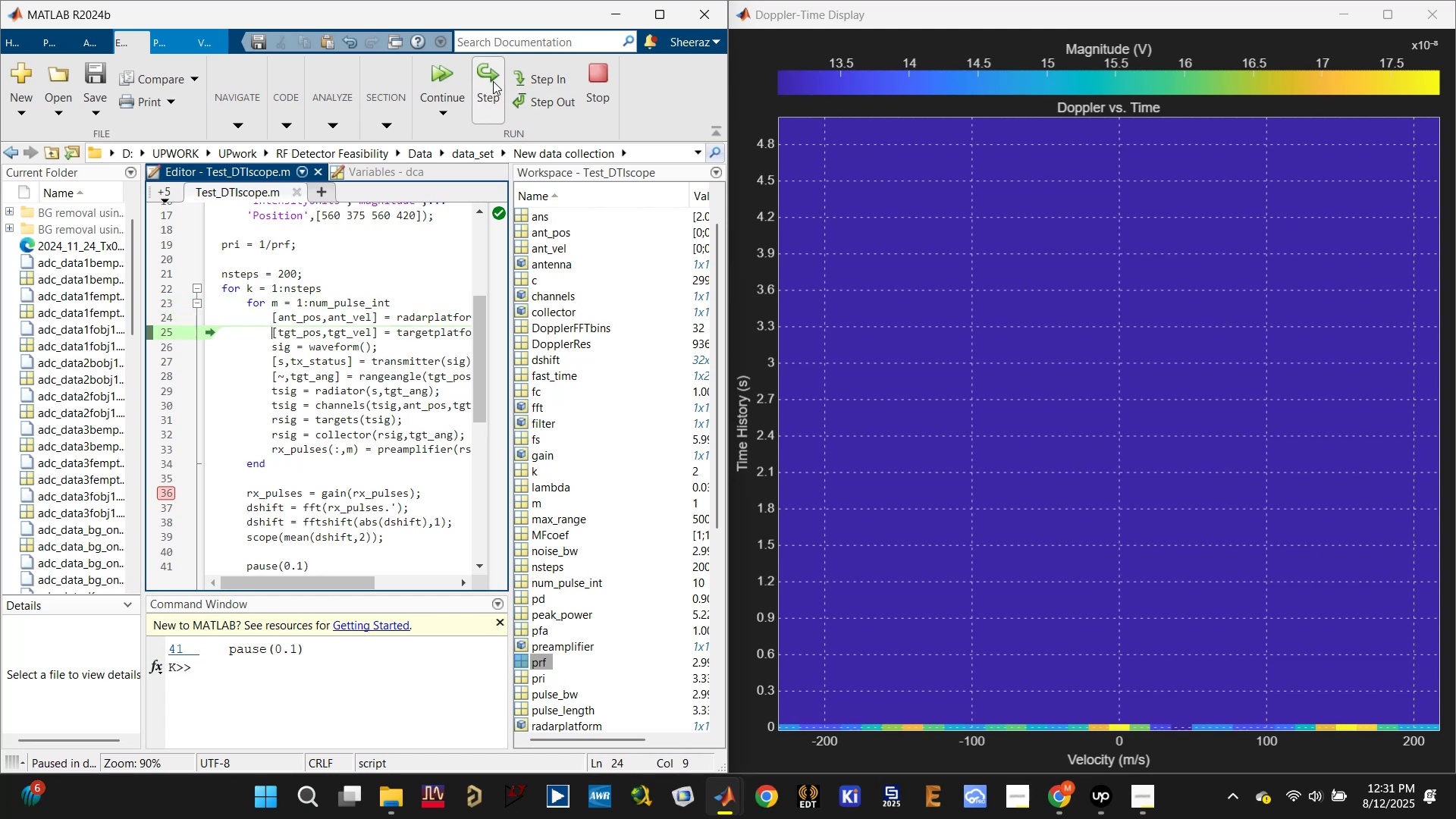 
triple_click([493, 81])
 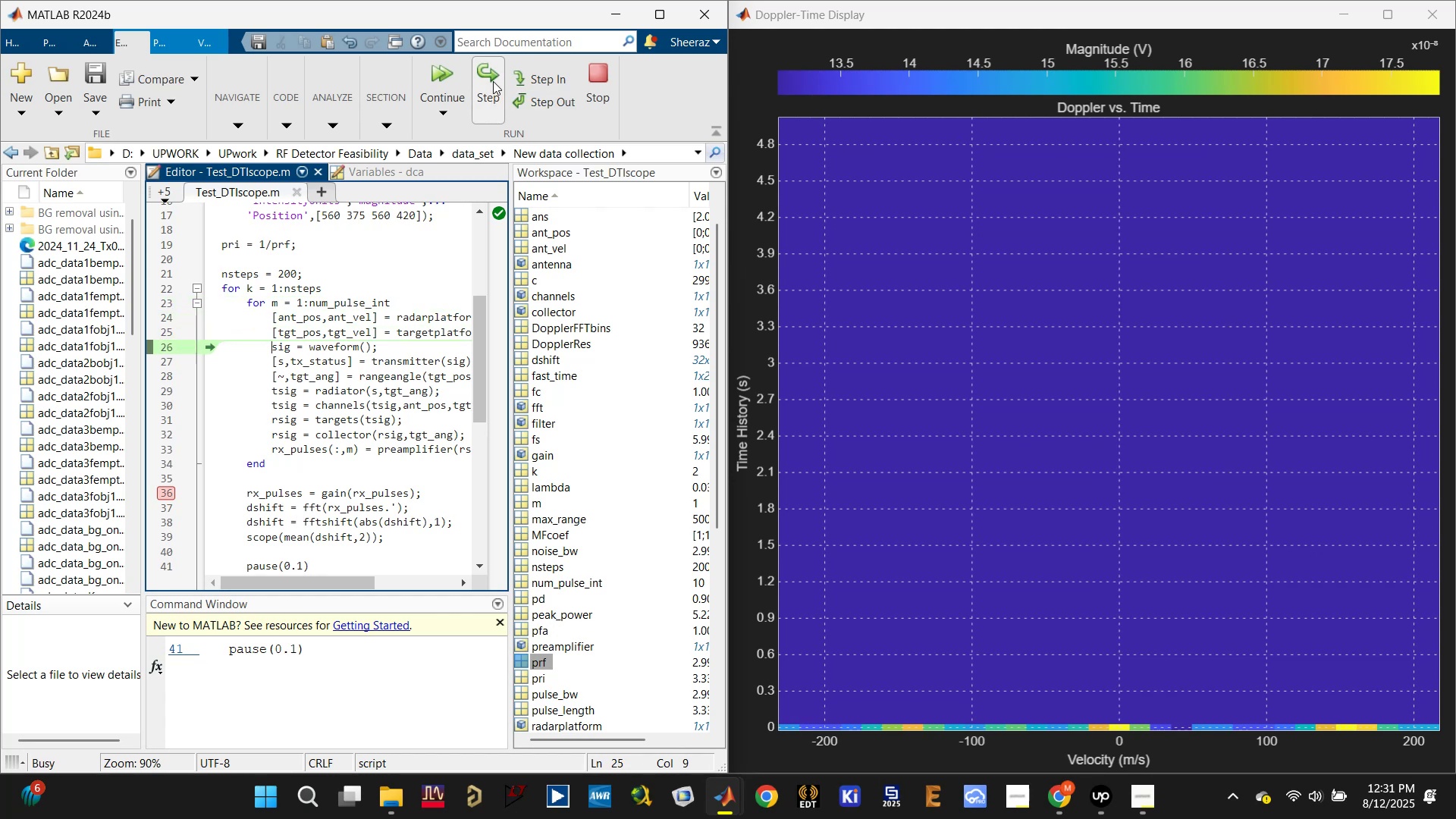 
triple_click([493, 81])
 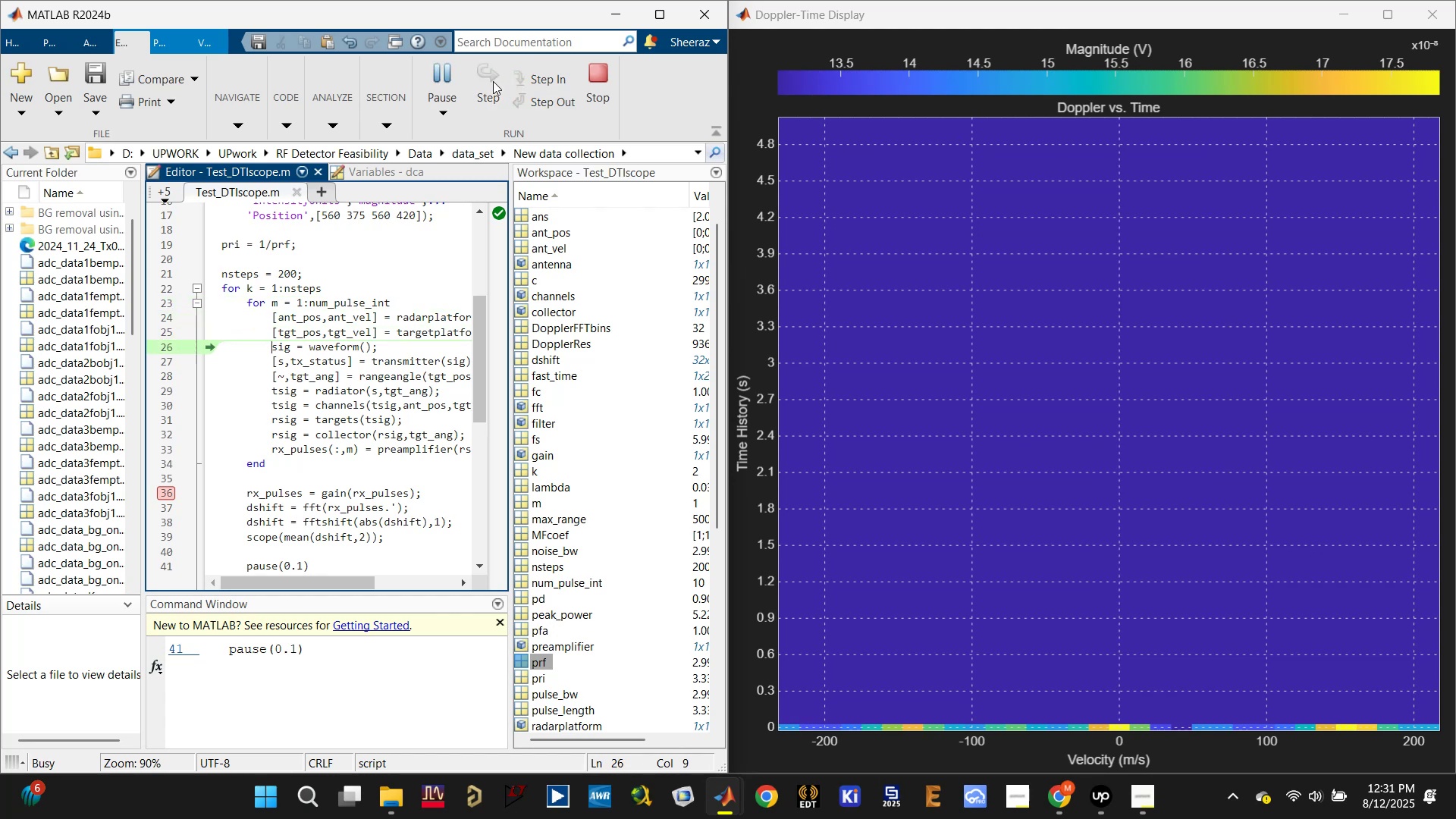 
triple_click([493, 81])
 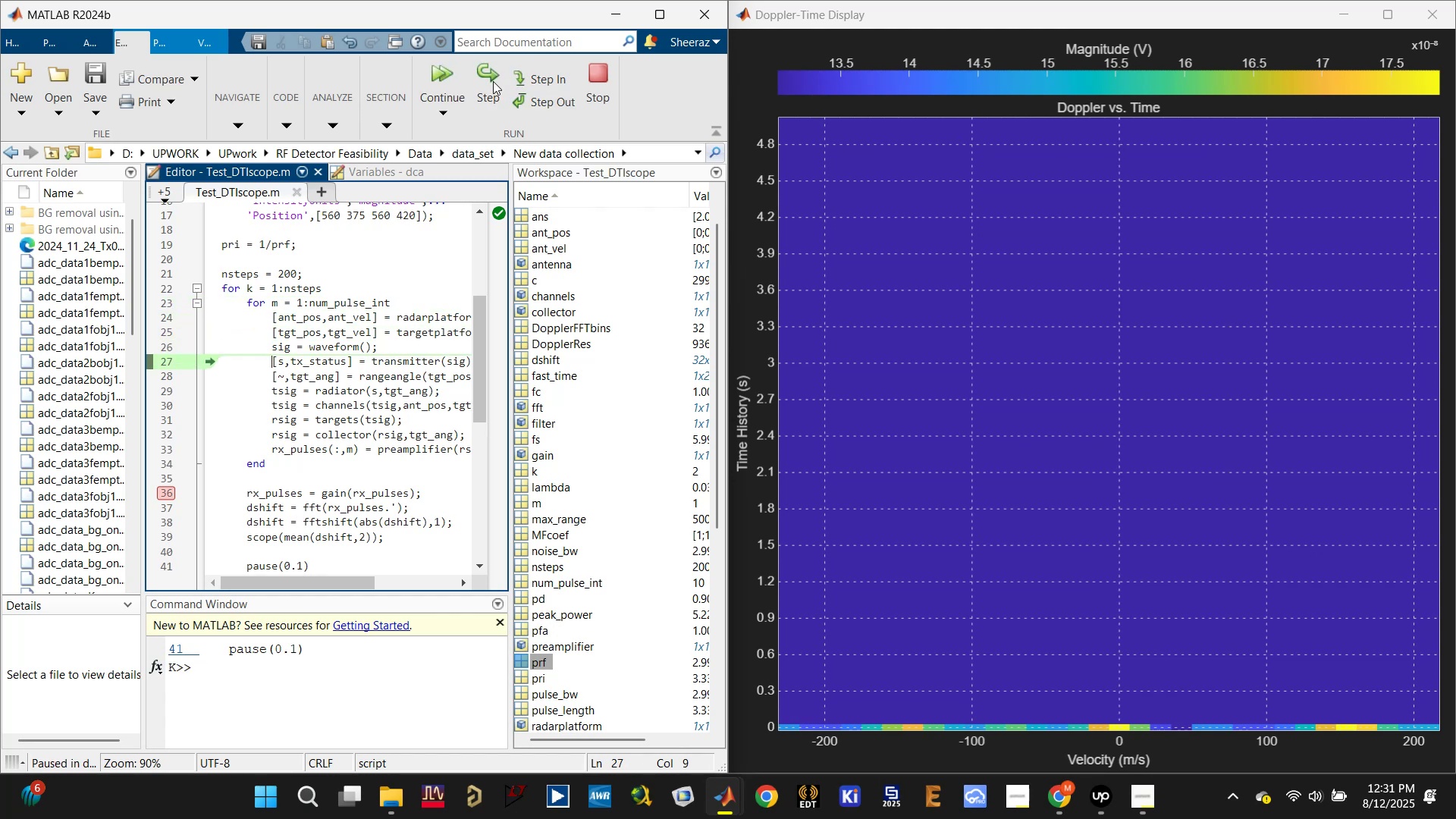 
triple_click([493, 81])
 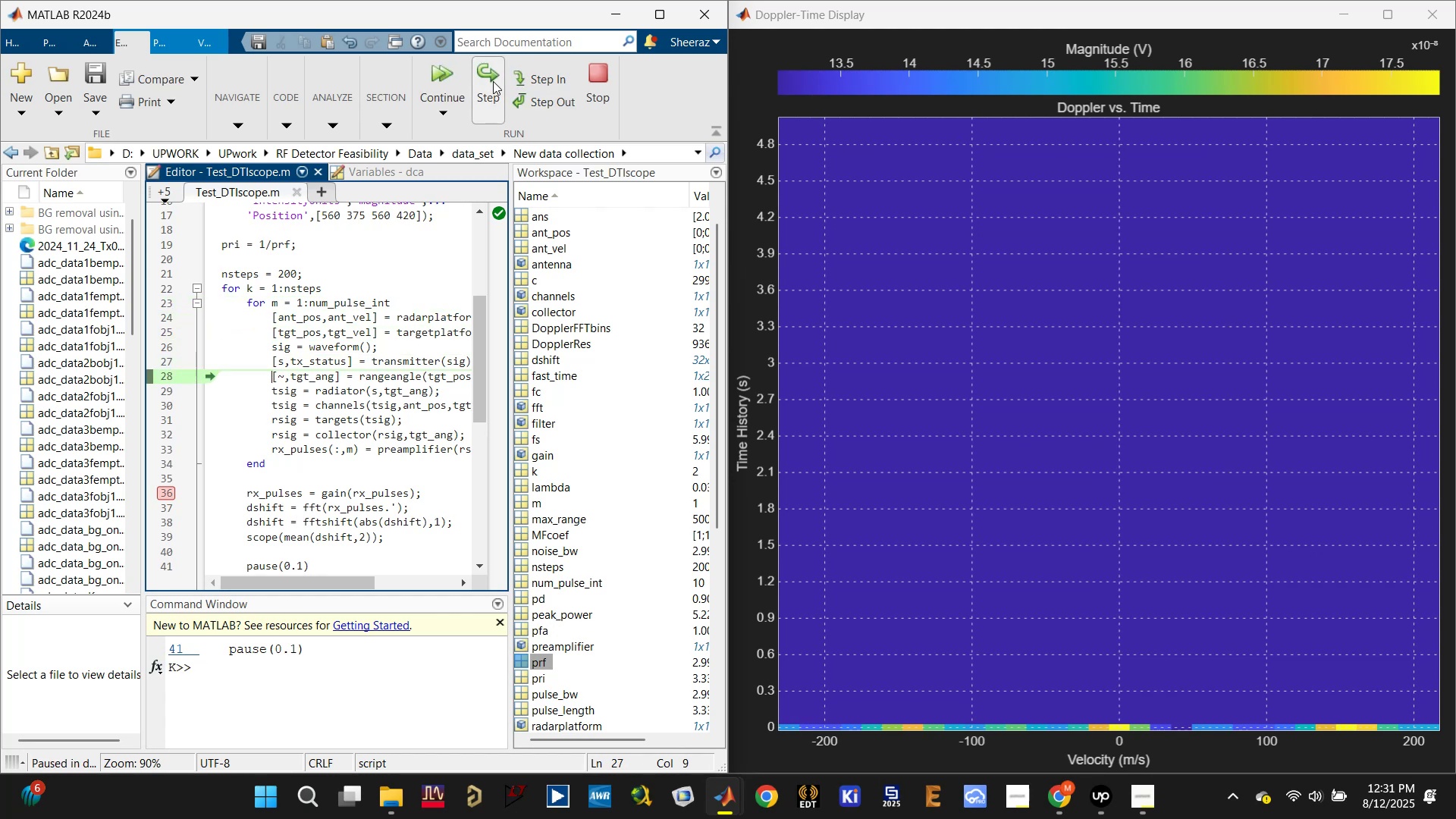 
triple_click([493, 81])
 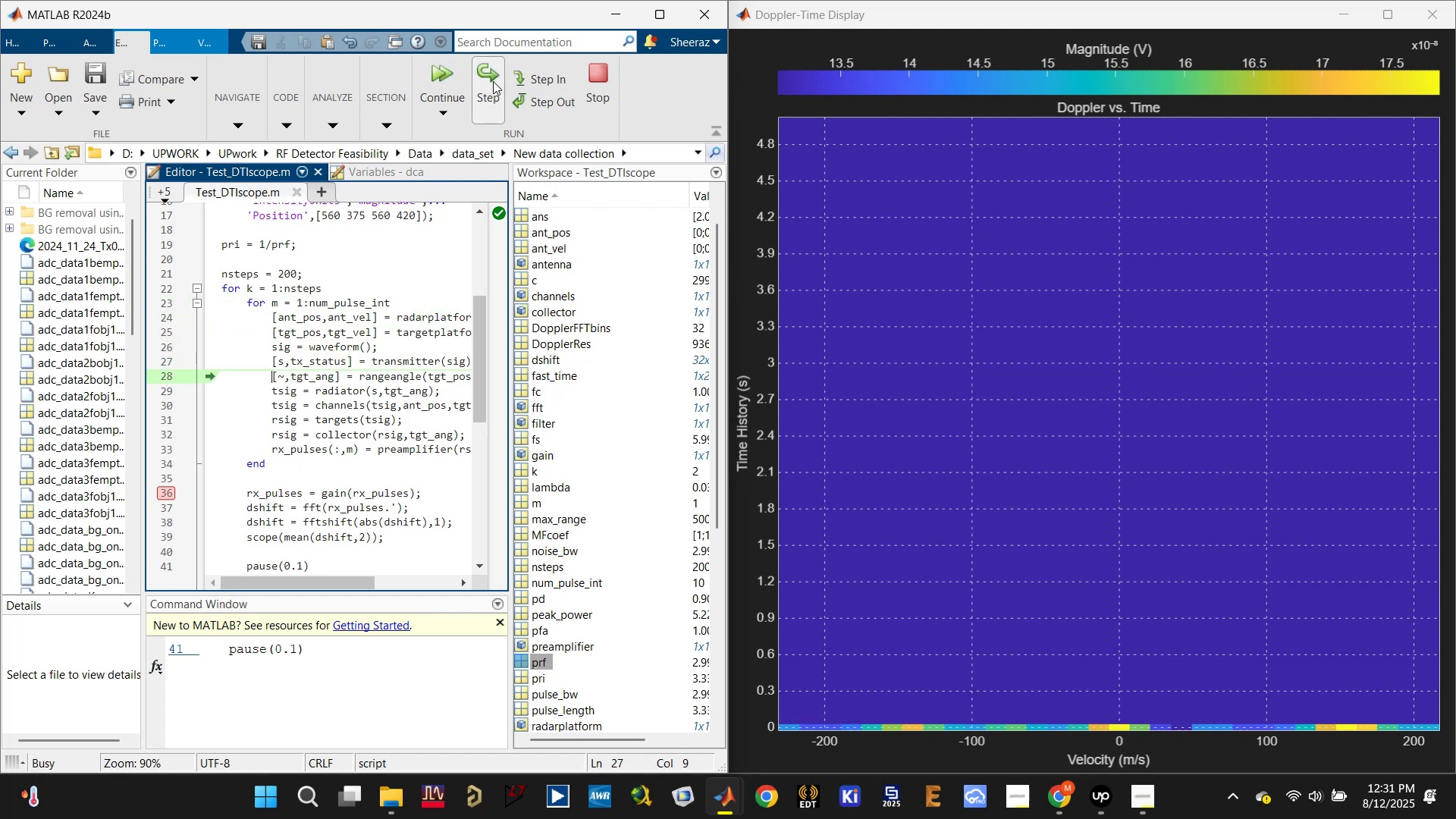 
triple_click([493, 81])
 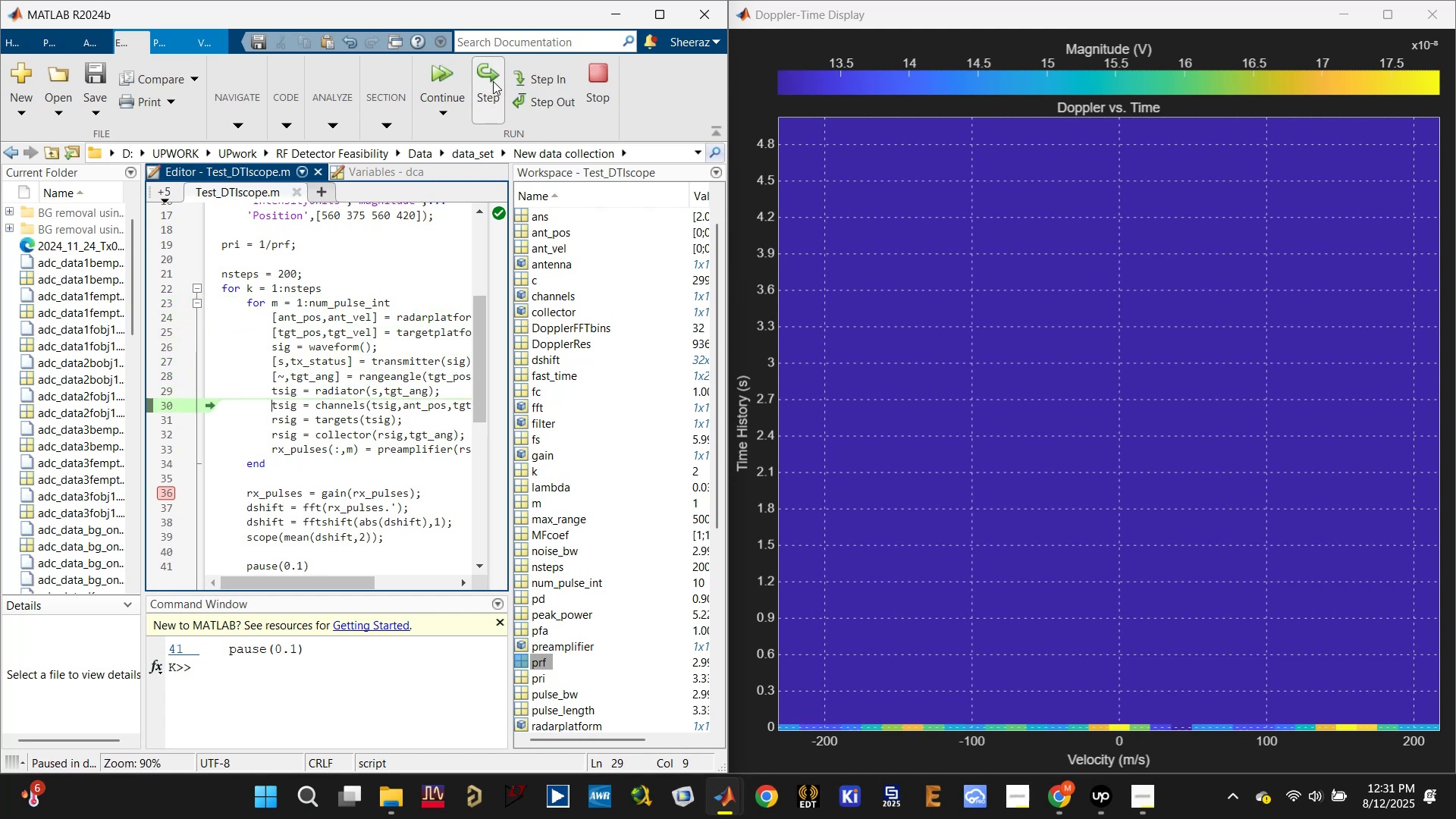 
triple_click([493, 81])
 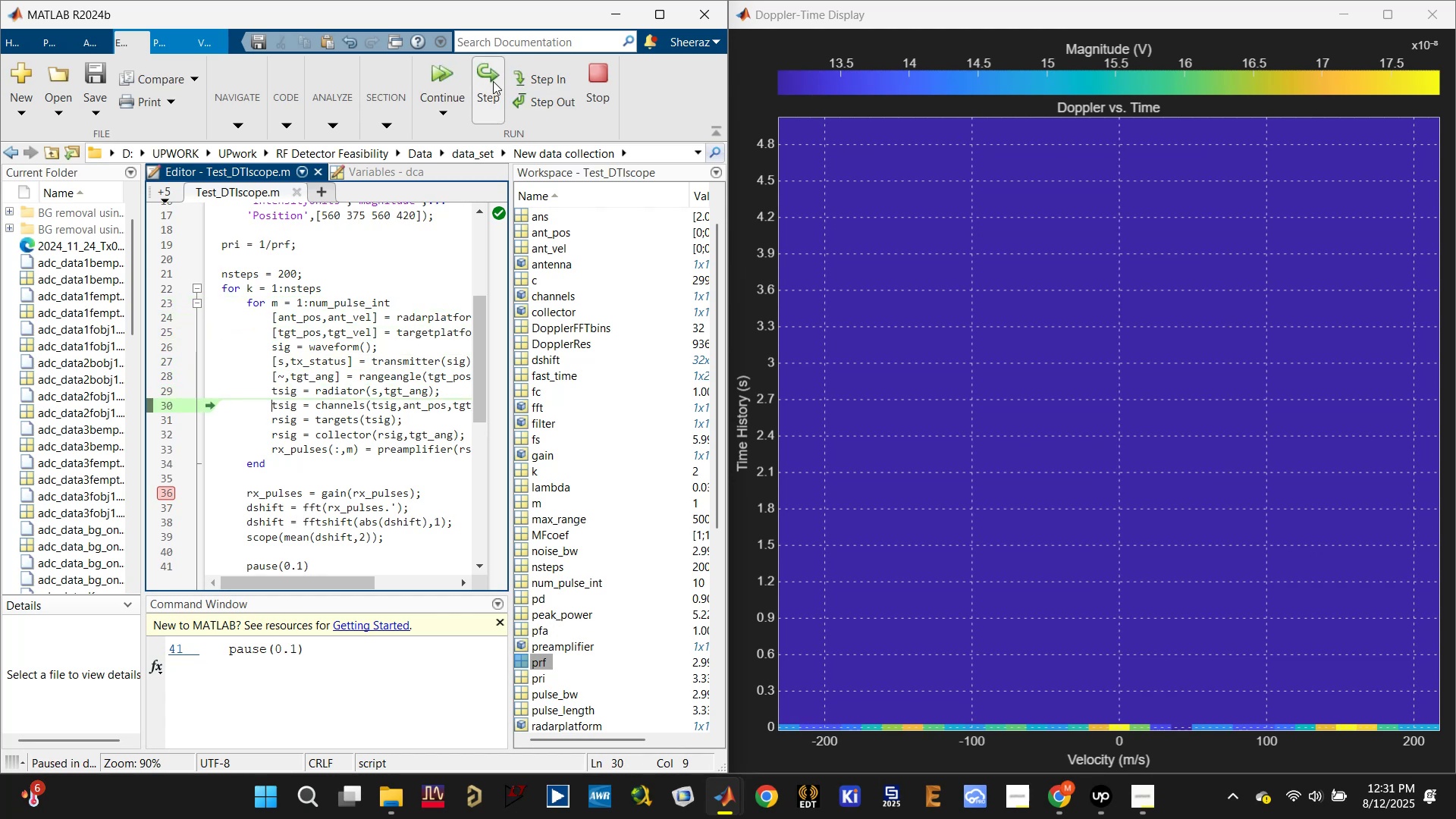 
triple_click([493, 81])
 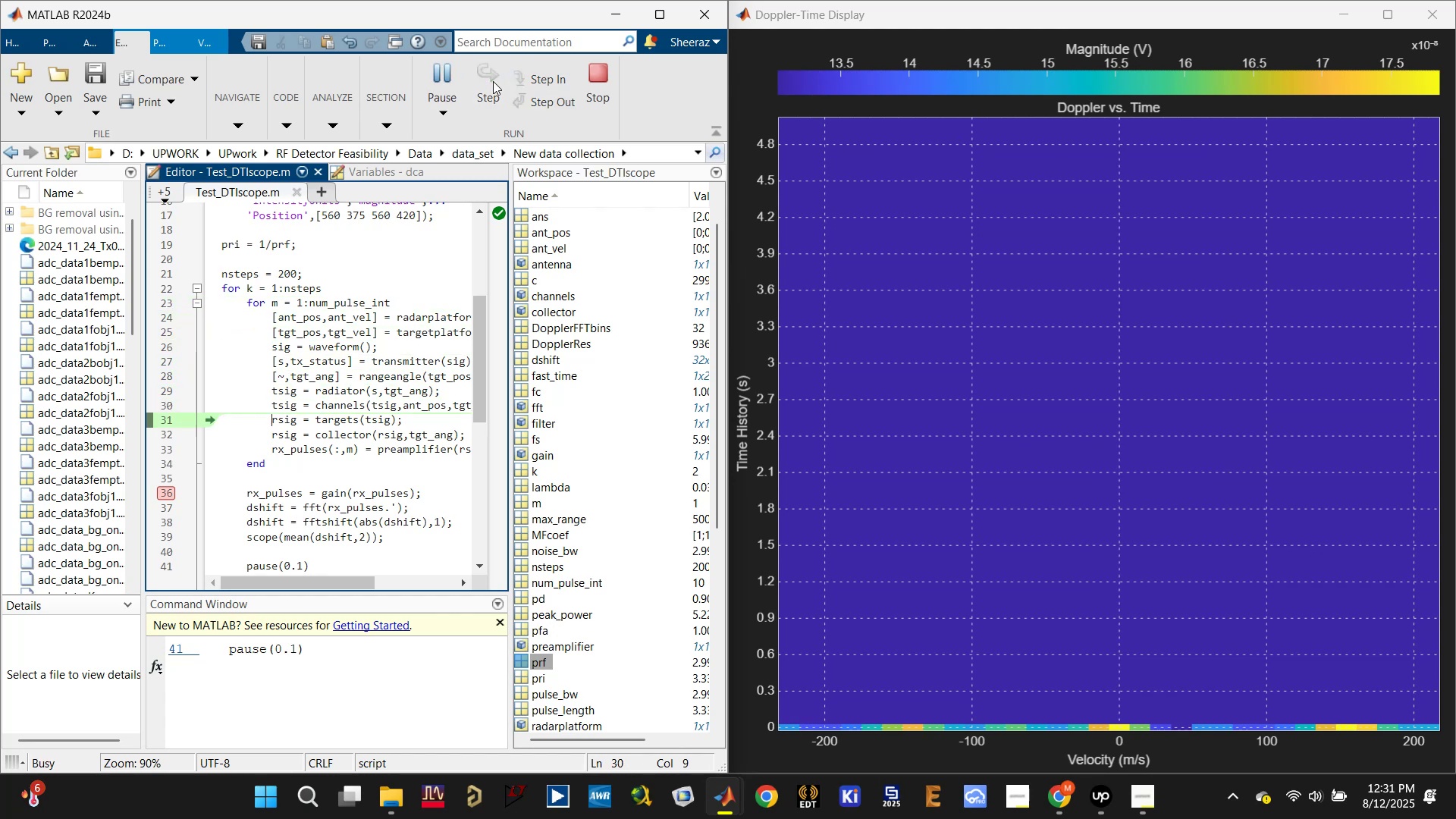 
triple_click([493, 81])
 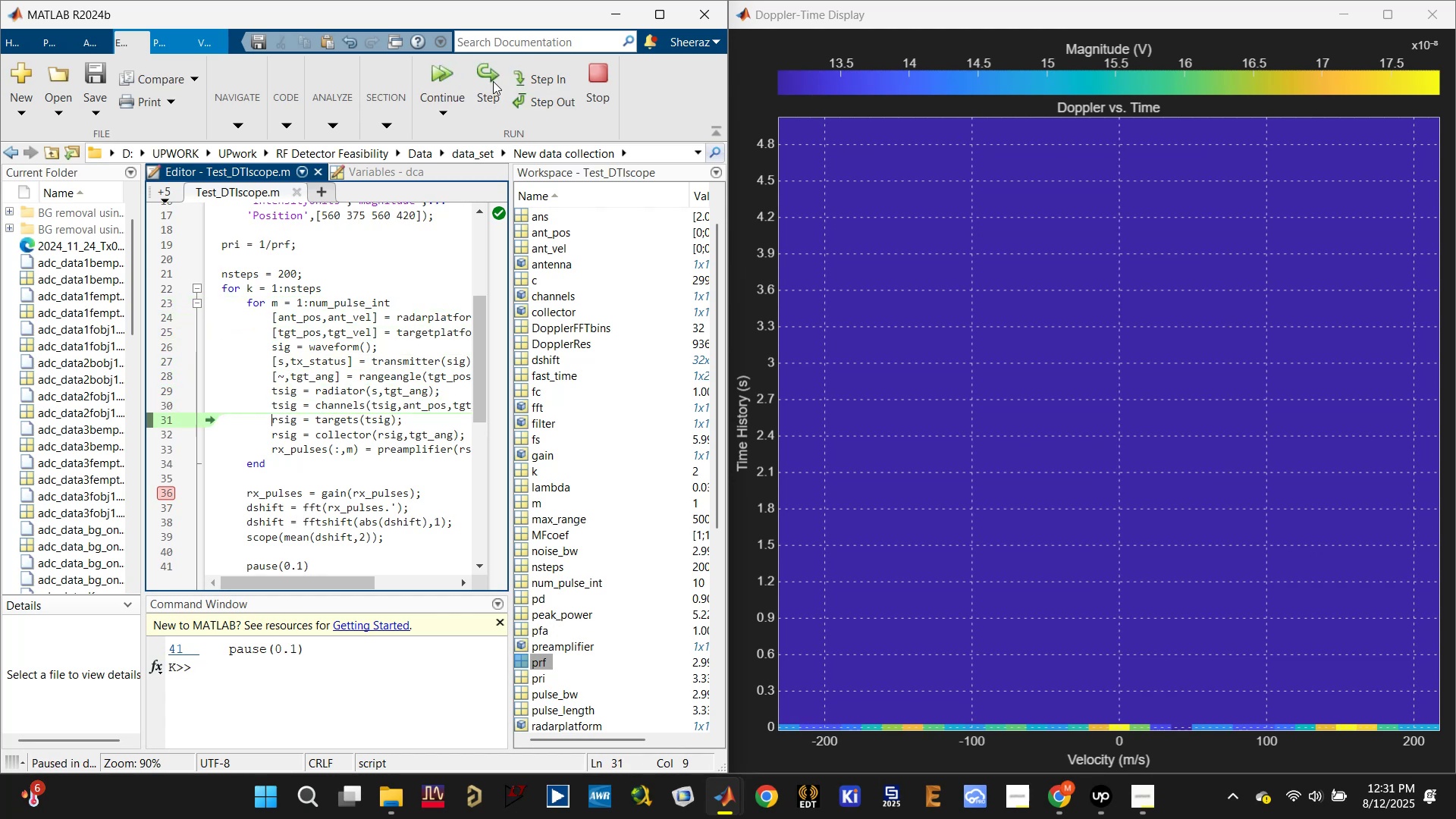 
triple_click([493, 81])
 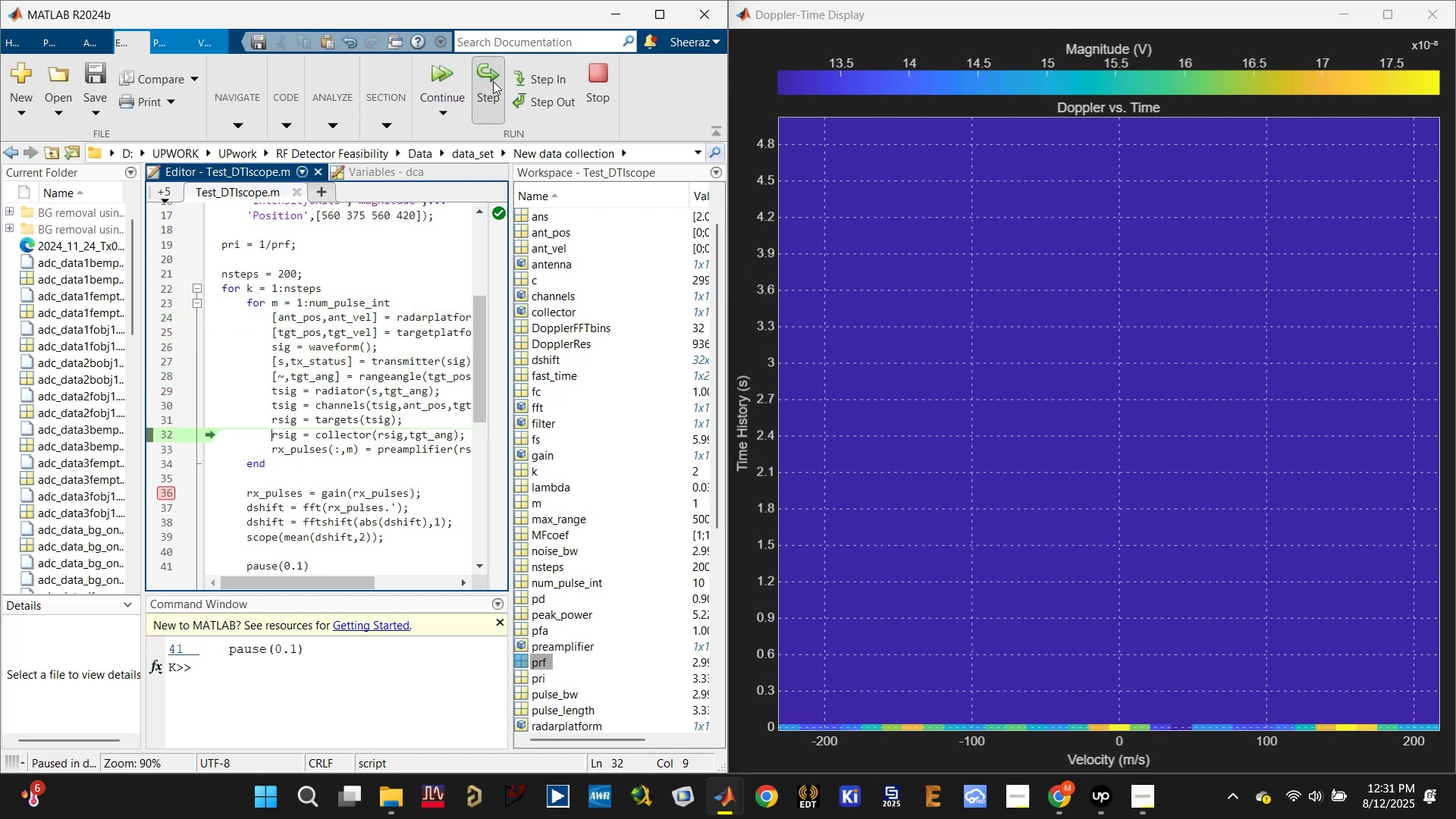 
double_click([493, 81])
 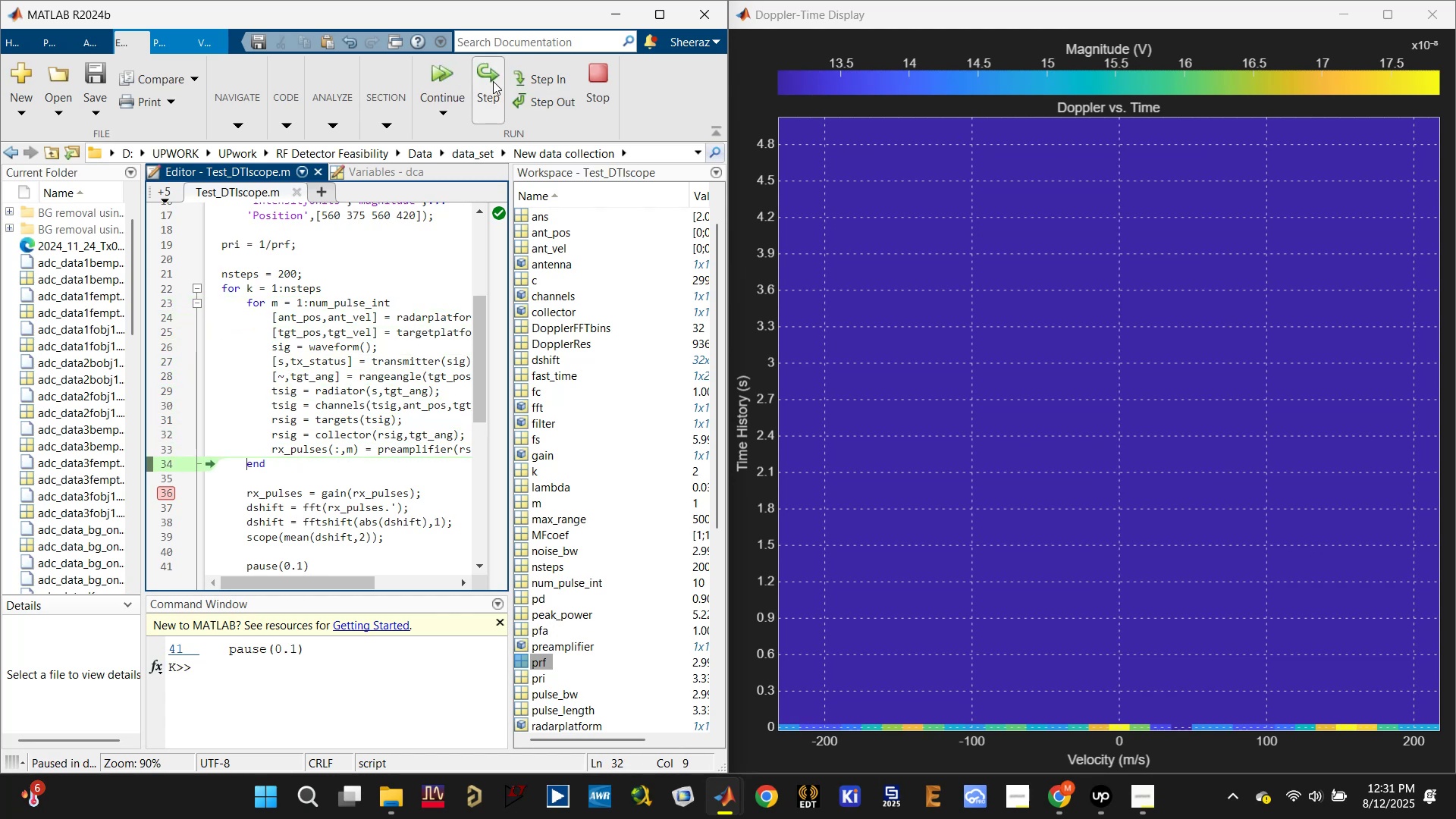 
triple_click([493, 81])
 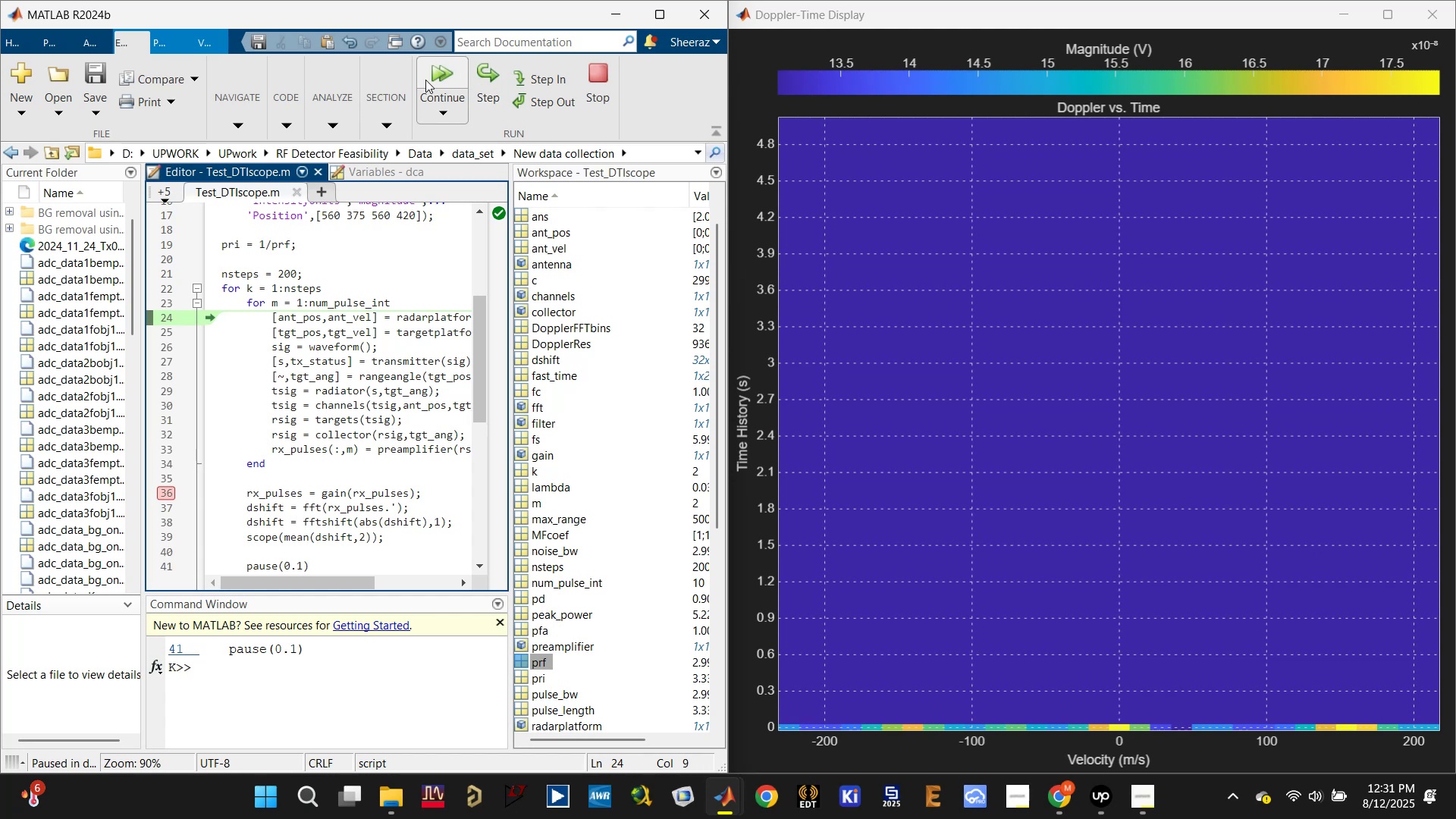 
left_click([433, 74])
 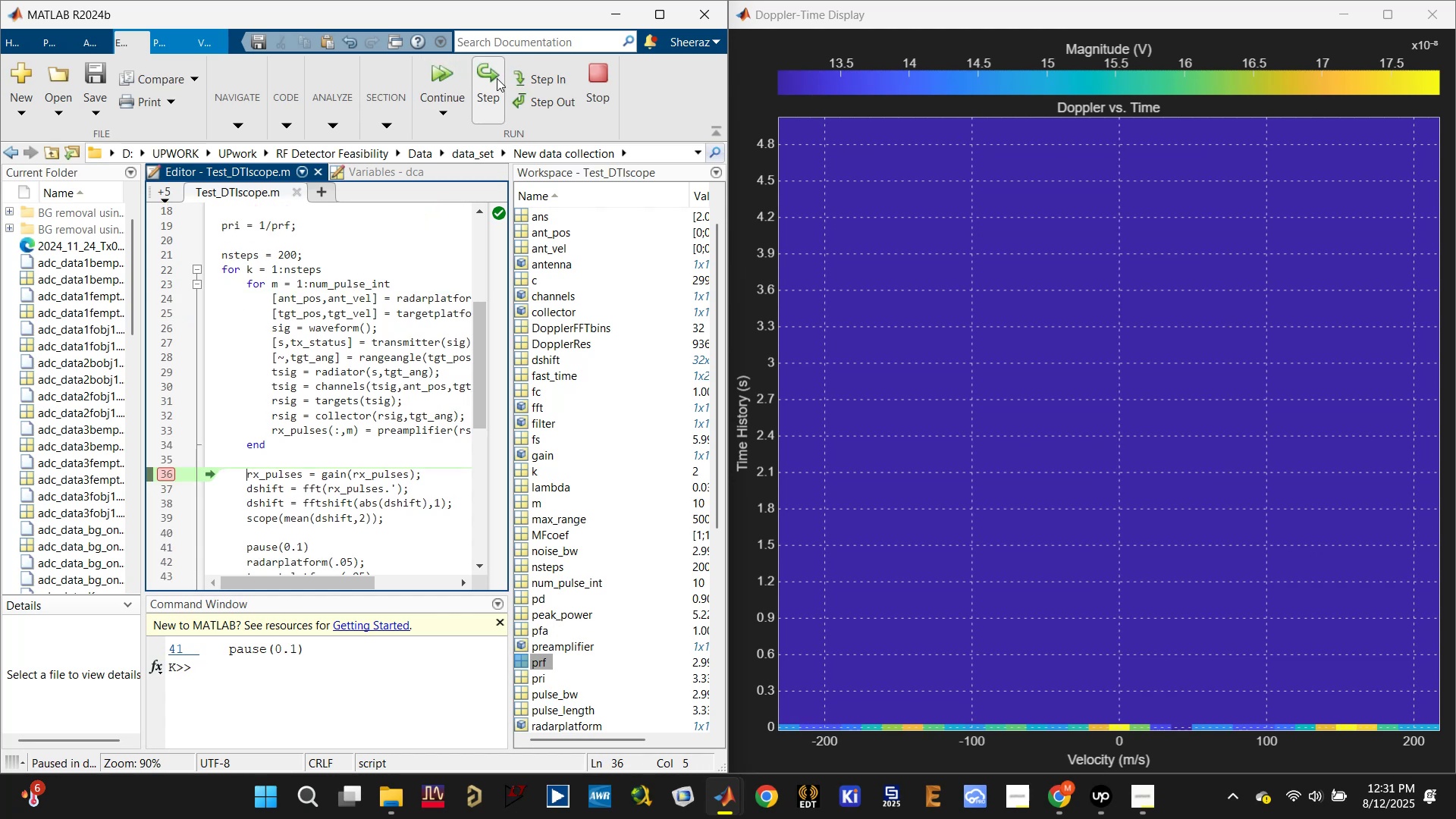 
left_click([490, 78])
 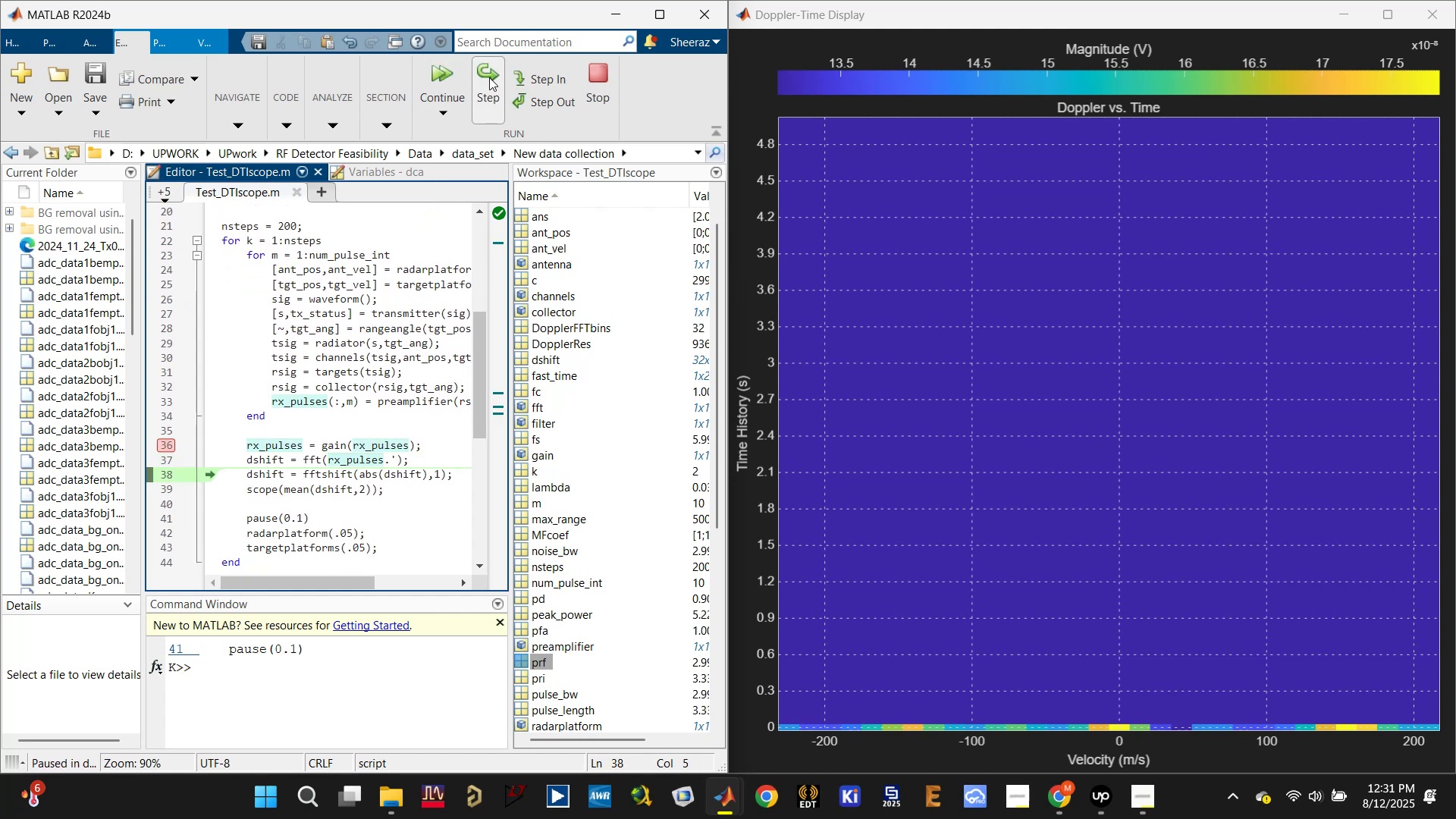 
left_click([489, 77])
 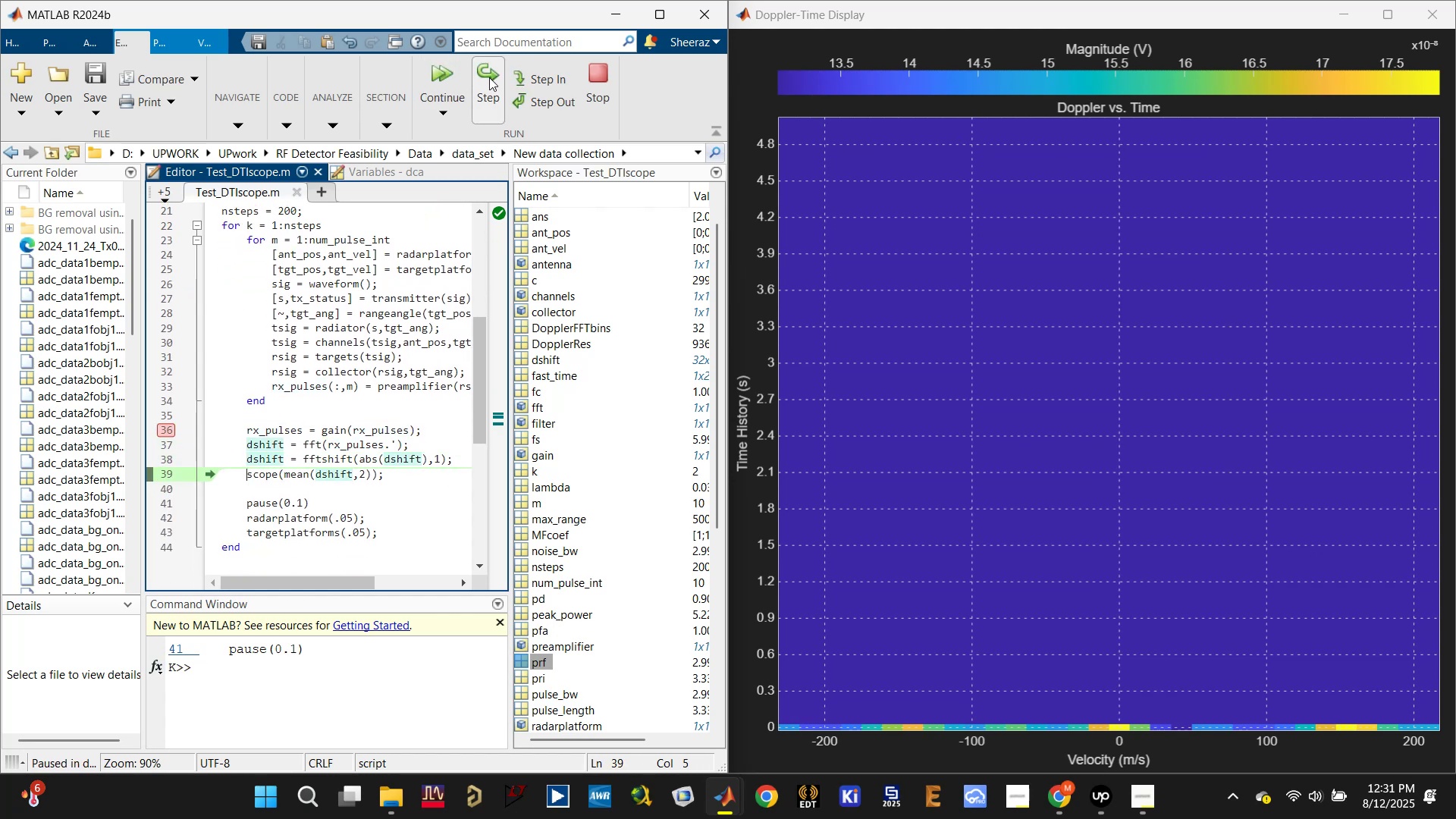 
left_click([489, 77])
 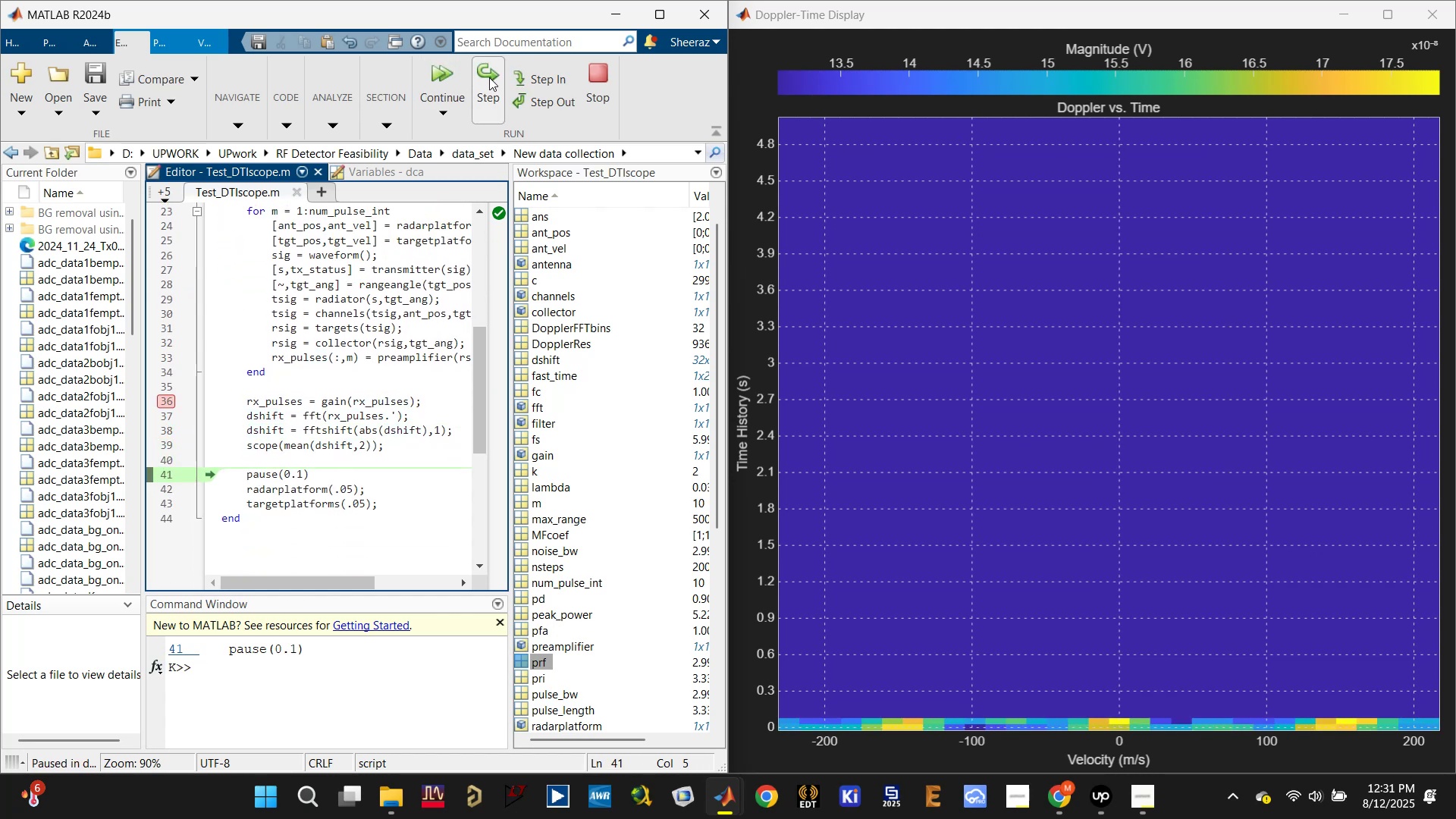 
left_click([489, 77])
 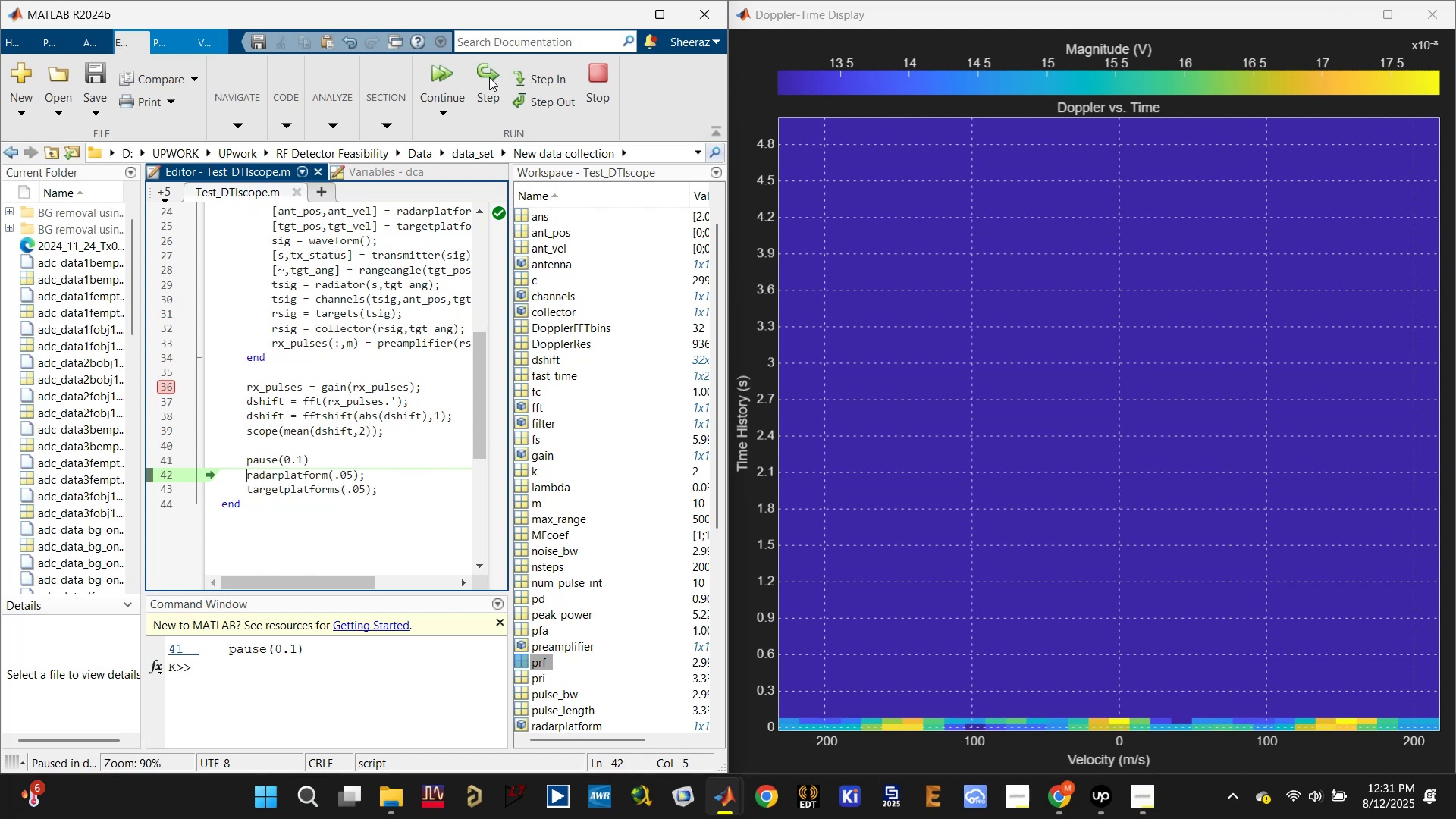 
left_click([489, 77])
 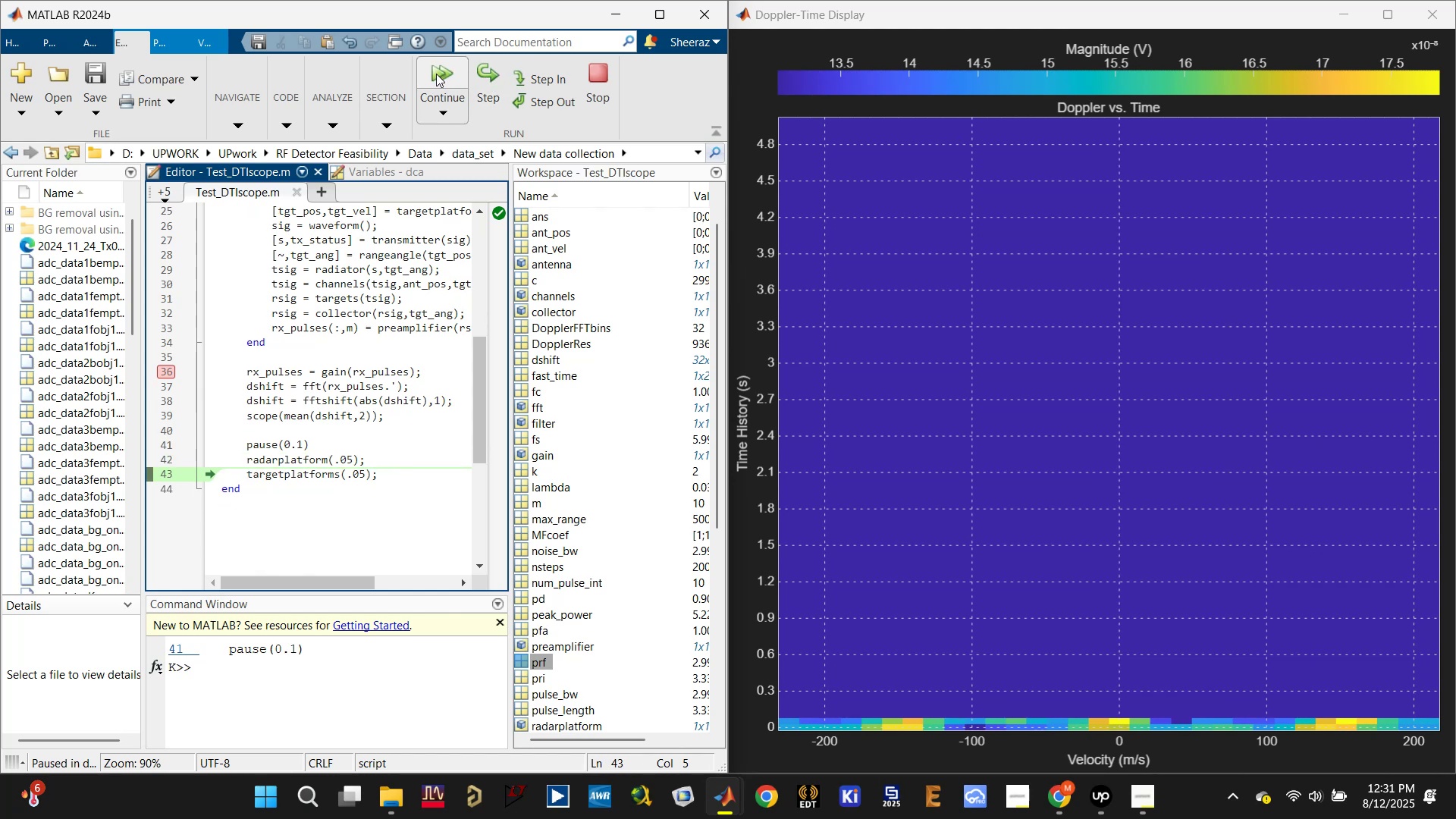 
left_click([436, 74])
 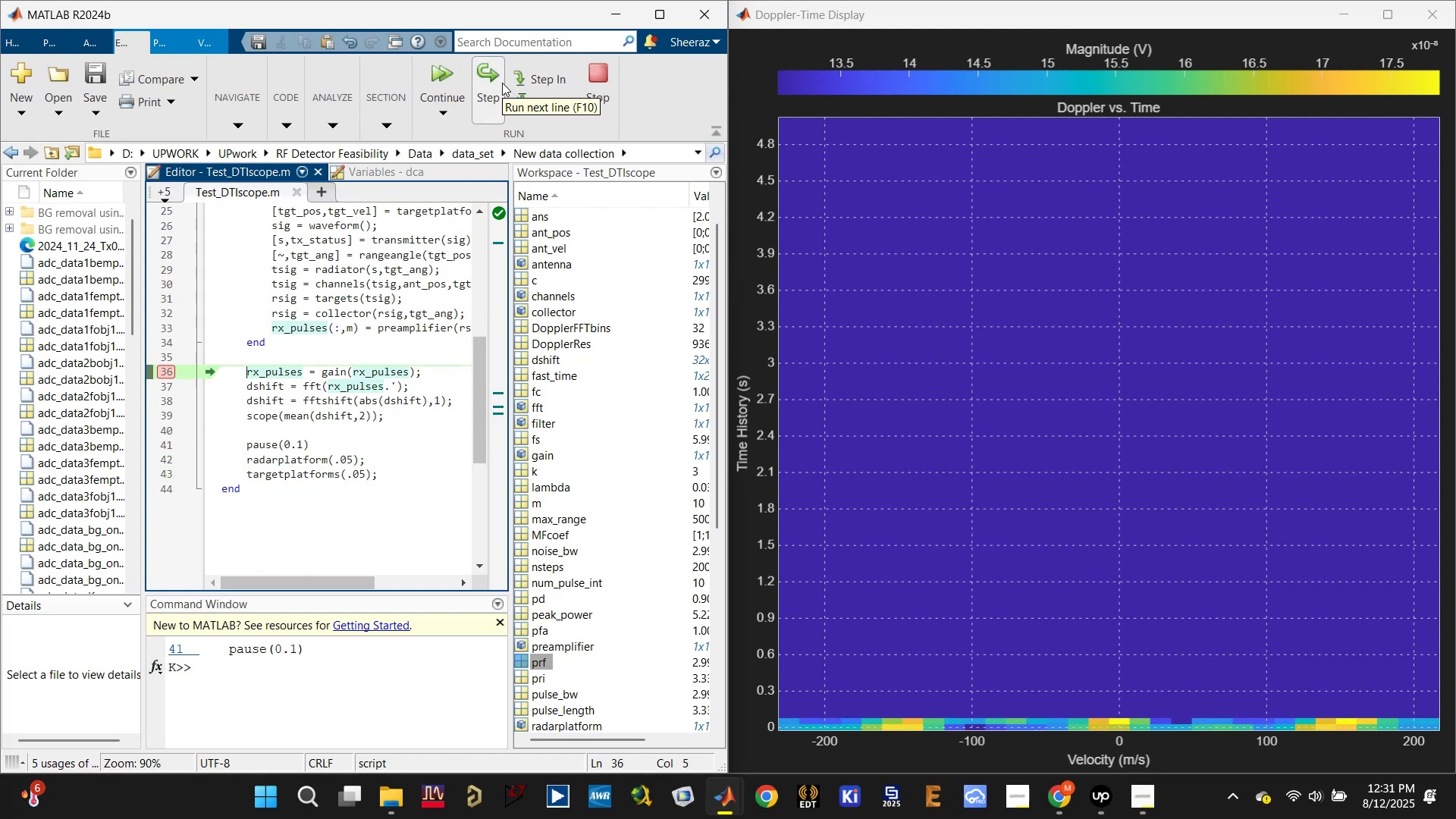 
wait(5.37)
 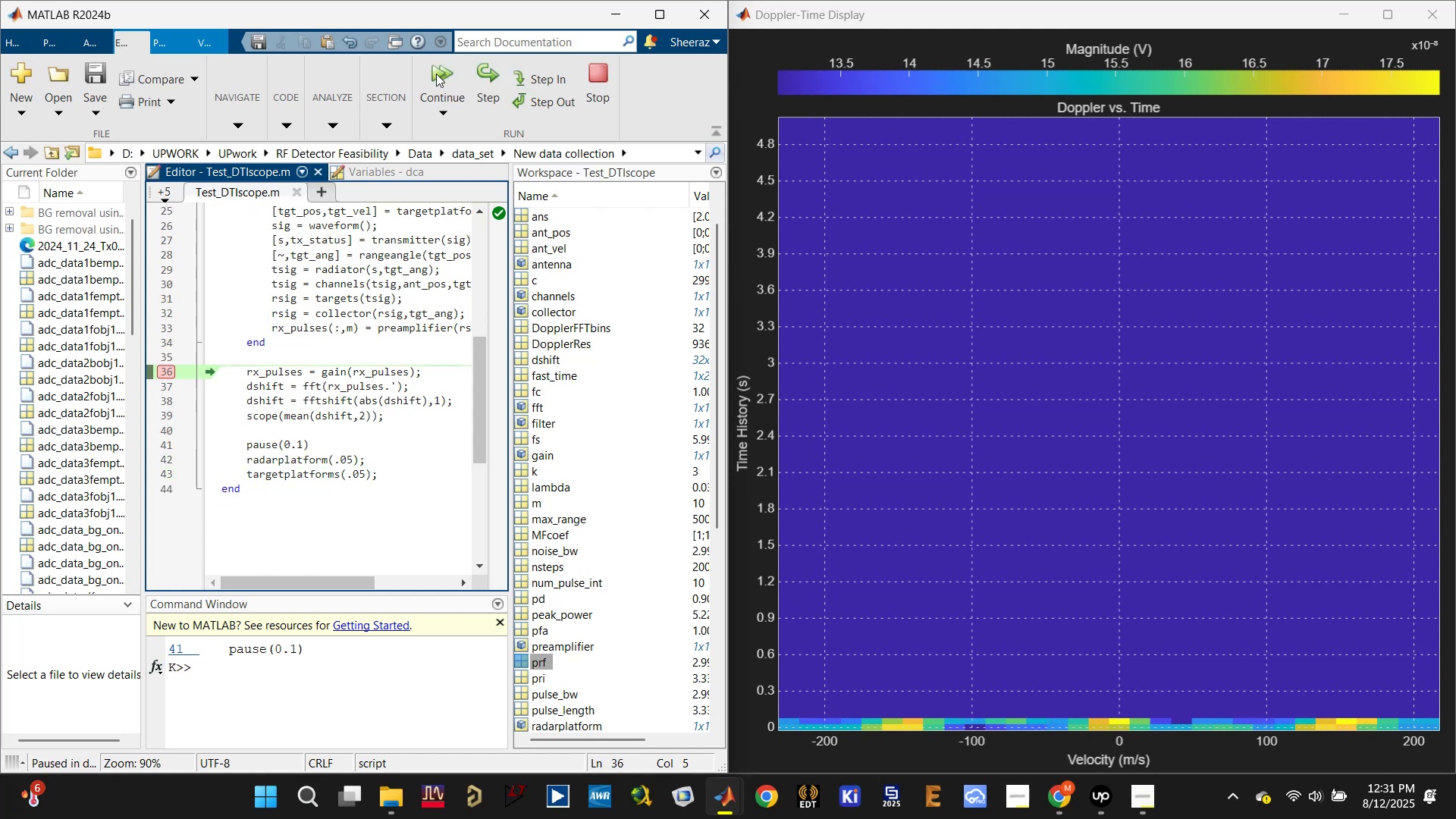 
left_click([448, 78])
 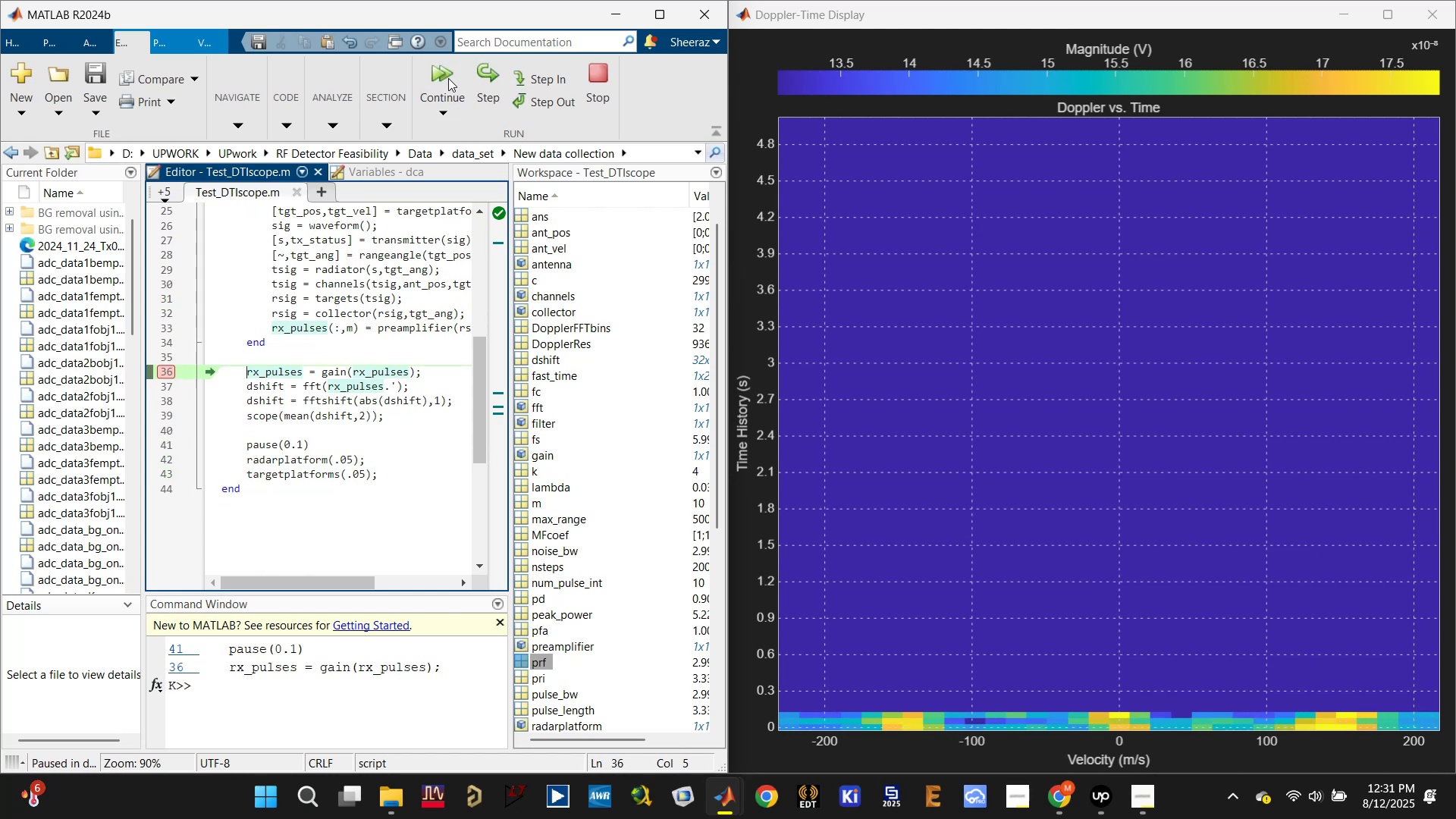 
left_click([448, 78])
 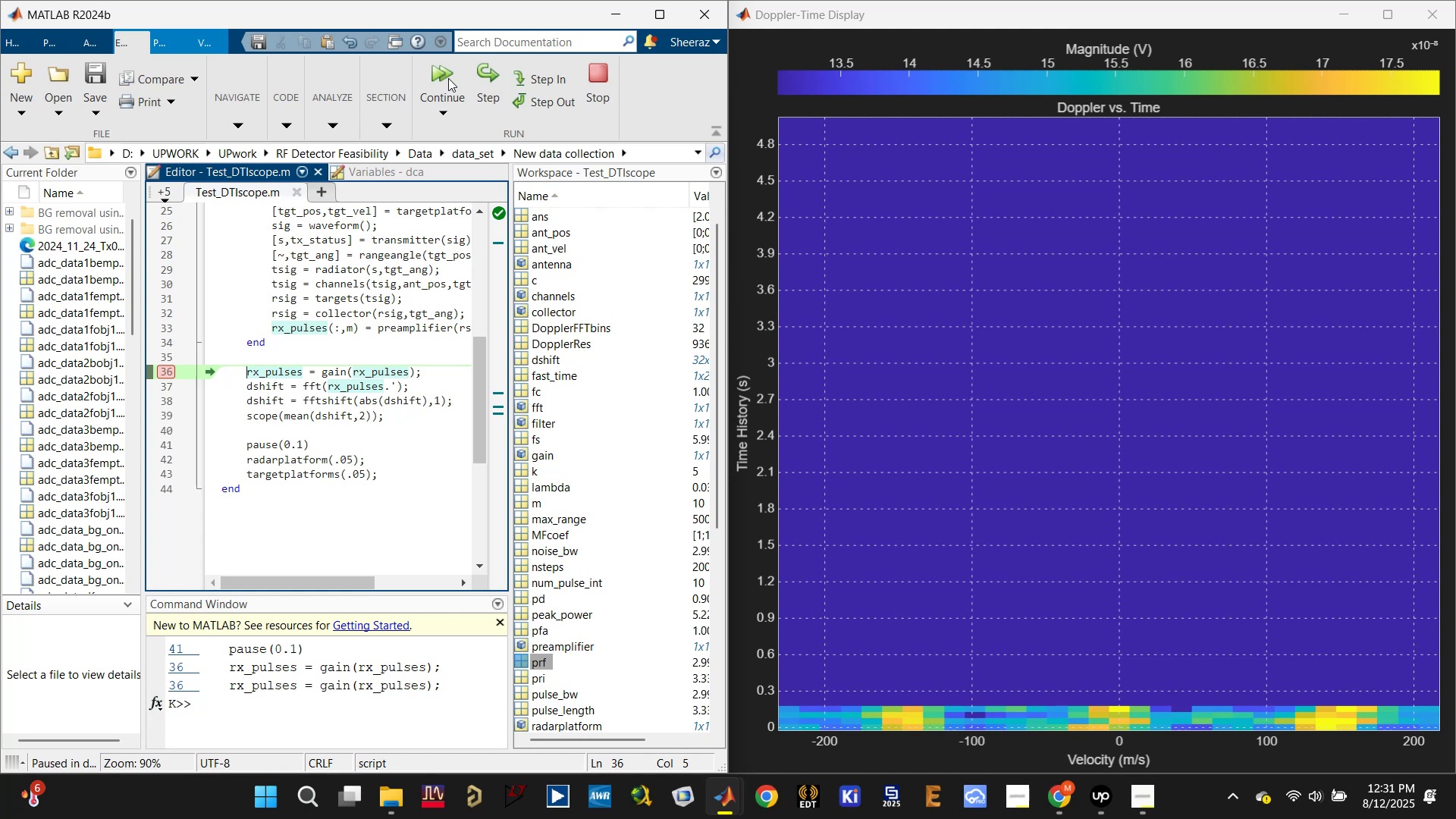 
left_click([448, 78])
 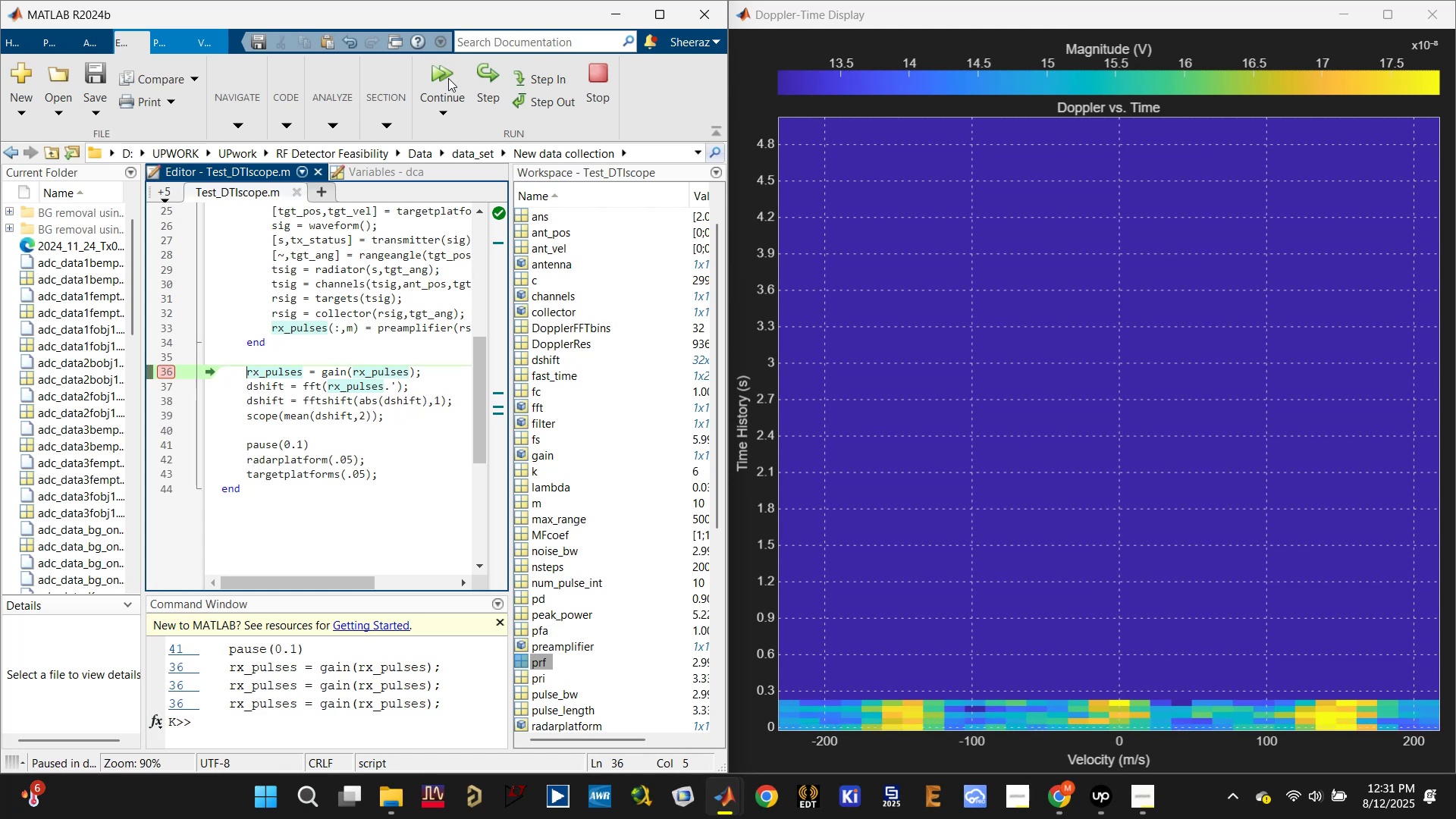 
left_click([448, 78])
 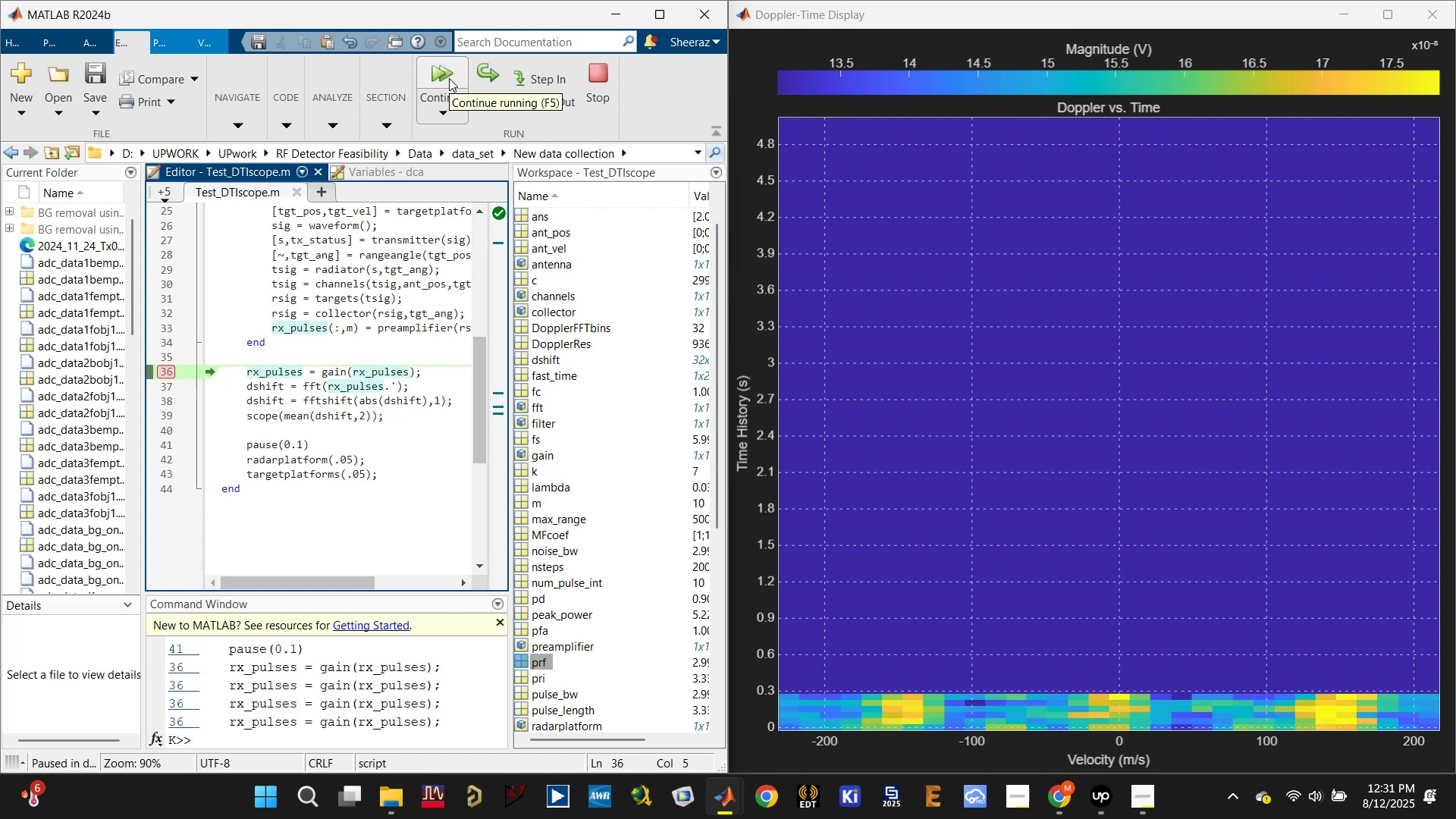 
left_click([449, 78])
 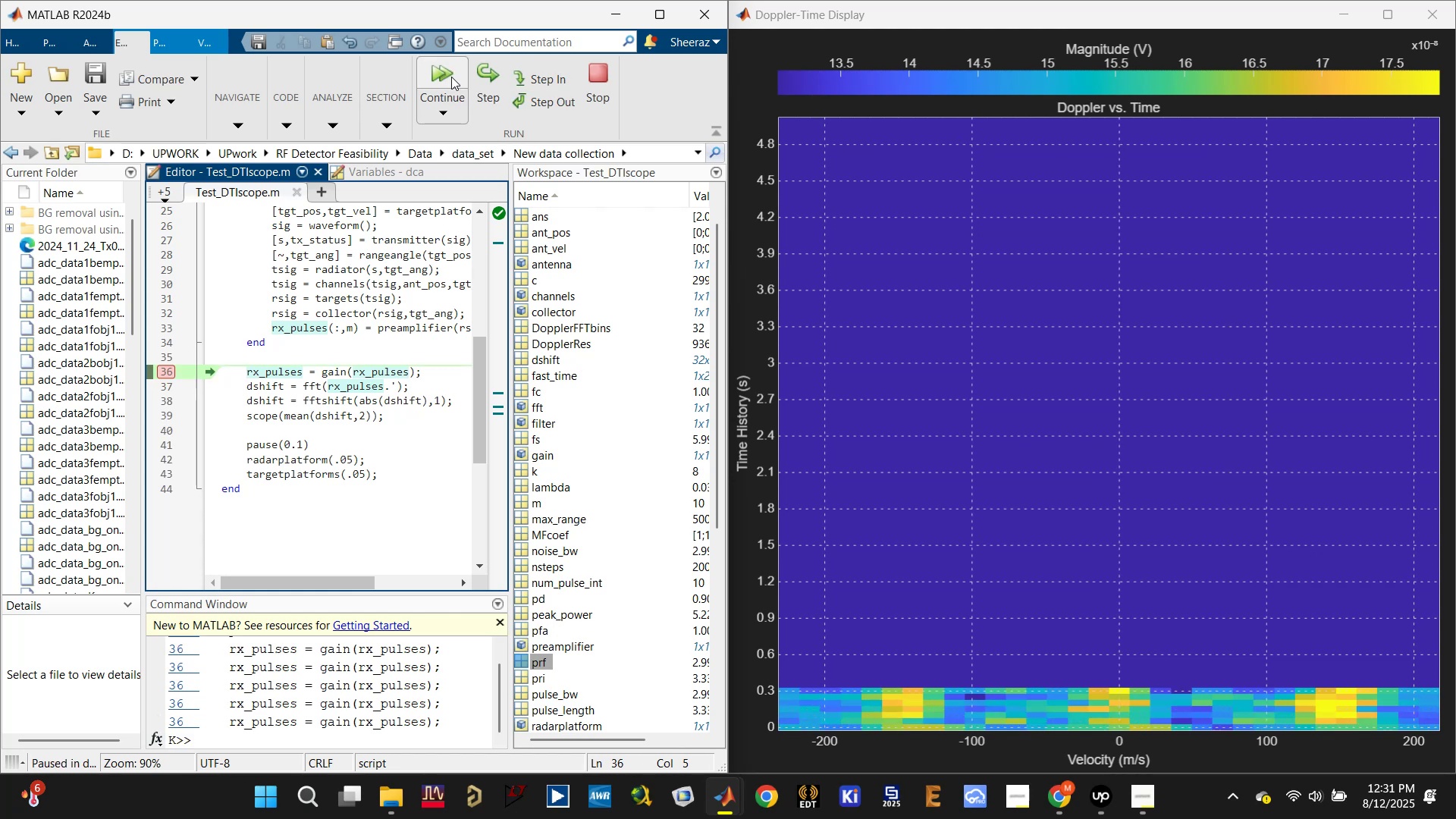 
left_click([451, 77])
 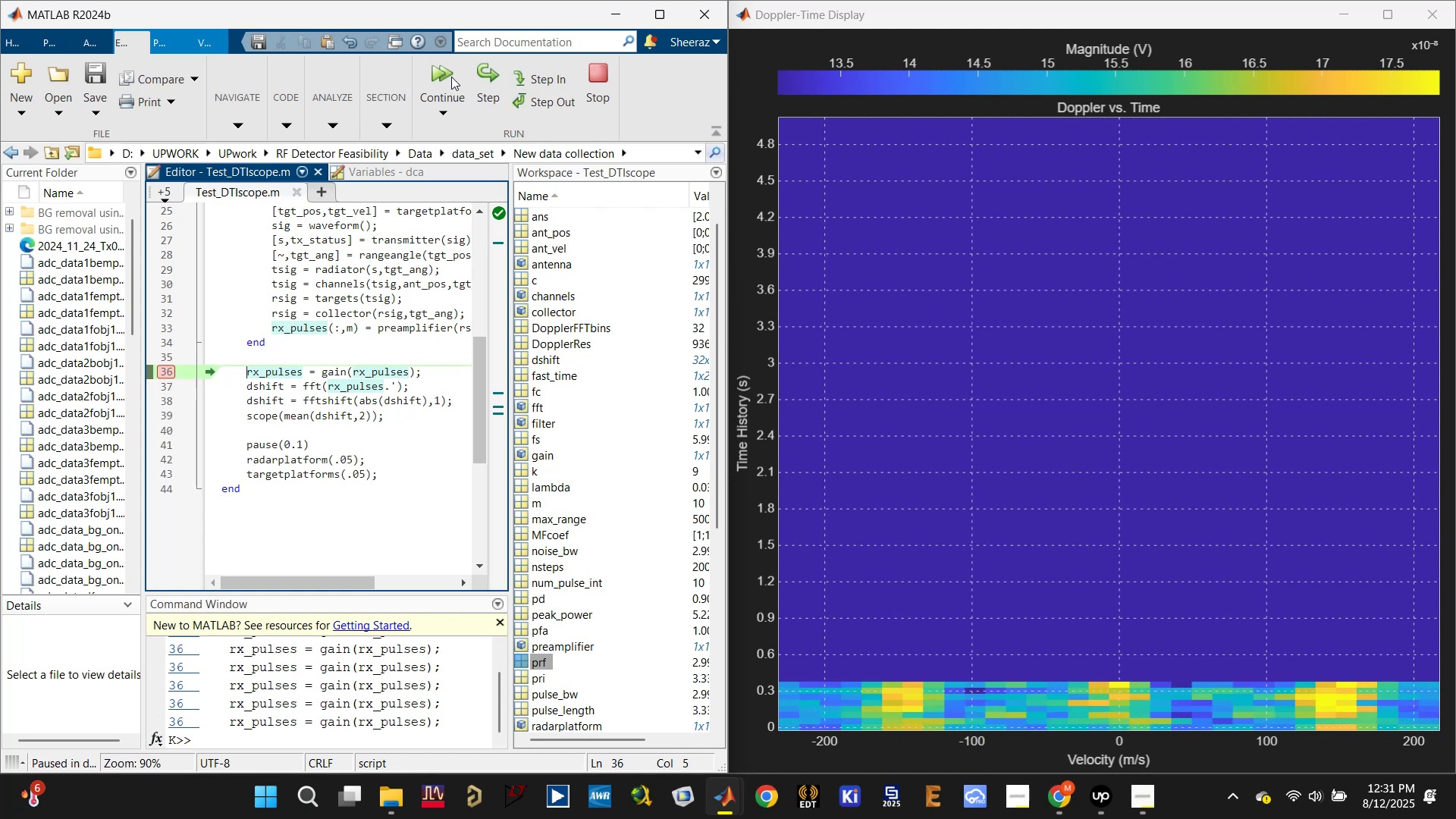 
left_click([451, 75])
 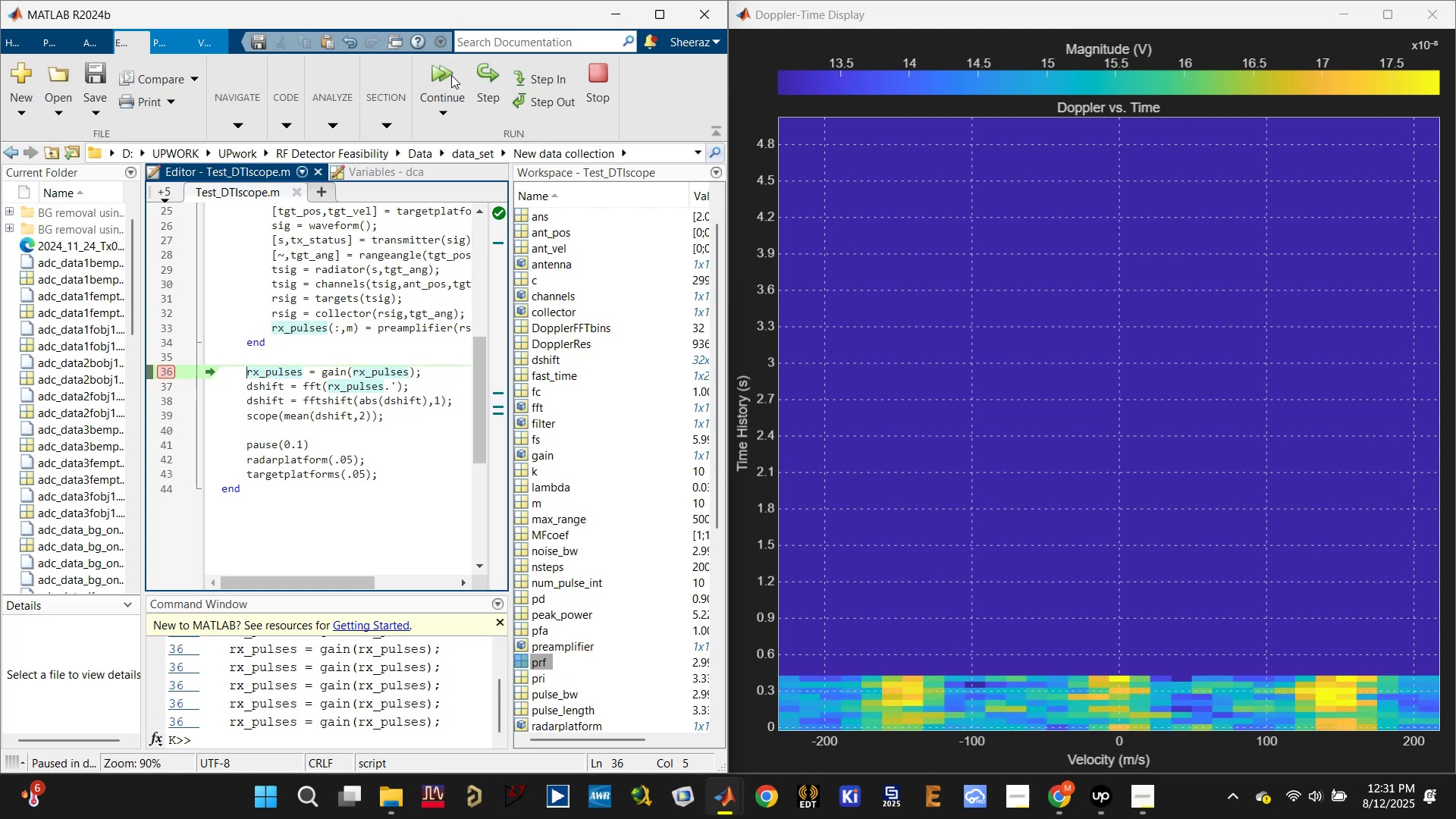 
left_click([451, 75])
 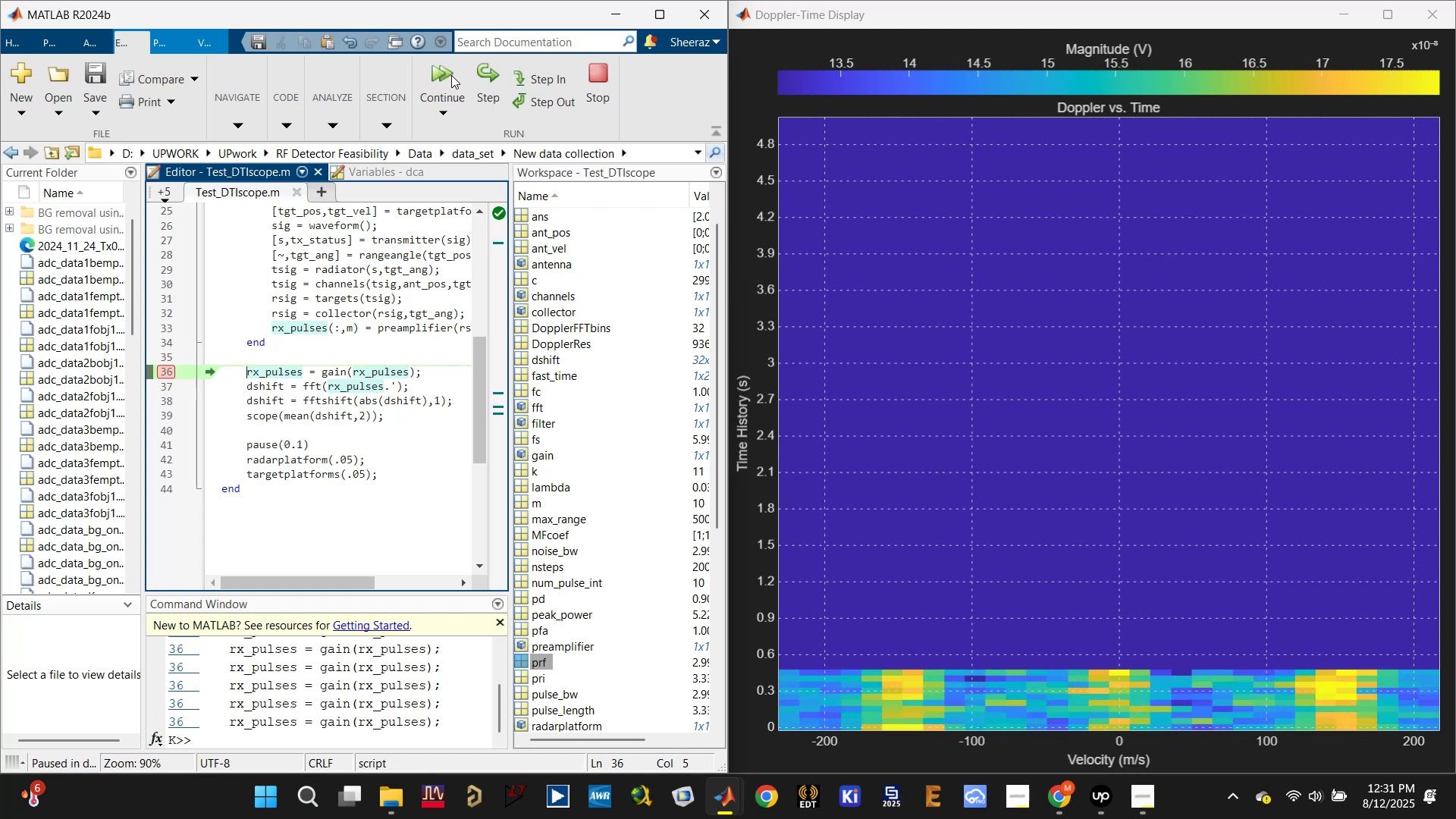 
left_click([451, 75])
 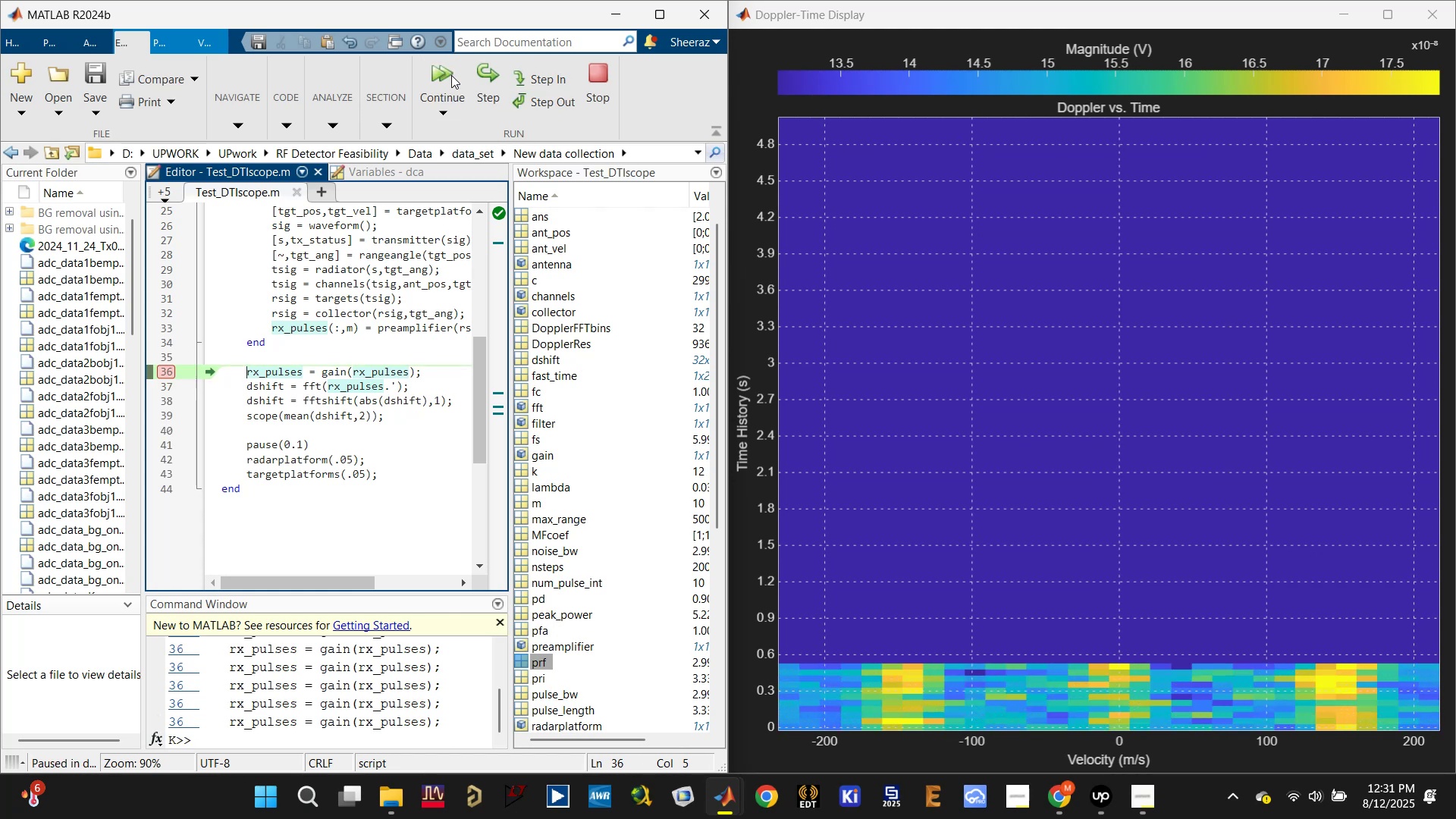 
left_click([451, 75])
 